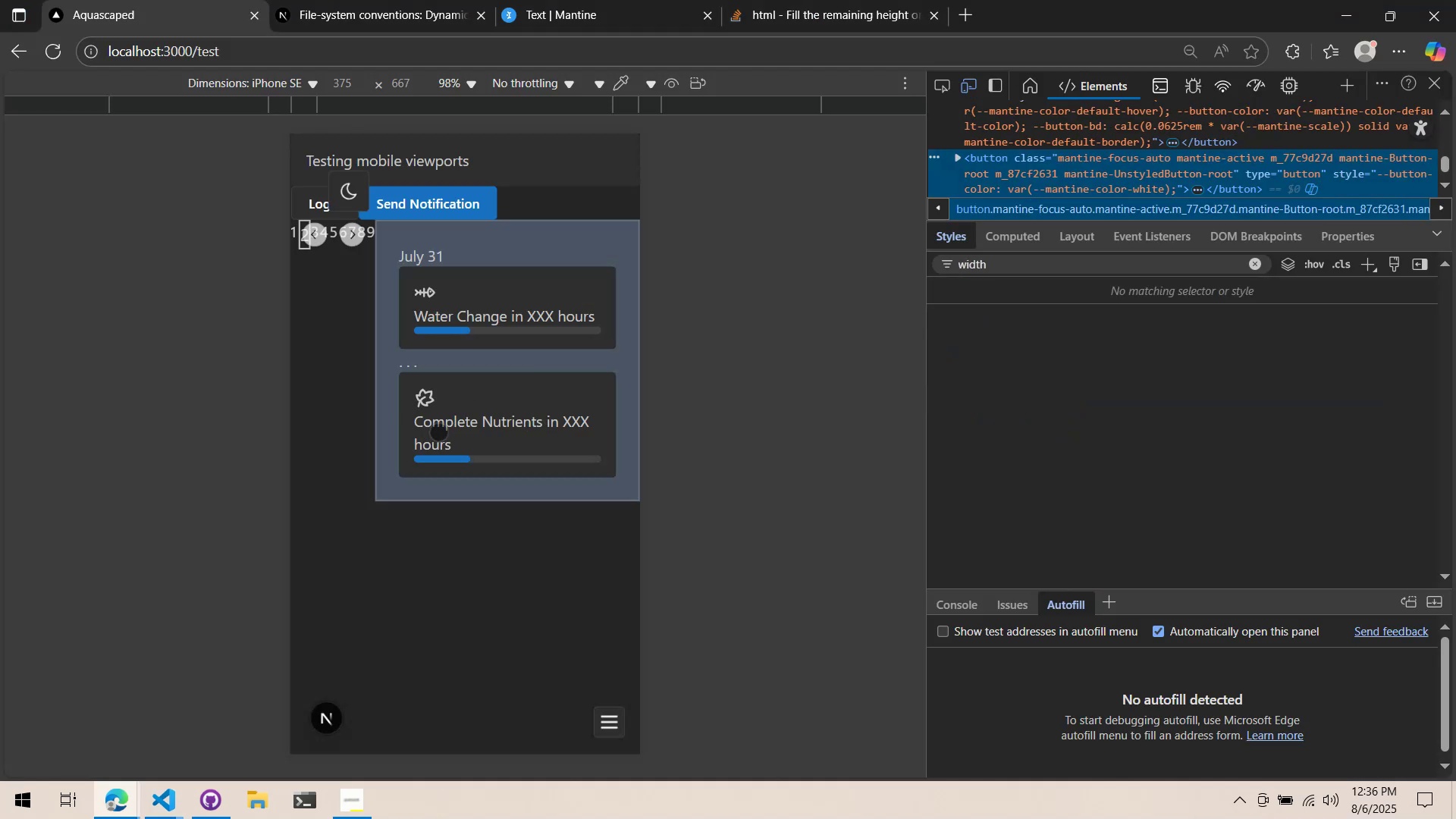 
key(Alt+Tab)
 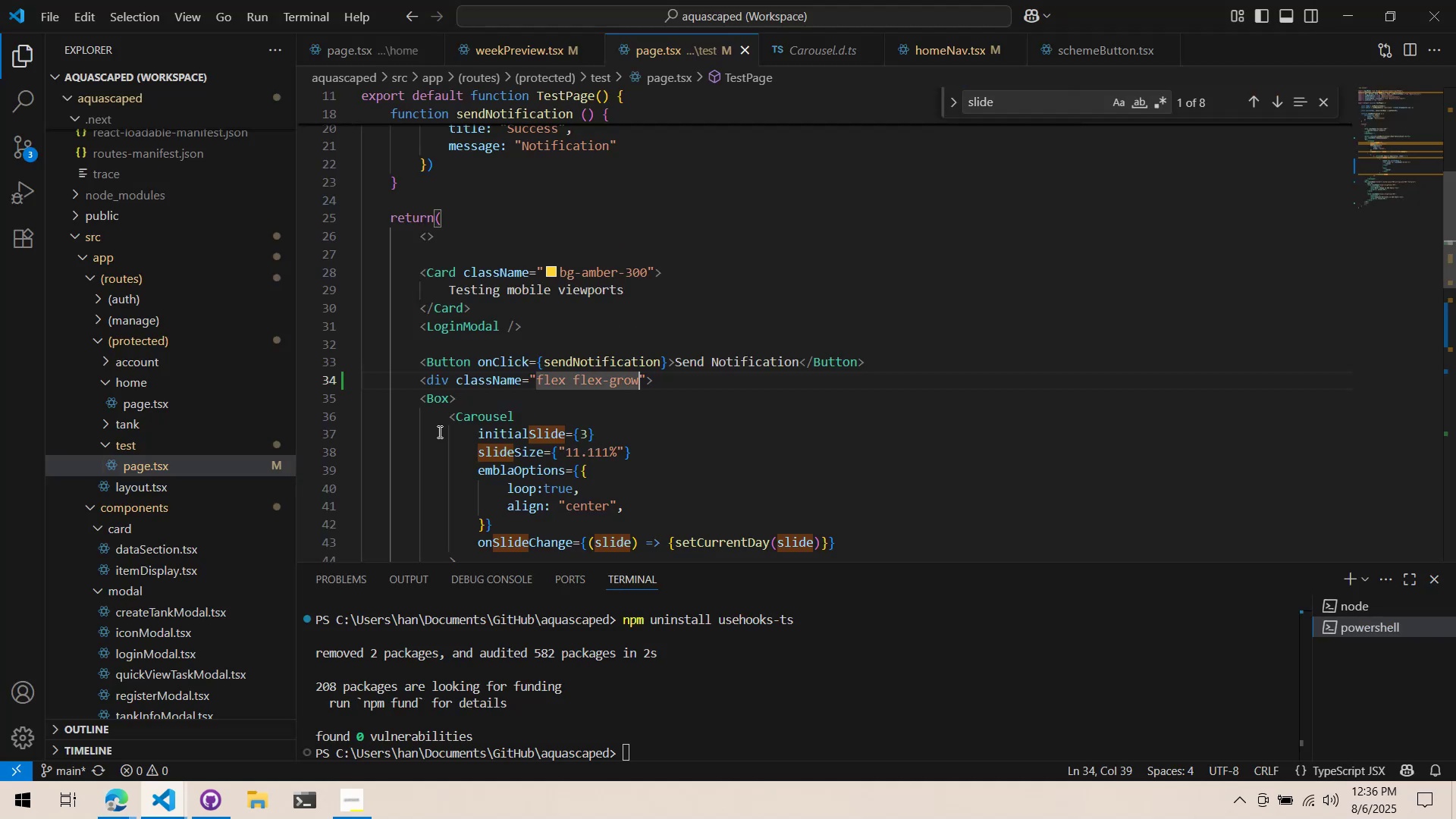 
key(Control+ArrowLeft)
 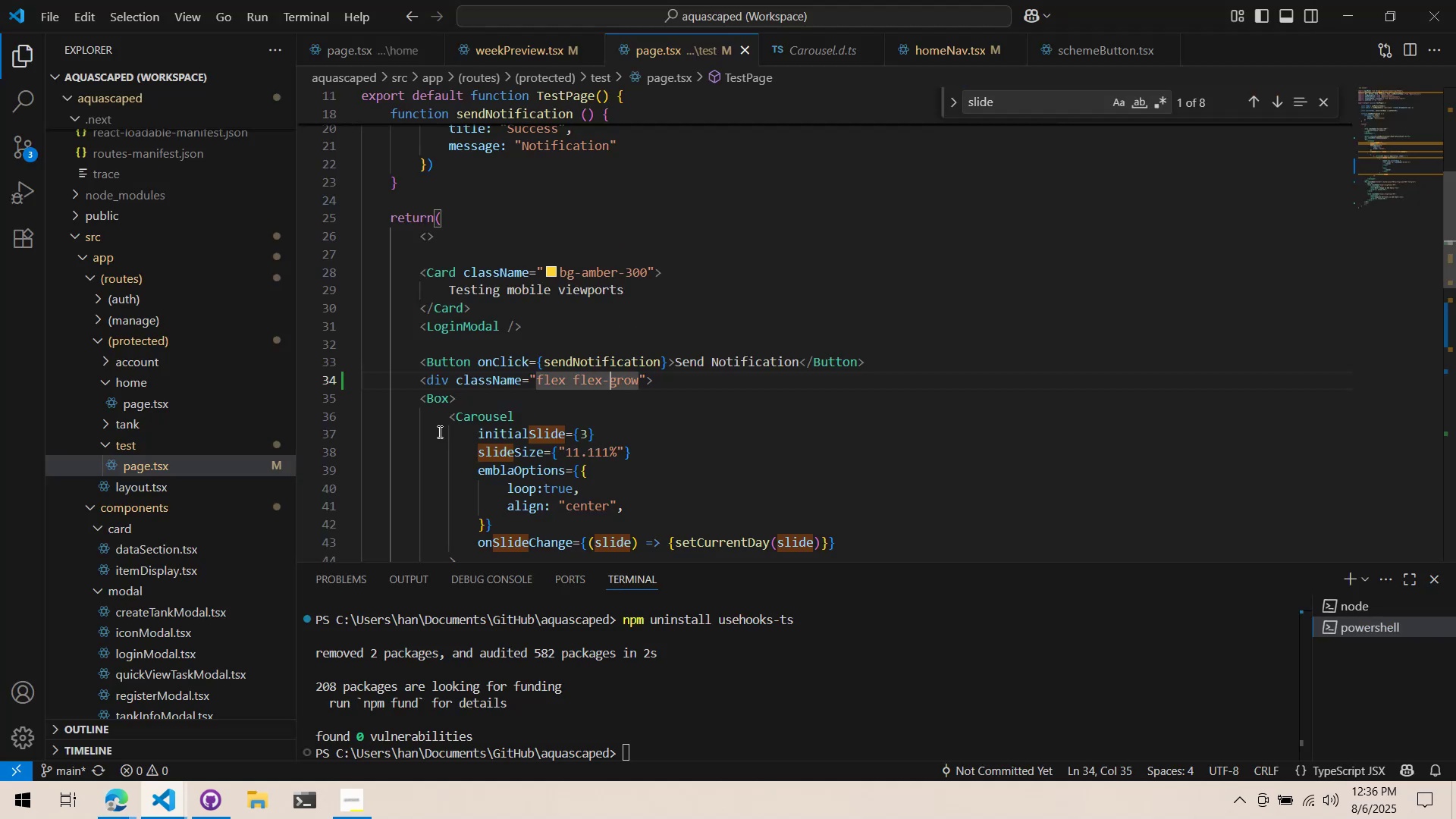 
key(Control+ArrowLeft)
 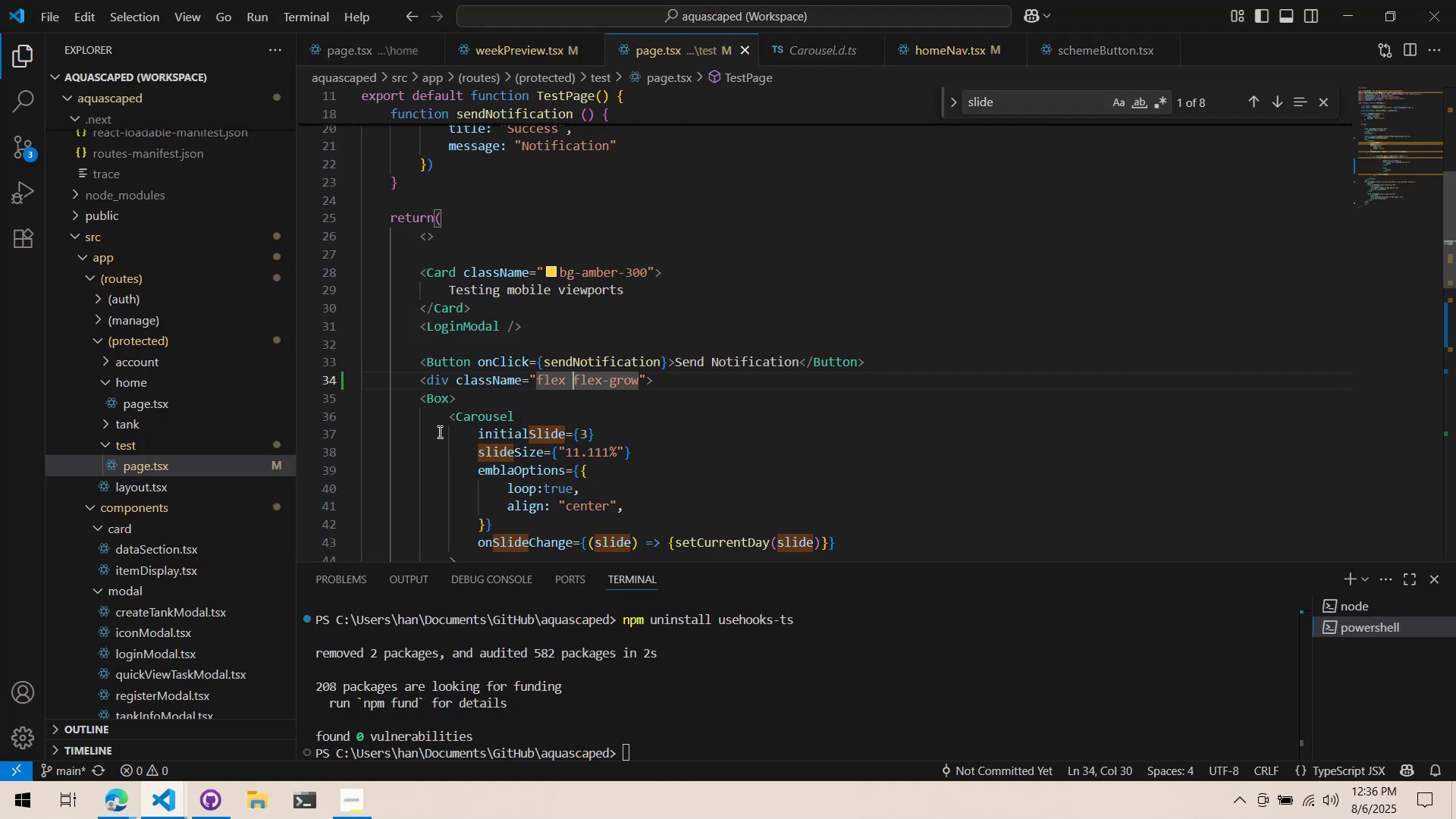 
type(flex-col )
 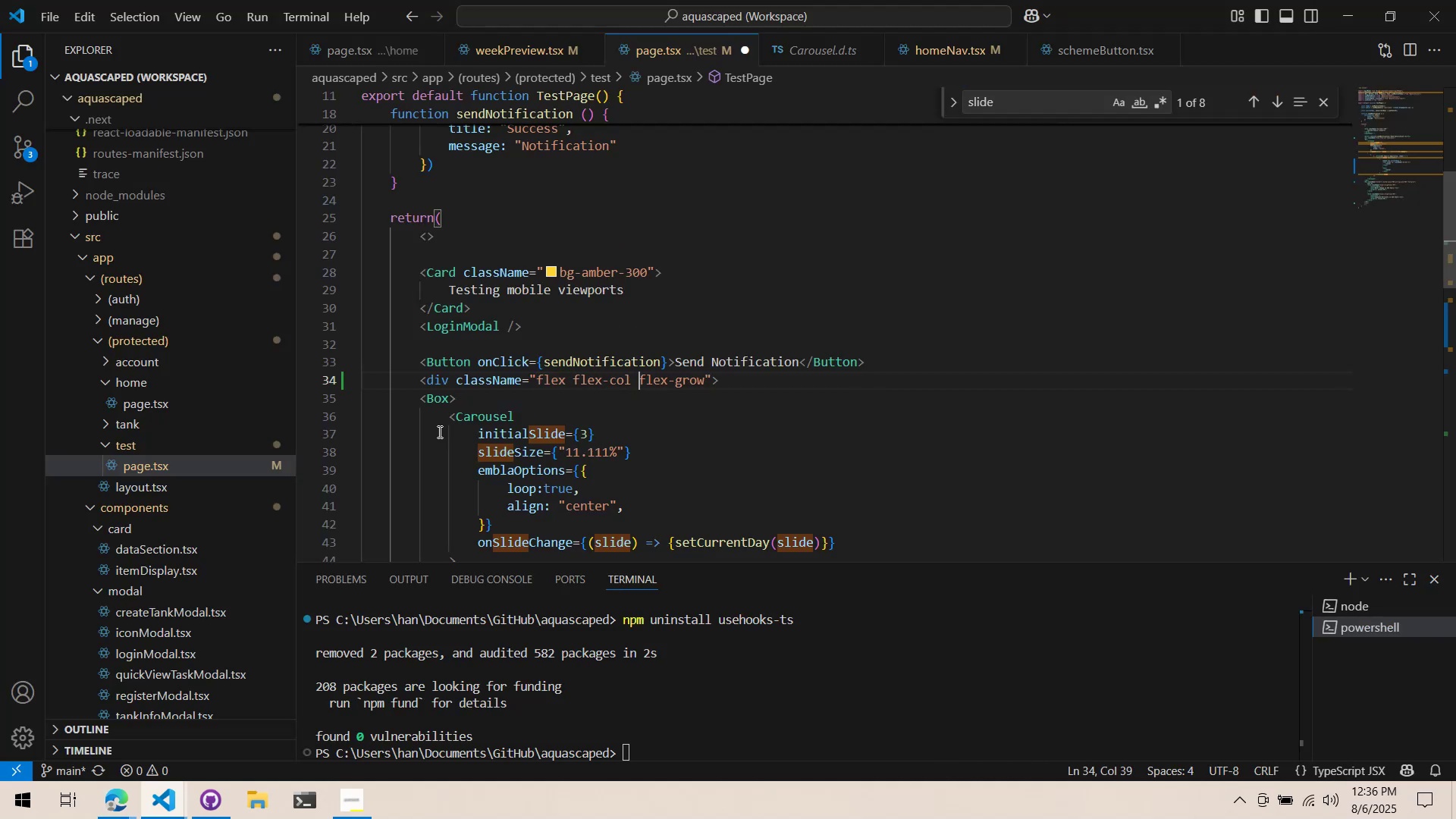 
key(Control+ControlLeft)
 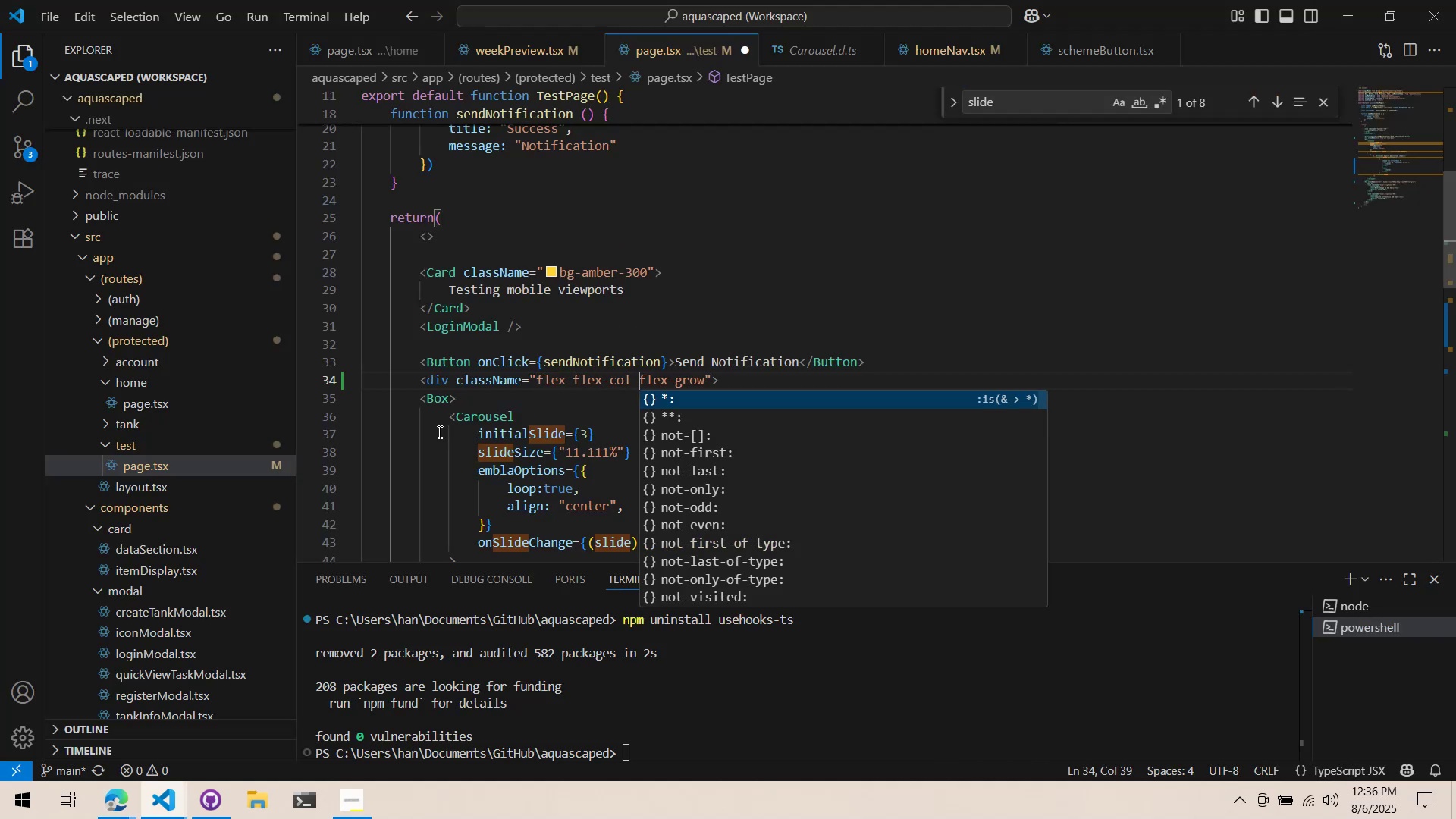 
key(Control+S)
 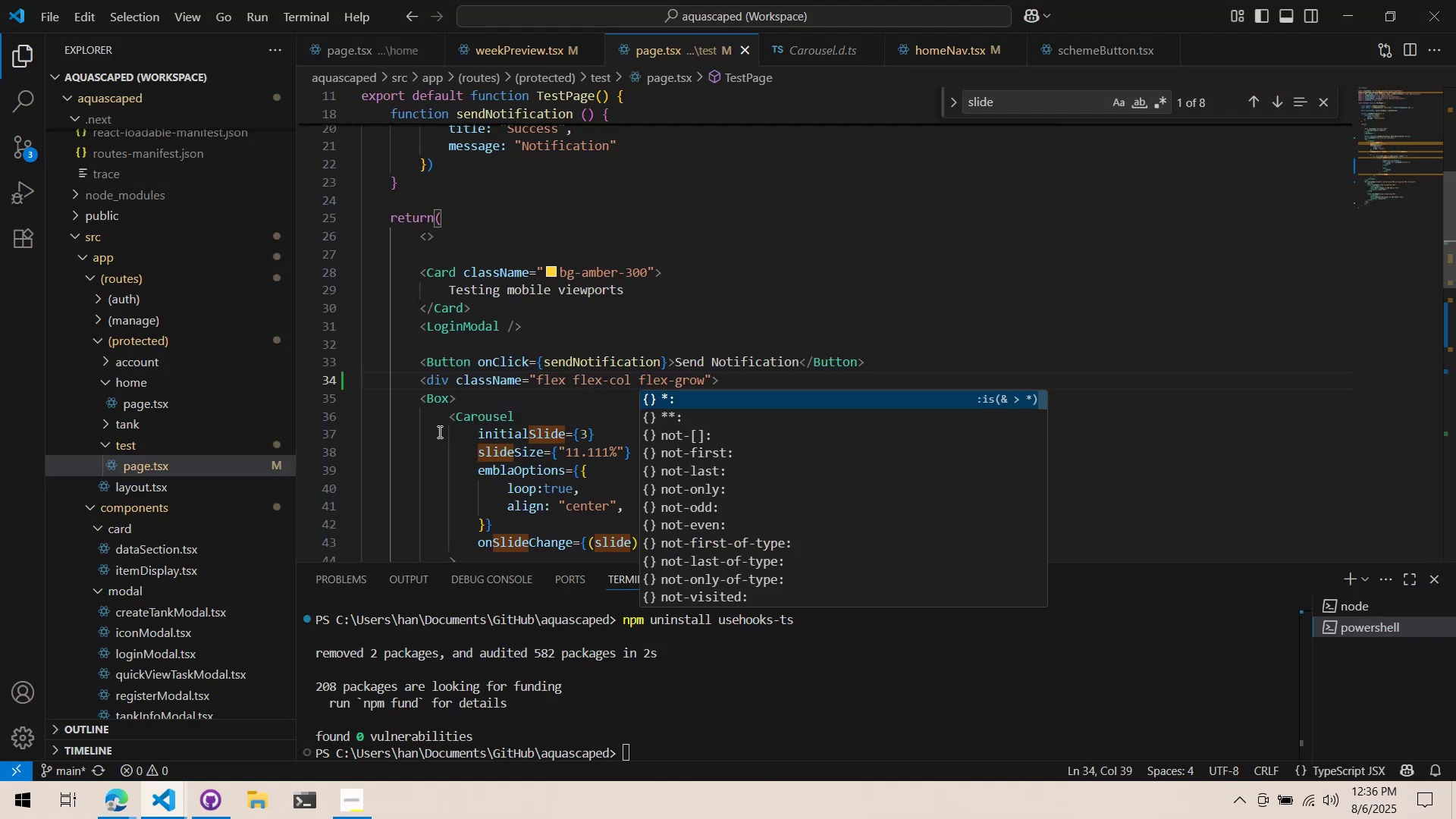 
key(Alt+AltLeft)
 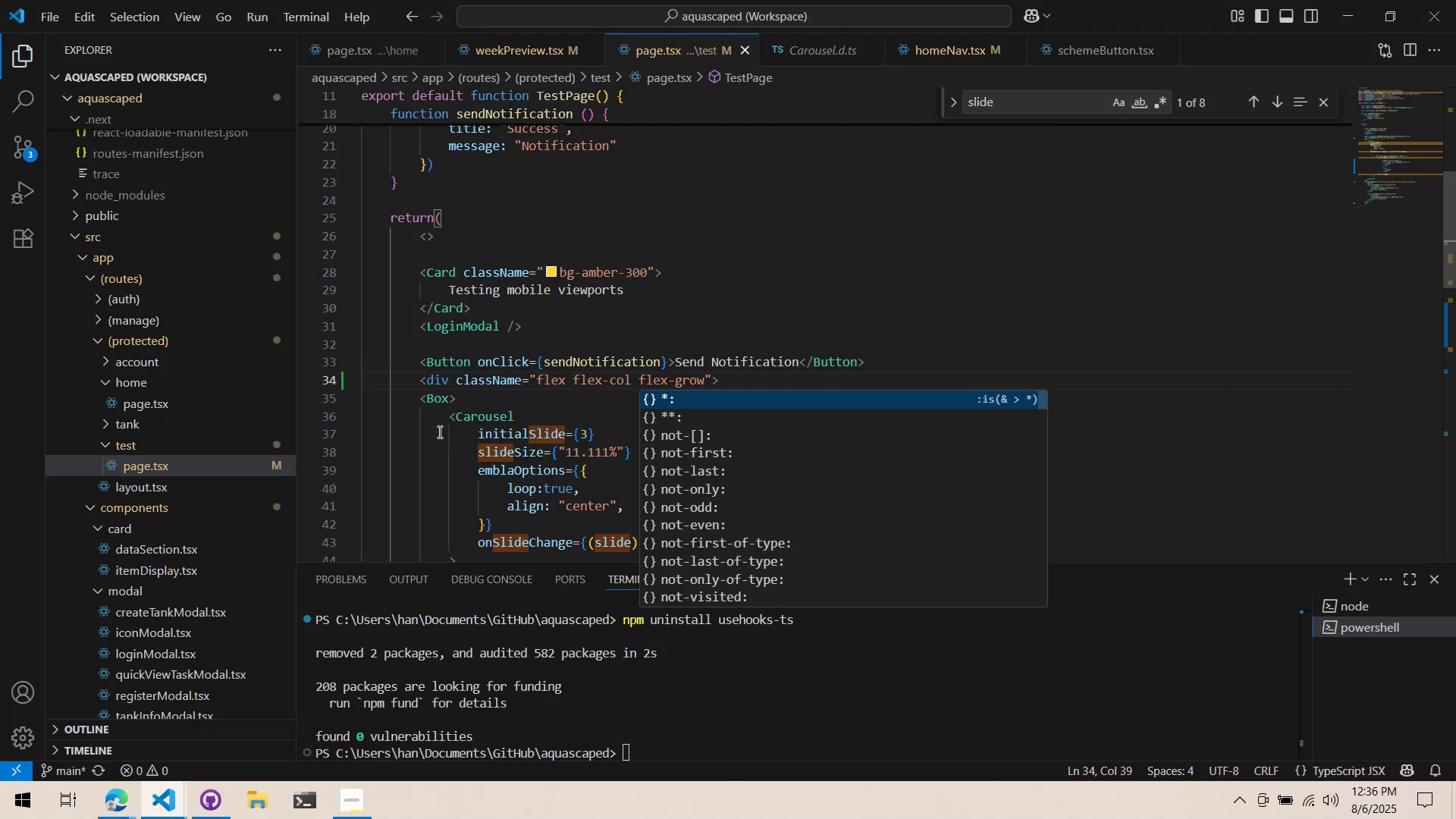 
key(Alt+Tab)
 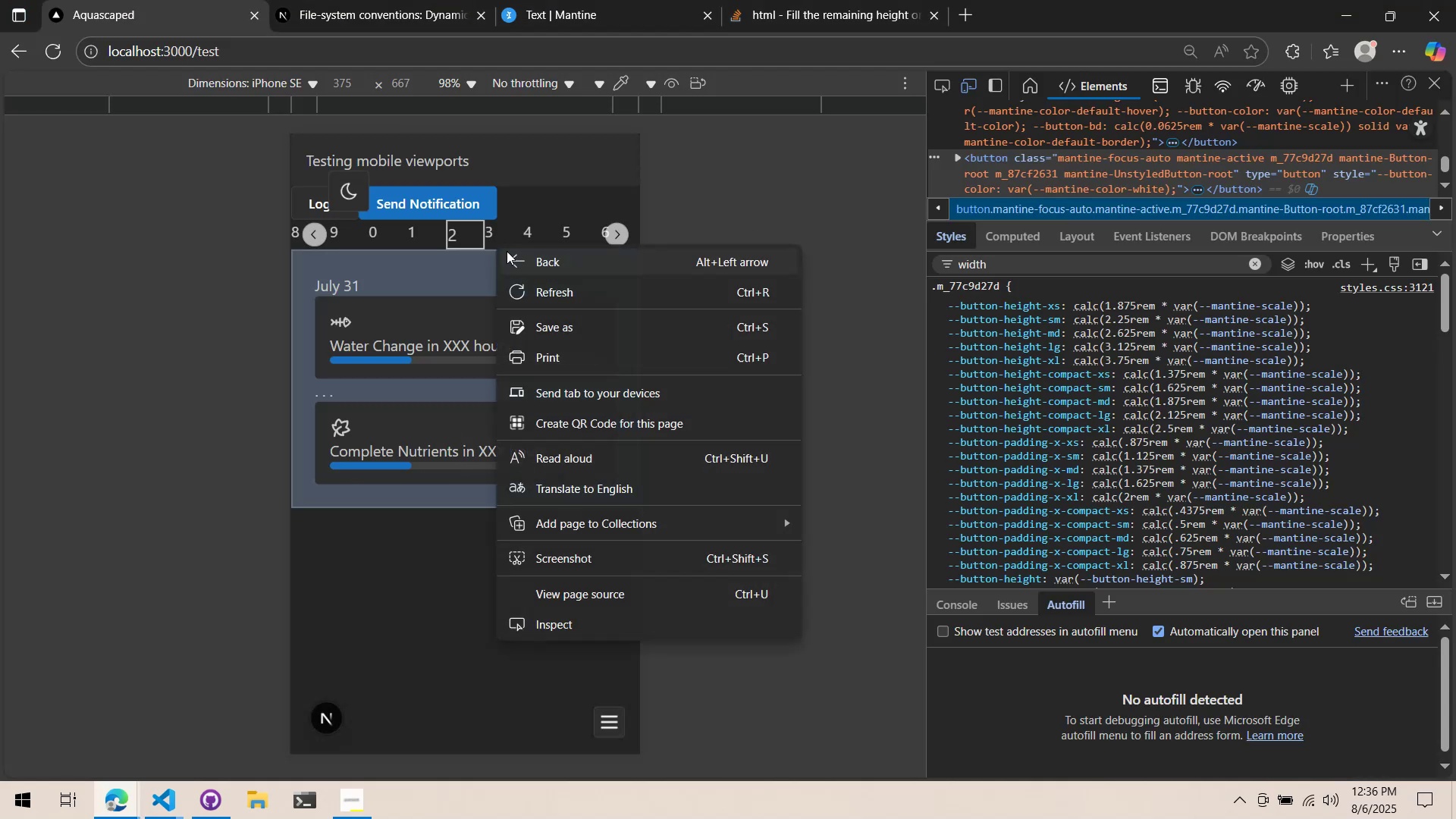 
left_click_drag(start_coordinate=[574, 670], to_coordinate=[573, 674])
 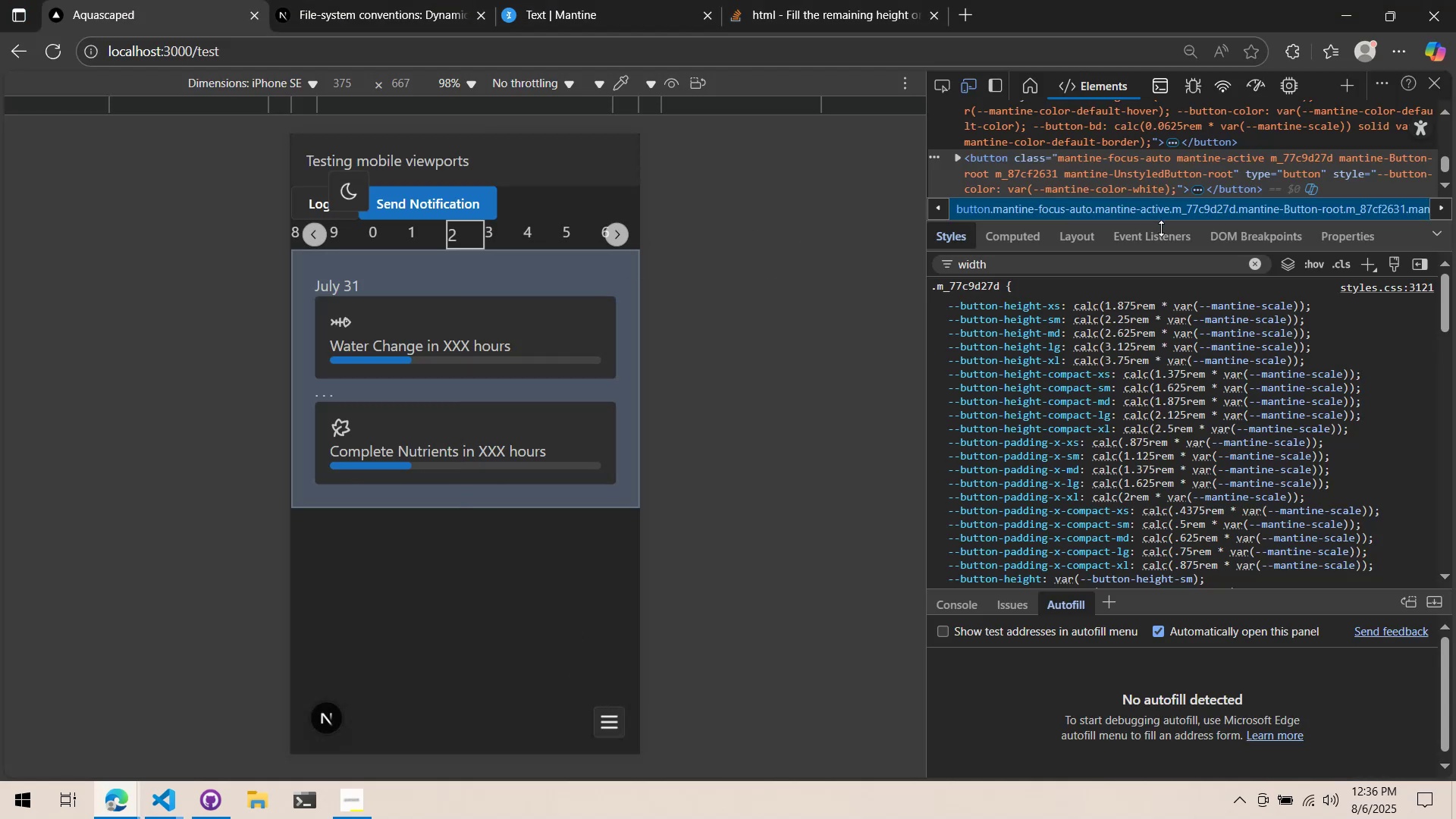 
left_click_drag(start_coordinate=[1158, 224], to_coordinate=[1196, 420])
 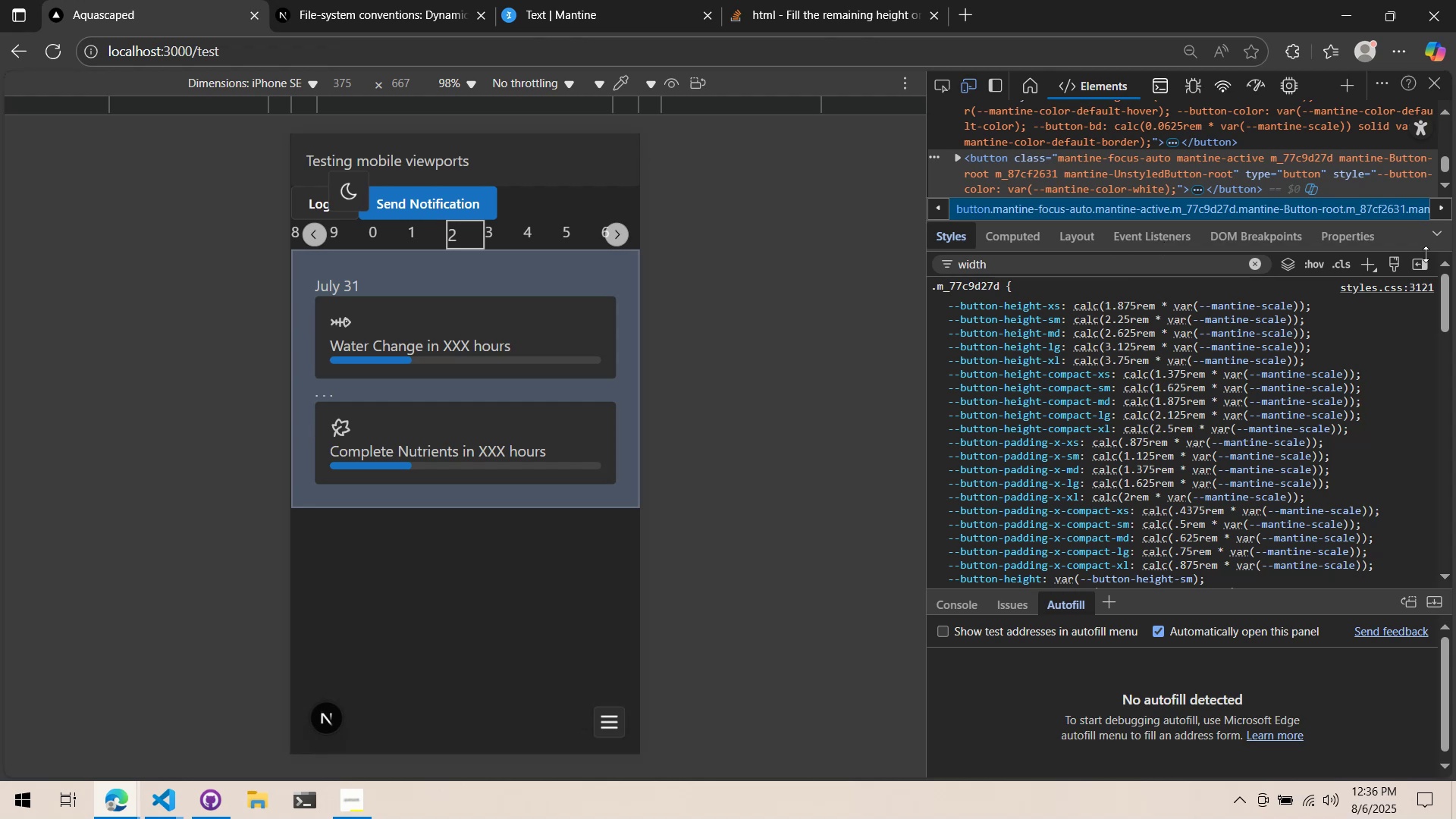 
left_click([1437, 245])
 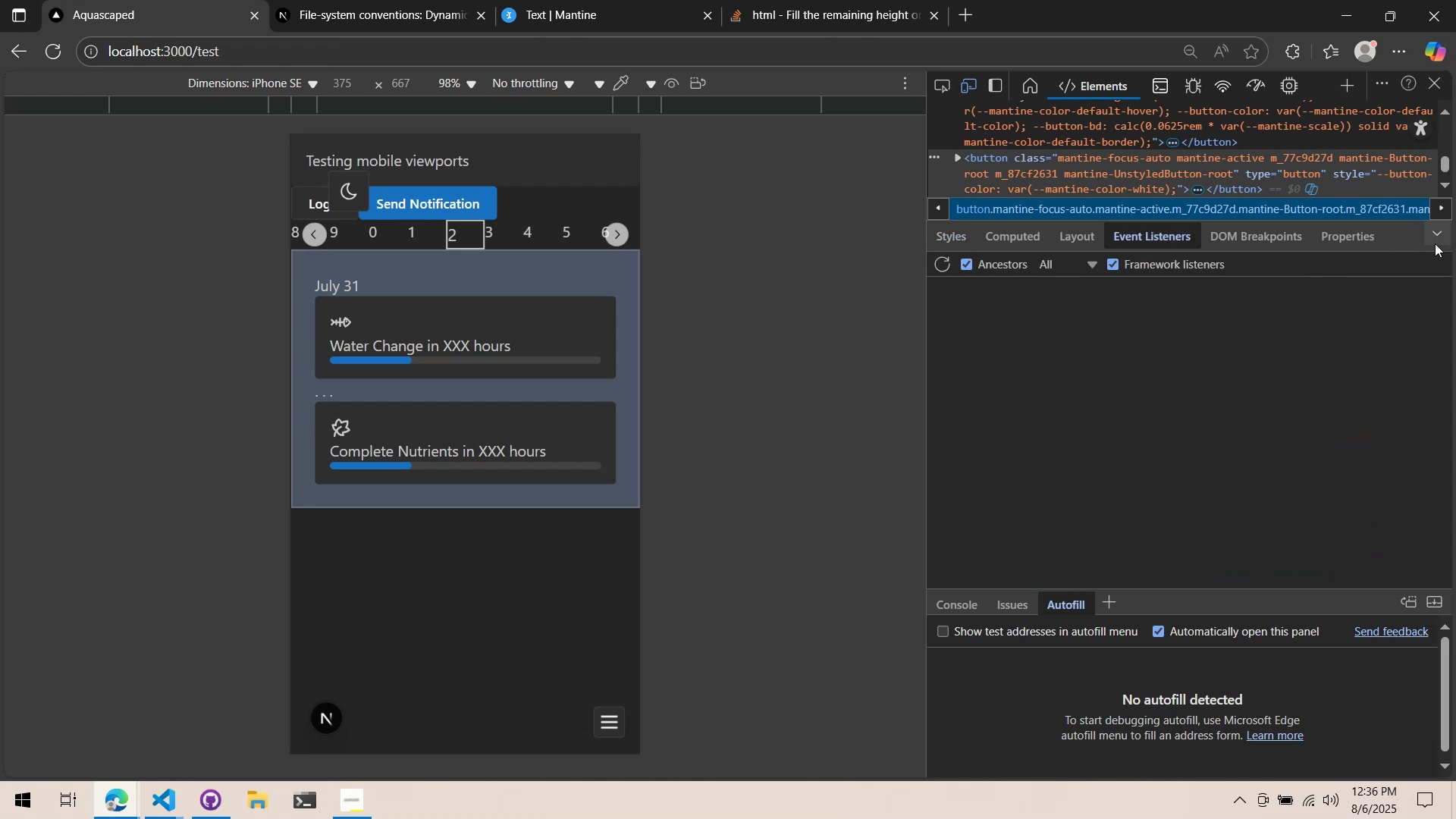 
left_click([1435, 243])
 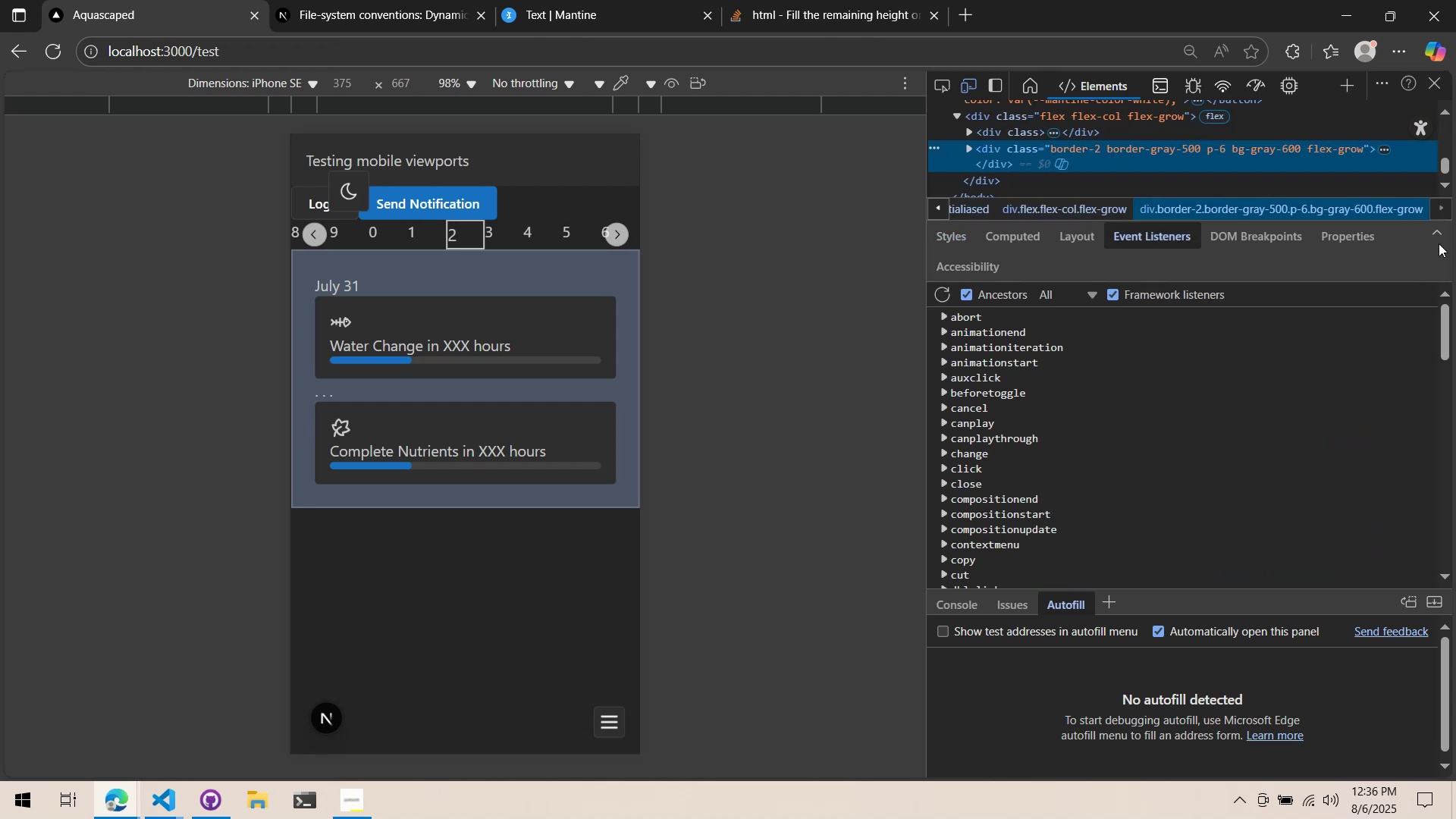 
left_click([1441, 243])
 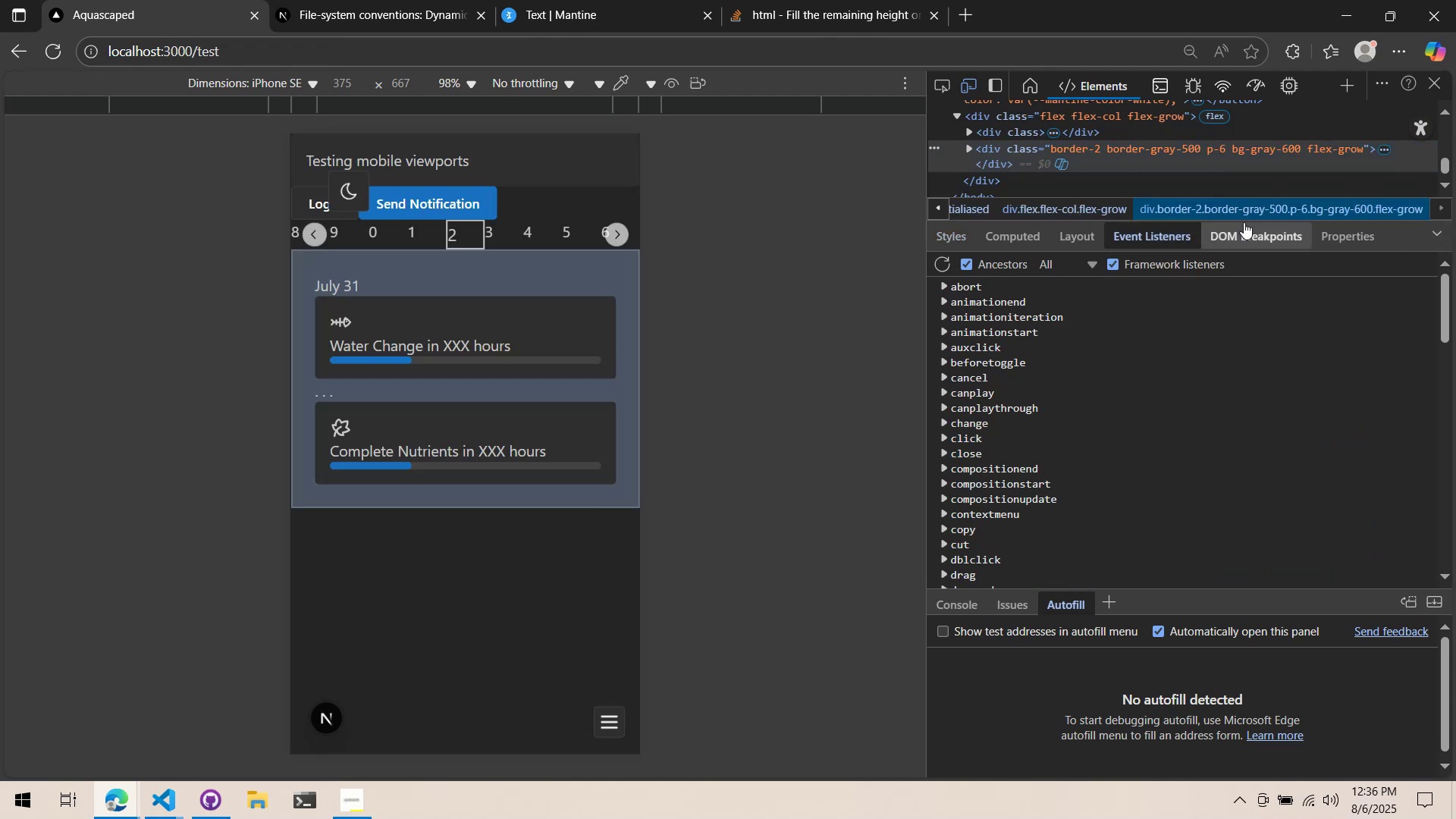 
left_click_drag(start_coordinate=[1241, 219], to_coordinate=[1244, 428])
 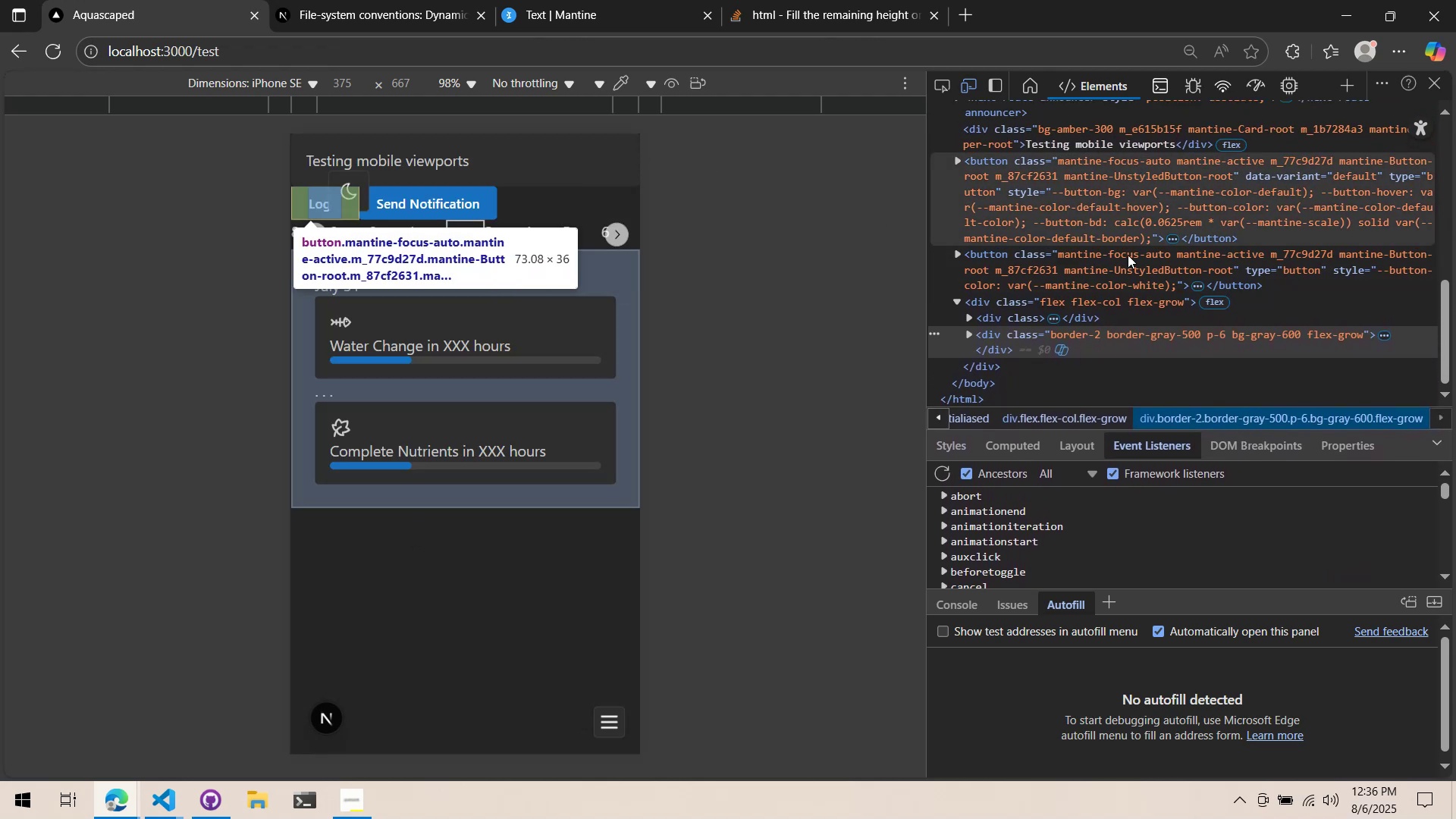 
scroll: coordinate [1111, 295], scroll_direction: down, amount: 1.0
 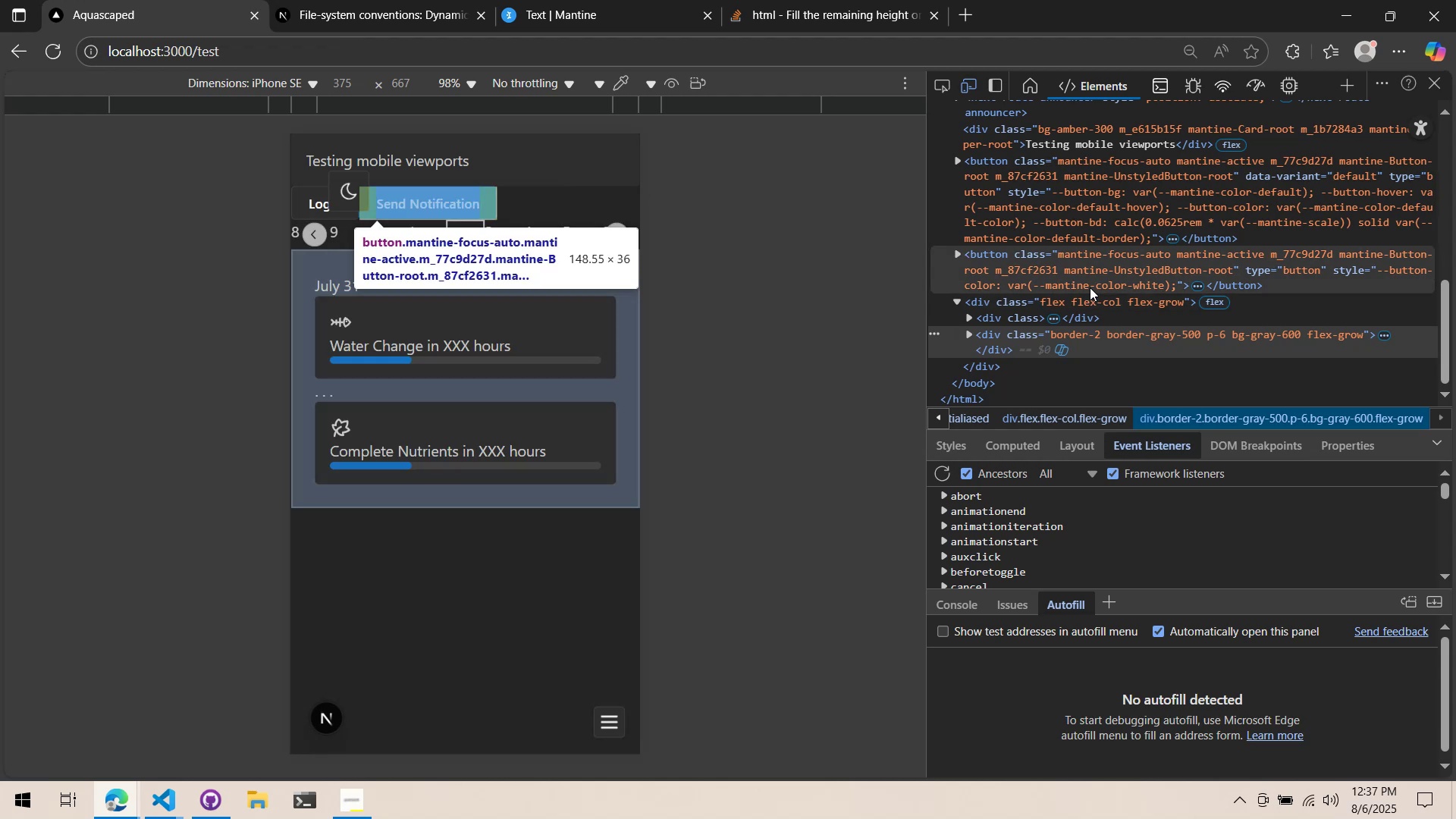 
left_click([1091, 304])
 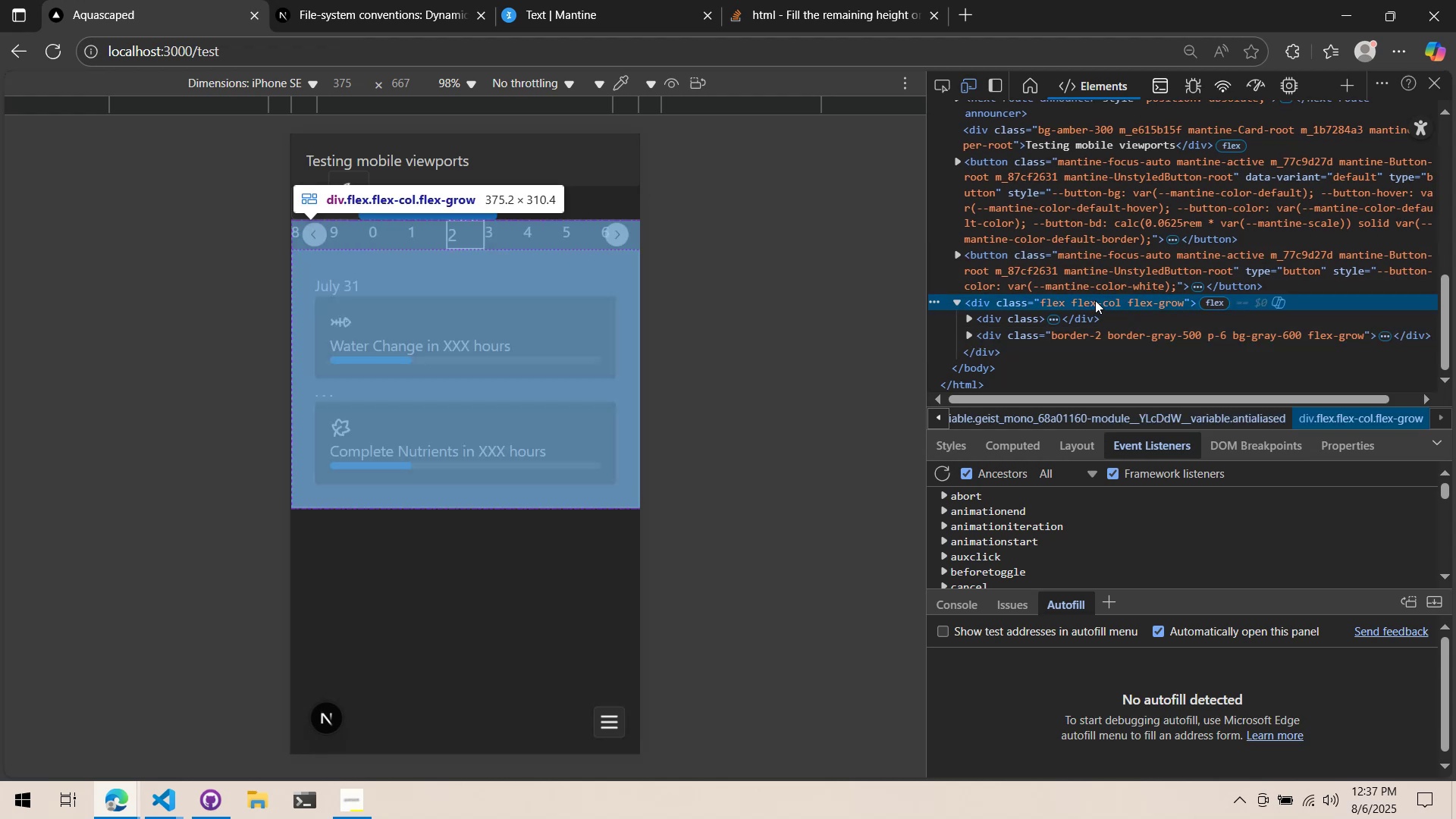 
scroll: coordinate [1094, 299], scroll_direction: down, amount: 1.0
 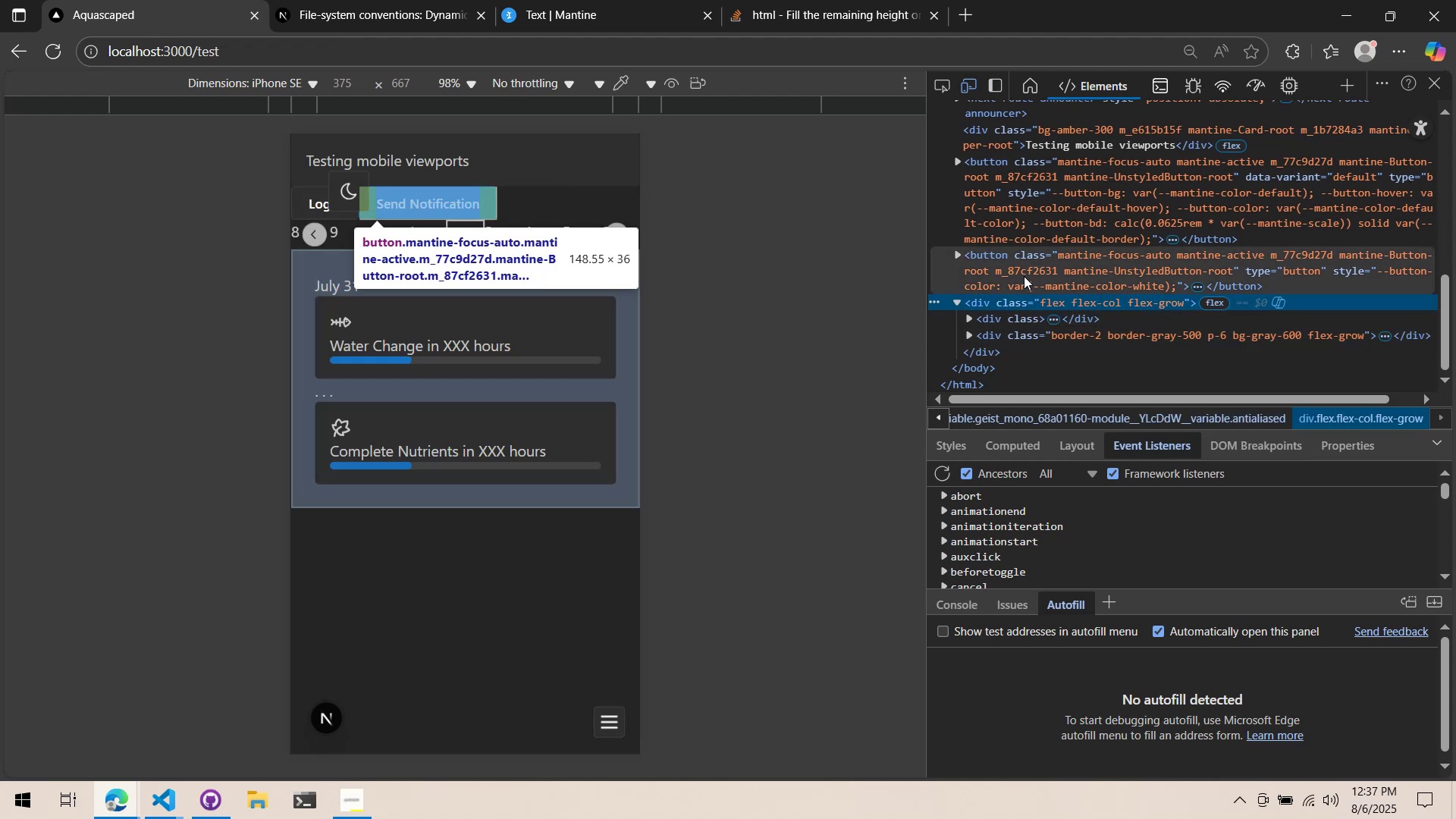 
left_click([841, 0])
 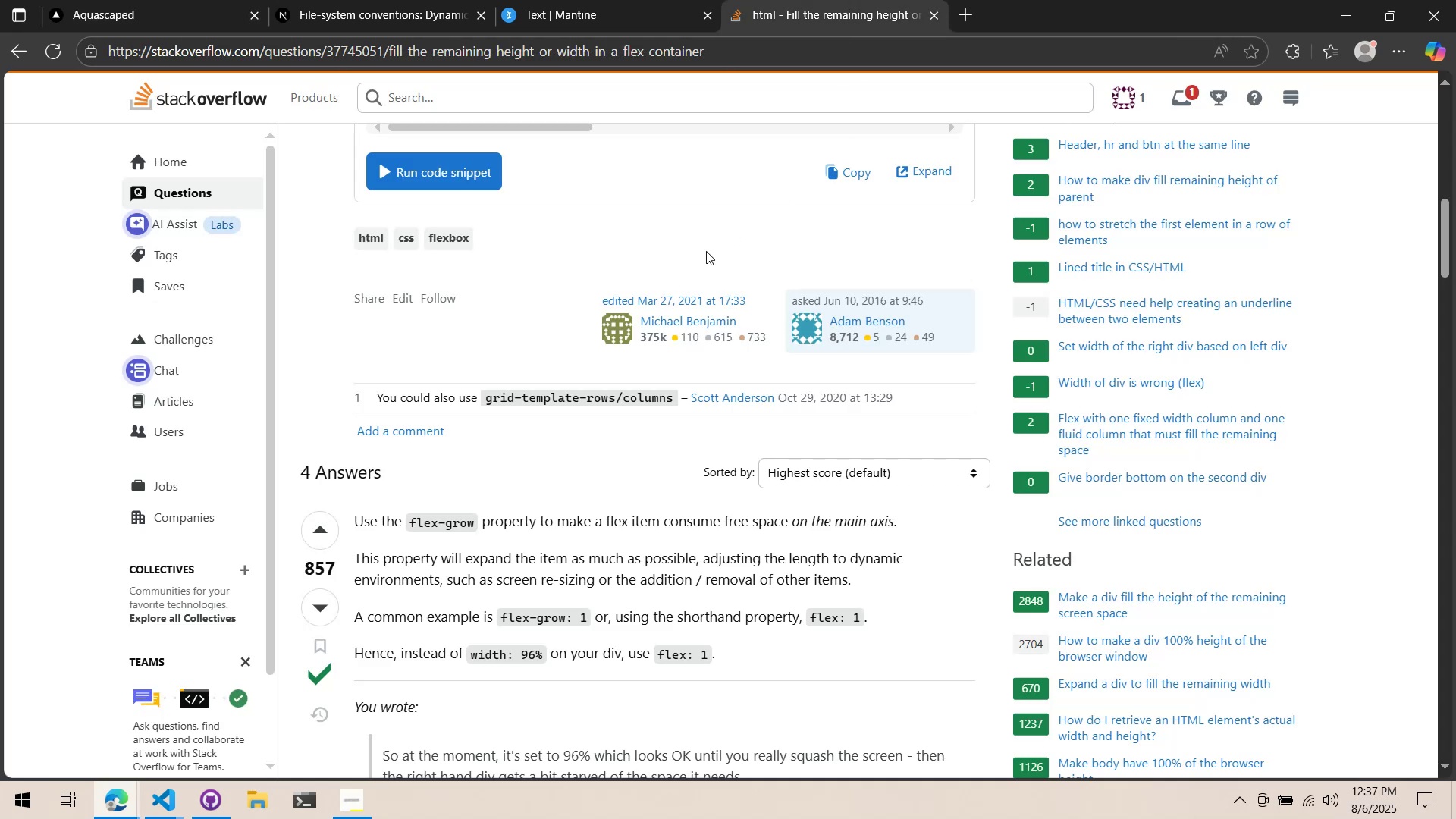 
scroll: coordinate [670, 373], scroll_direction: up, amount: 13.0
 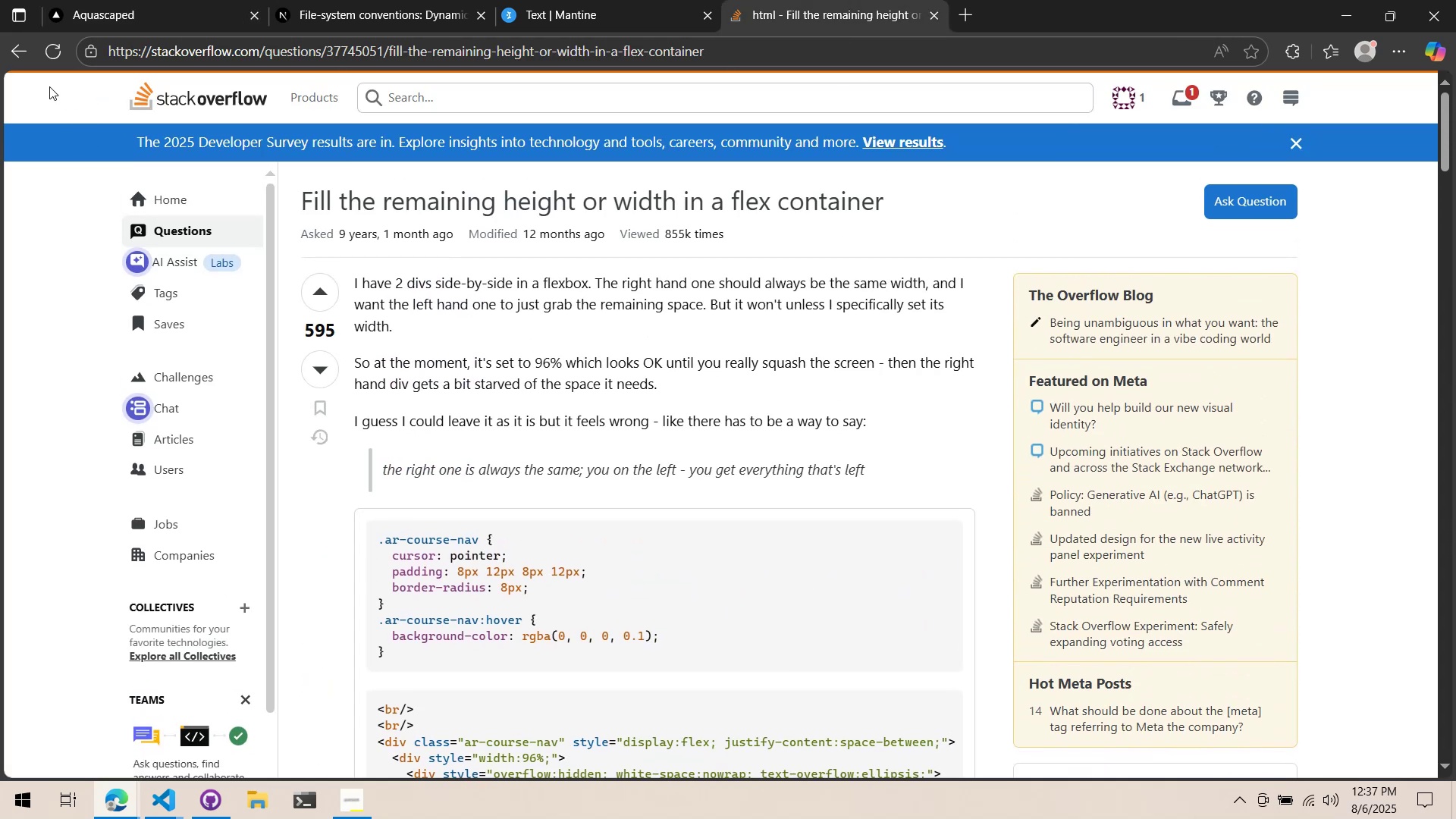 
left_click([24, 64])
 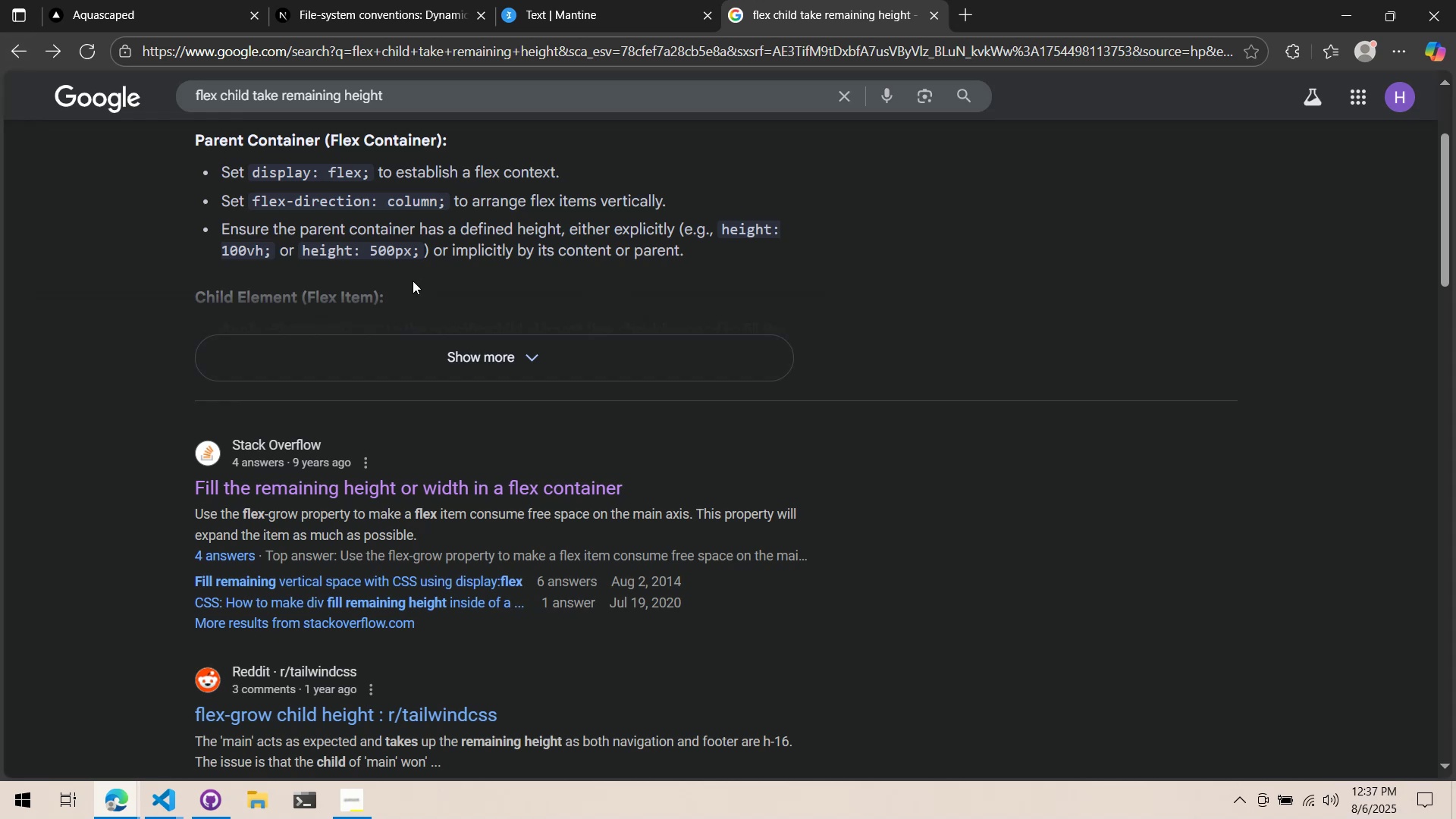 
scroll: coordinate [413, 287], scroll_direction: down, amount: 2.0
 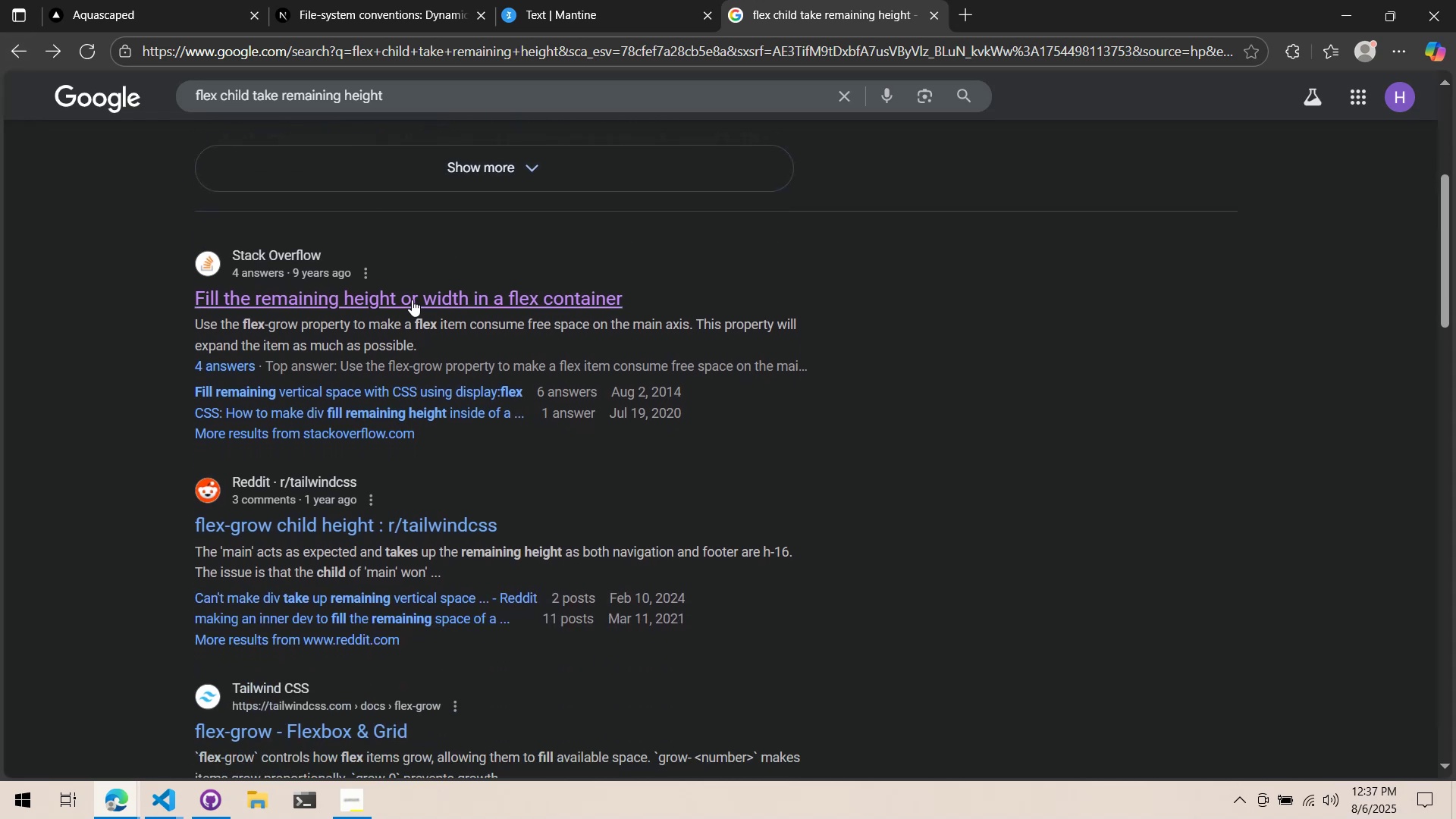 
scroll: coordinate [424, 292], scroll_direction: up, amount: 8.0
 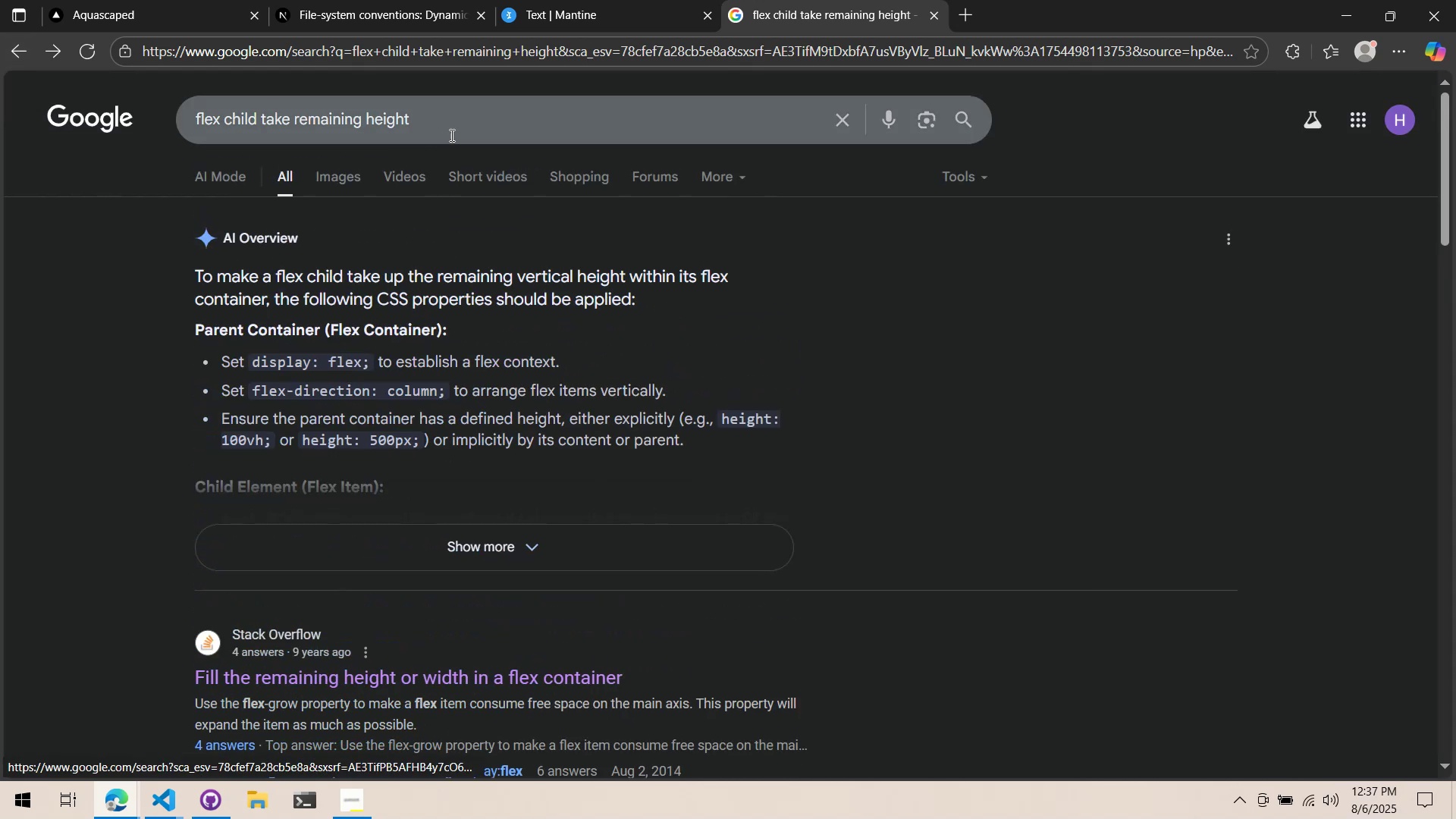 
left_click_drag(start_coordinate=[458, 127], to_coordinate=[0, 127])
 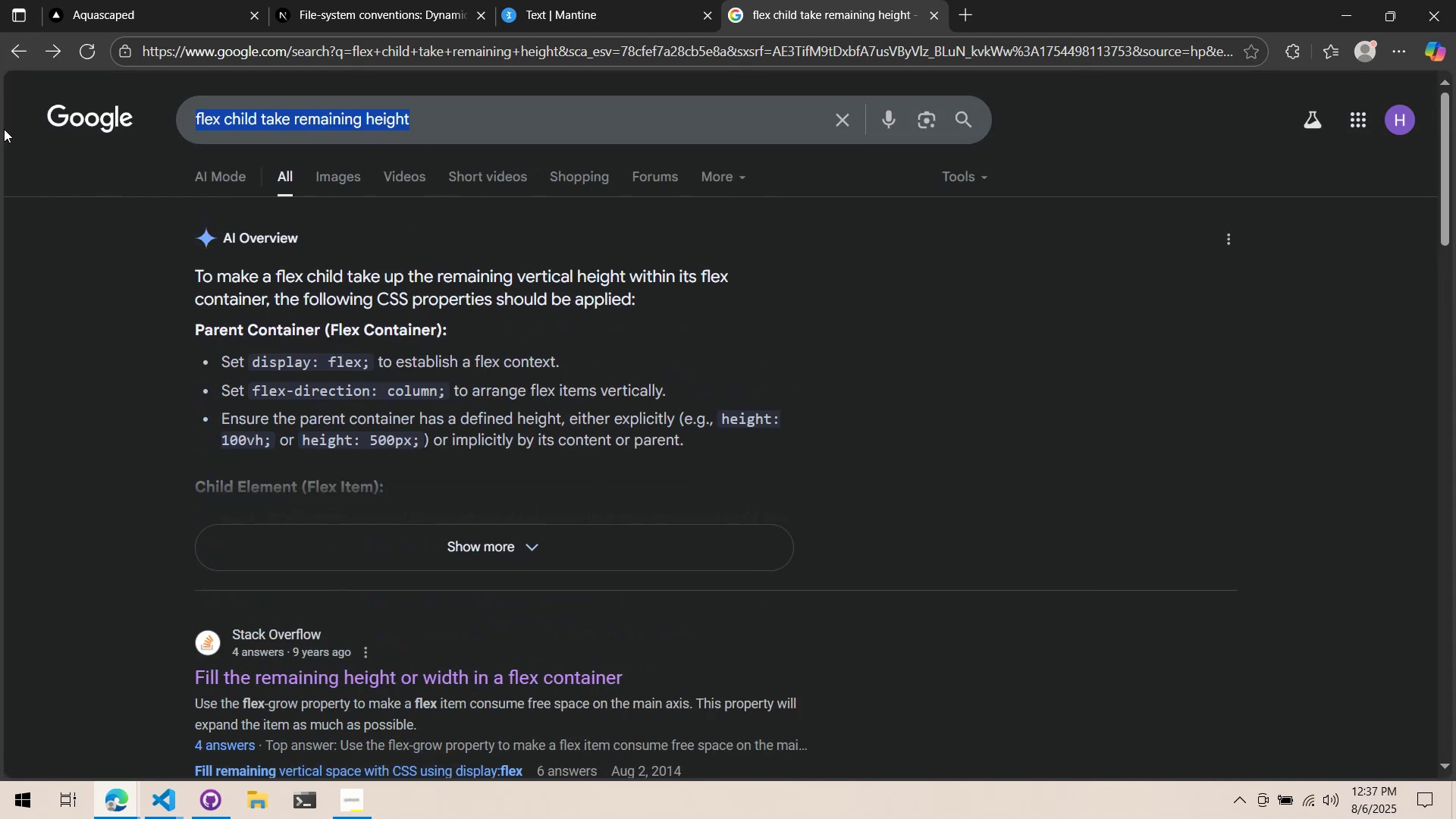 
type(child element take re)
 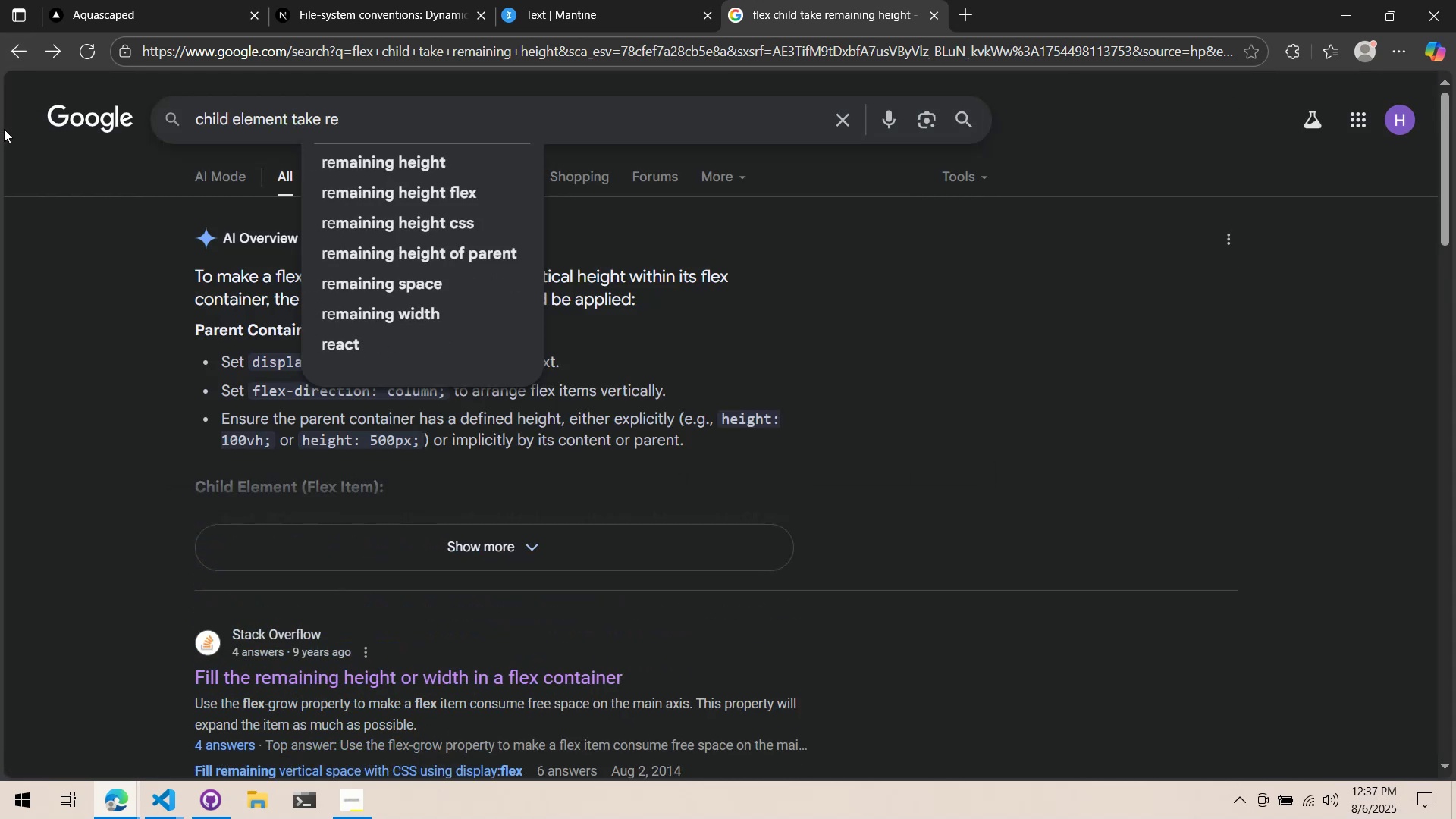 
key(ArrowDown)
 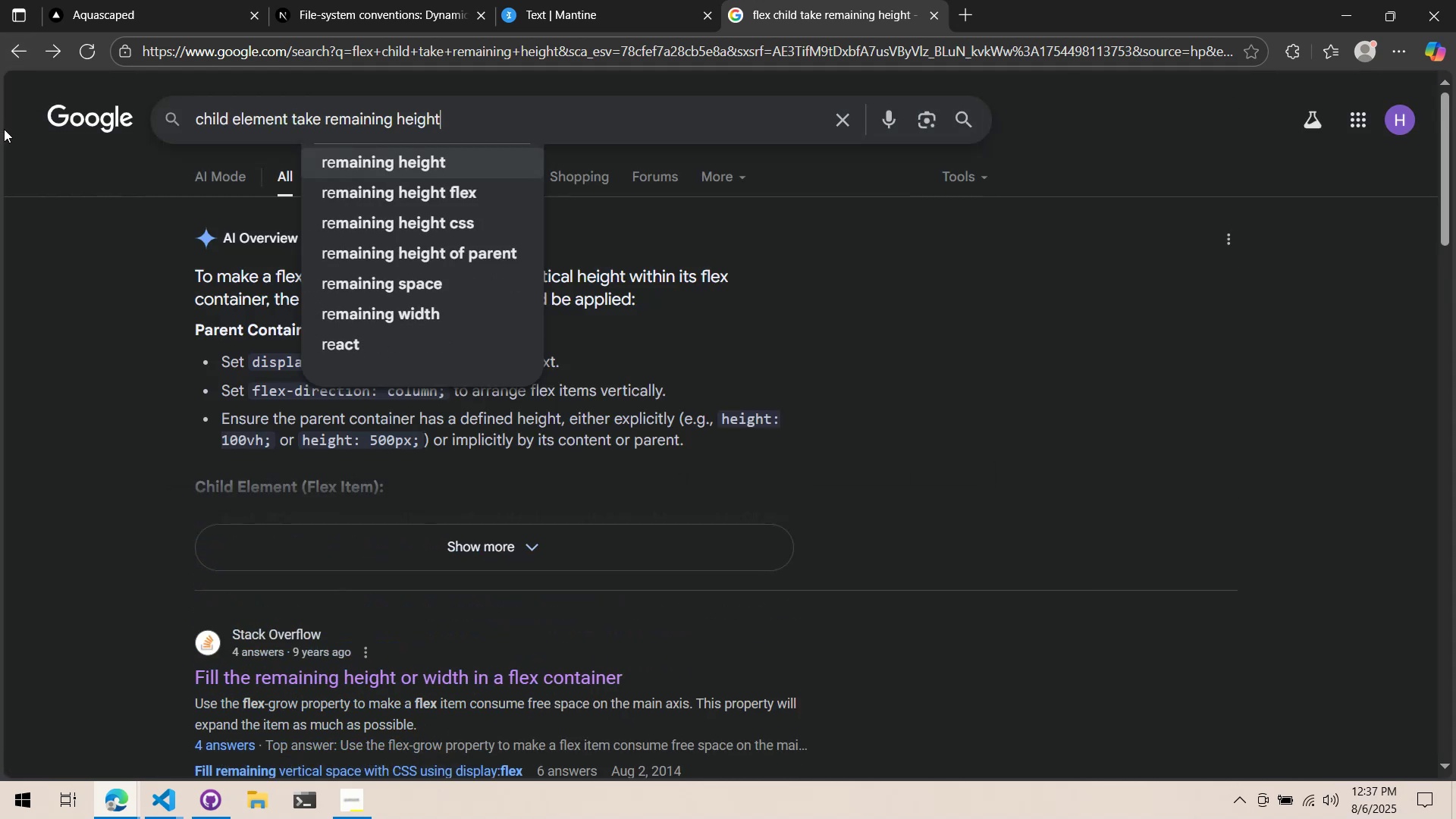 
key(Enter)
 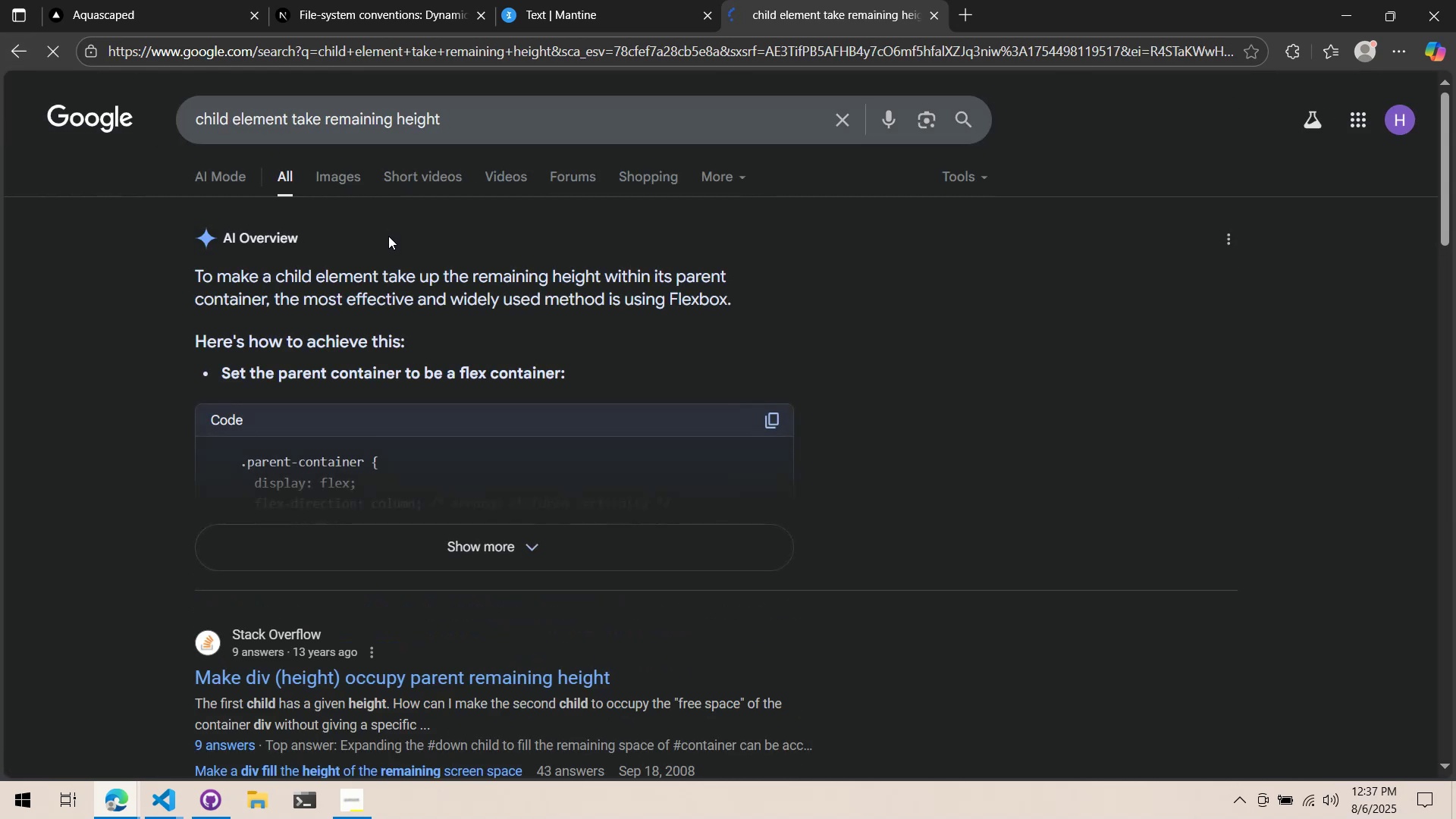 
left_click([570, 541])
 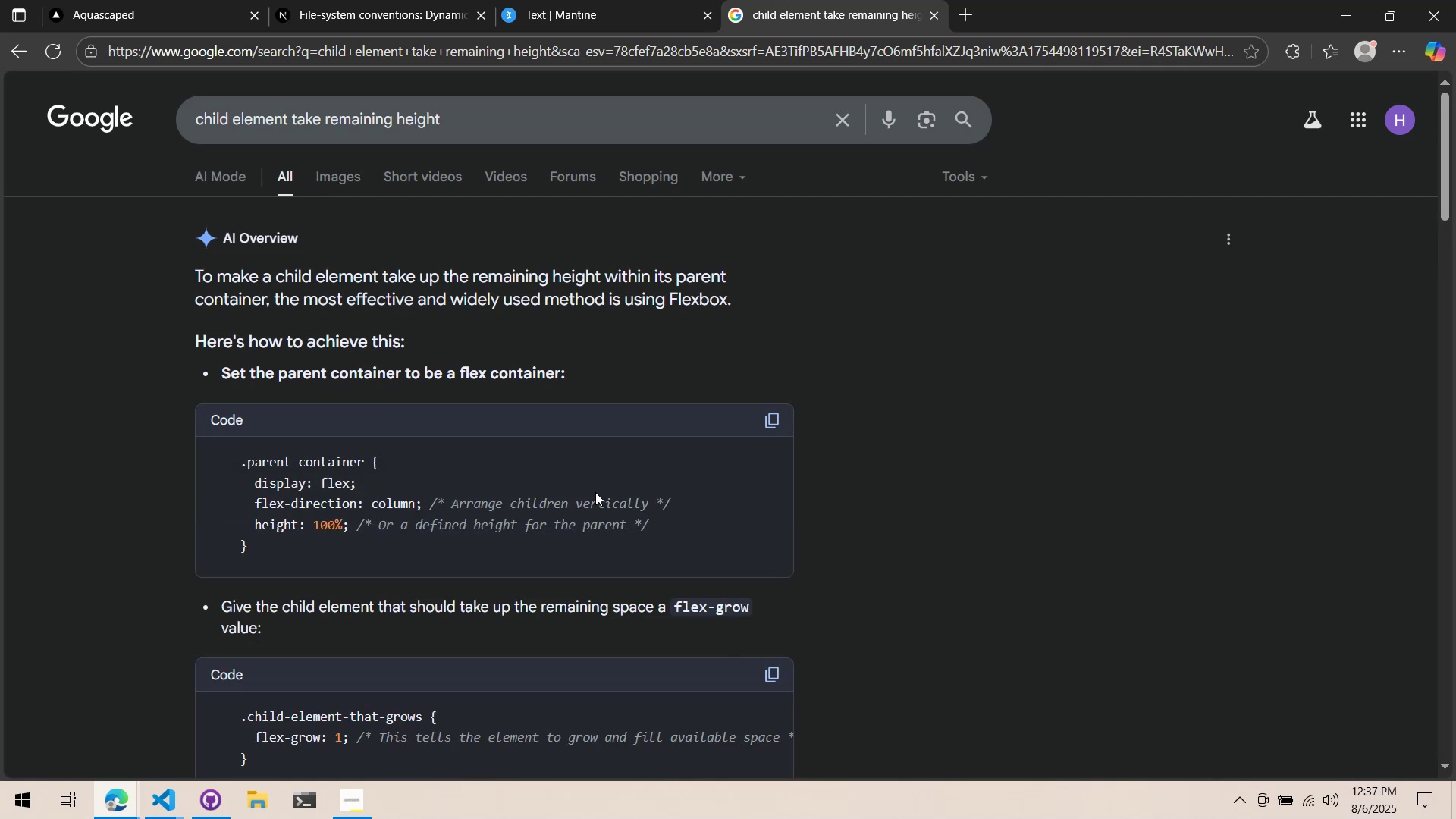 
key(Alt+AltLeft)
 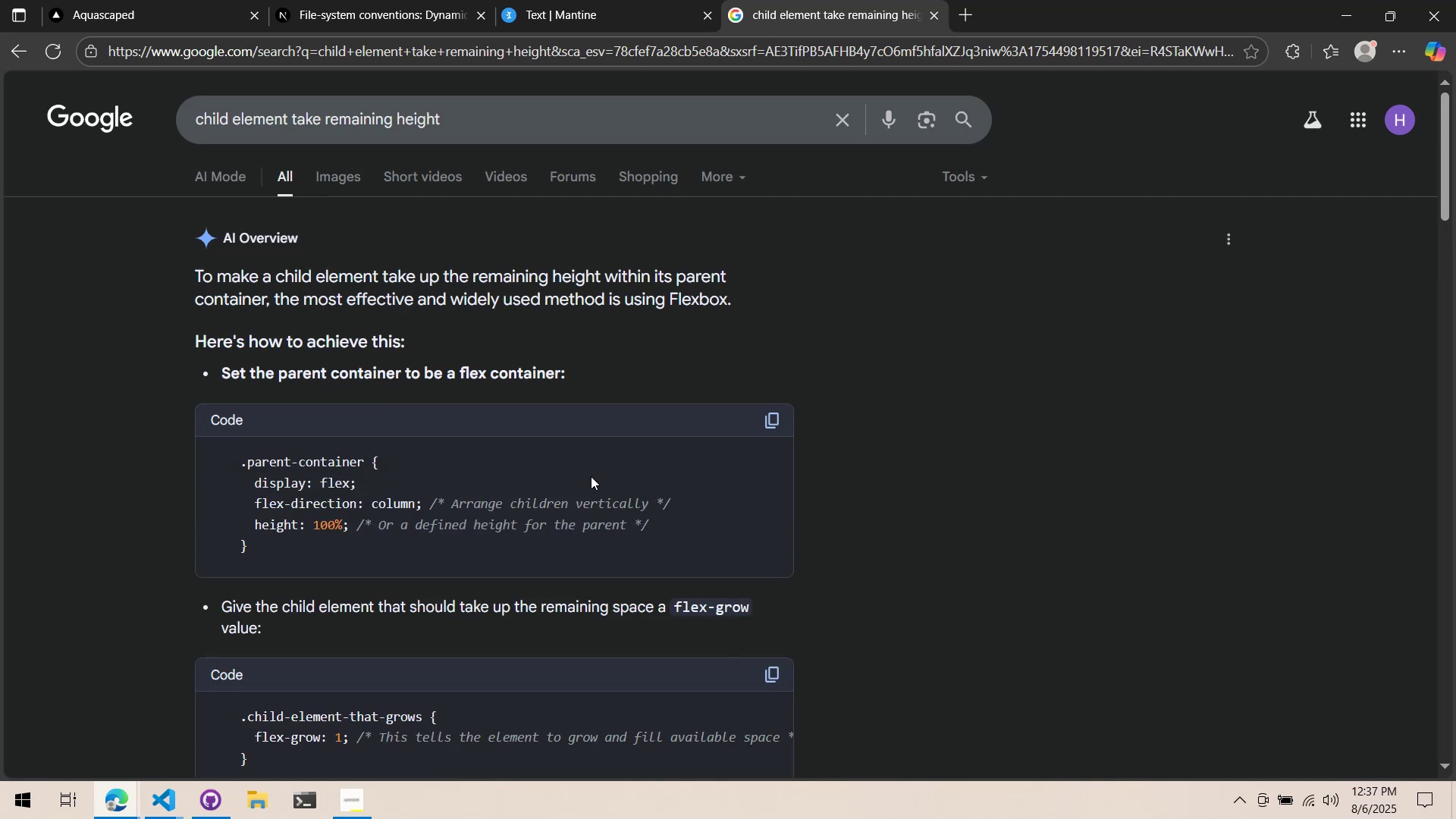 
key(Alt+Tab)
 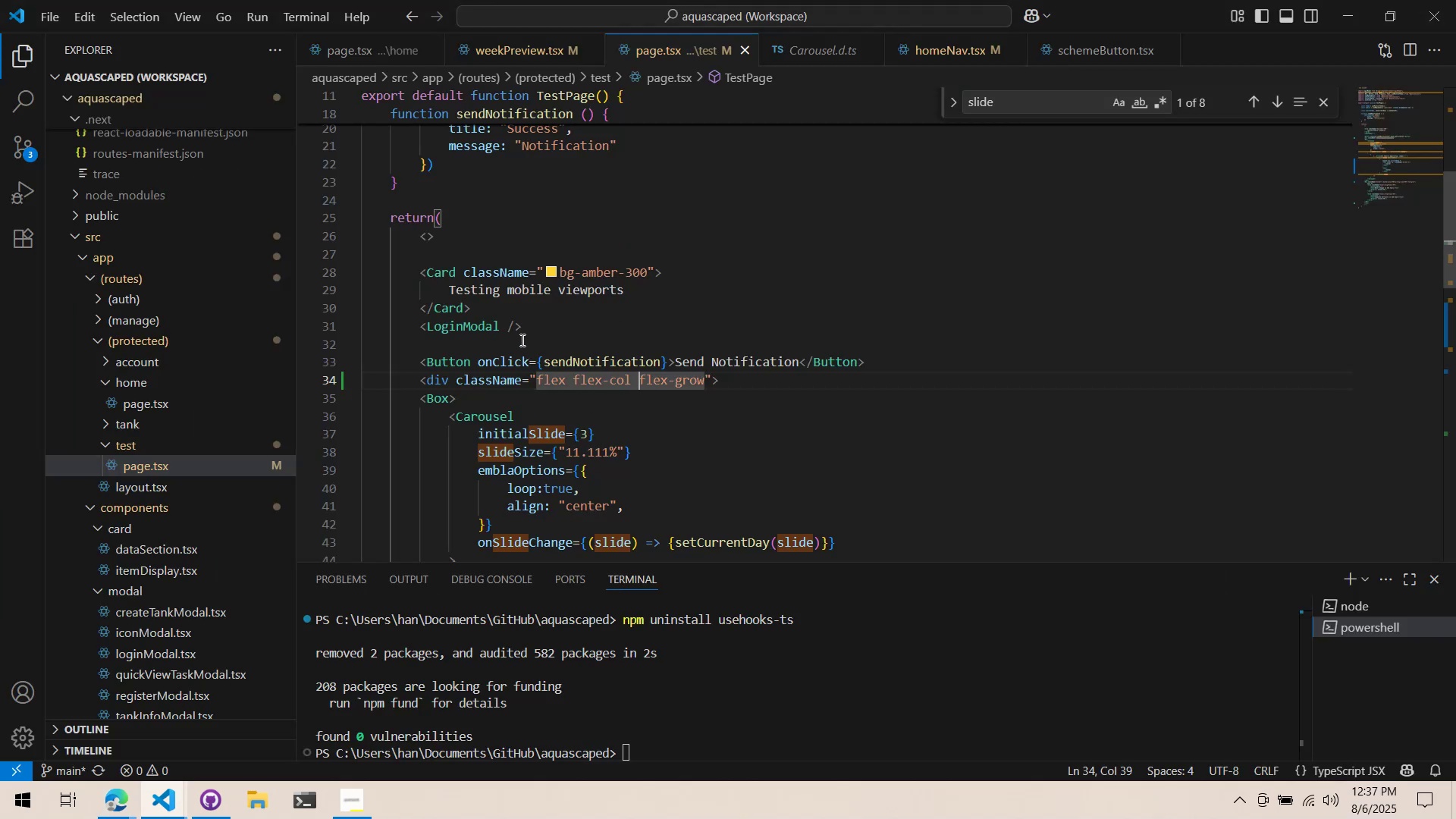 
scroll: coordinate [497, 344], scroll_direction: down, amount: 3.0
 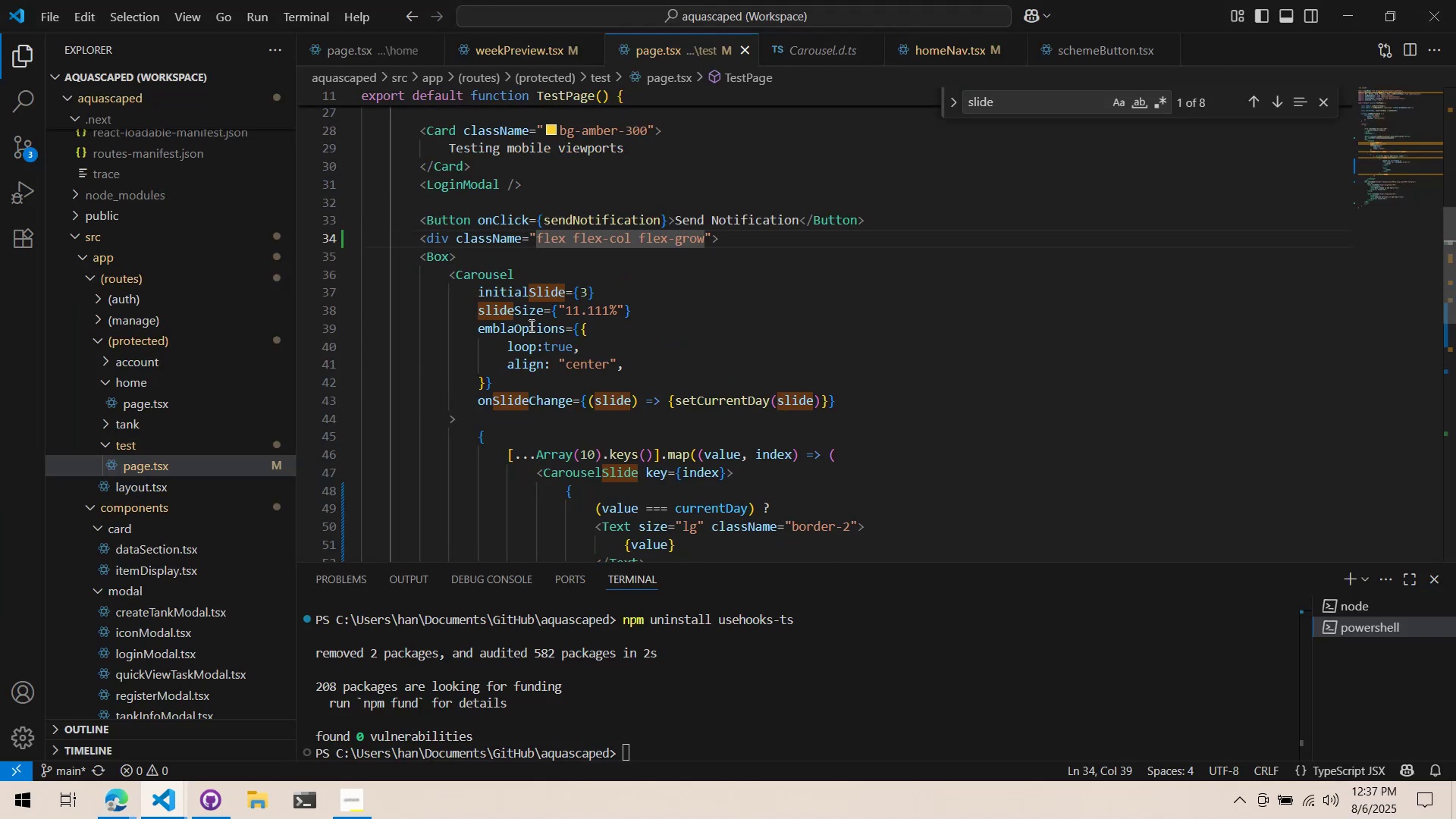 
scroll: coordinate [529, 326], scroll_direction: up, amount: 4.0
 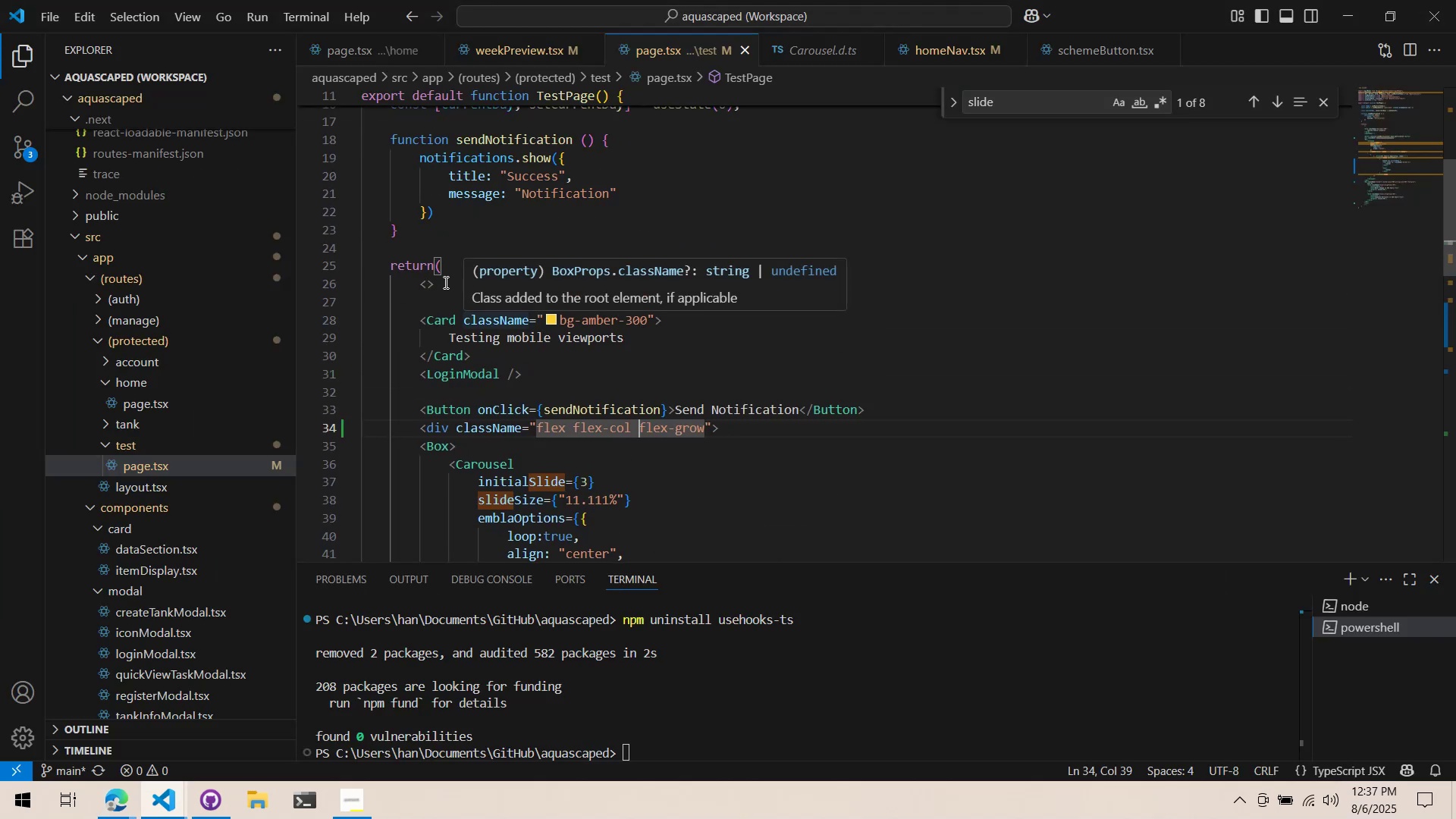 
left_click([436, 284])
 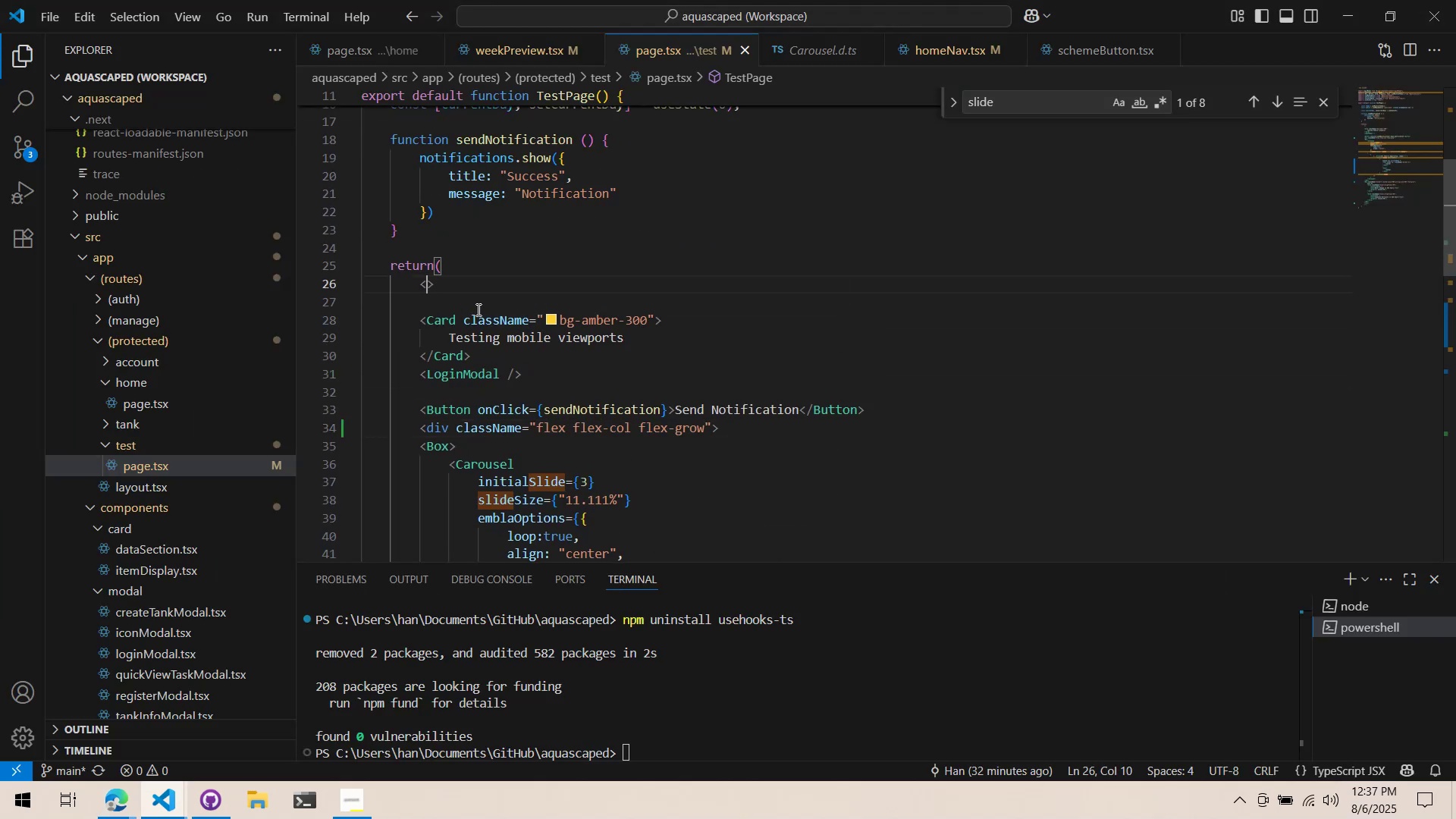 
type(div)
 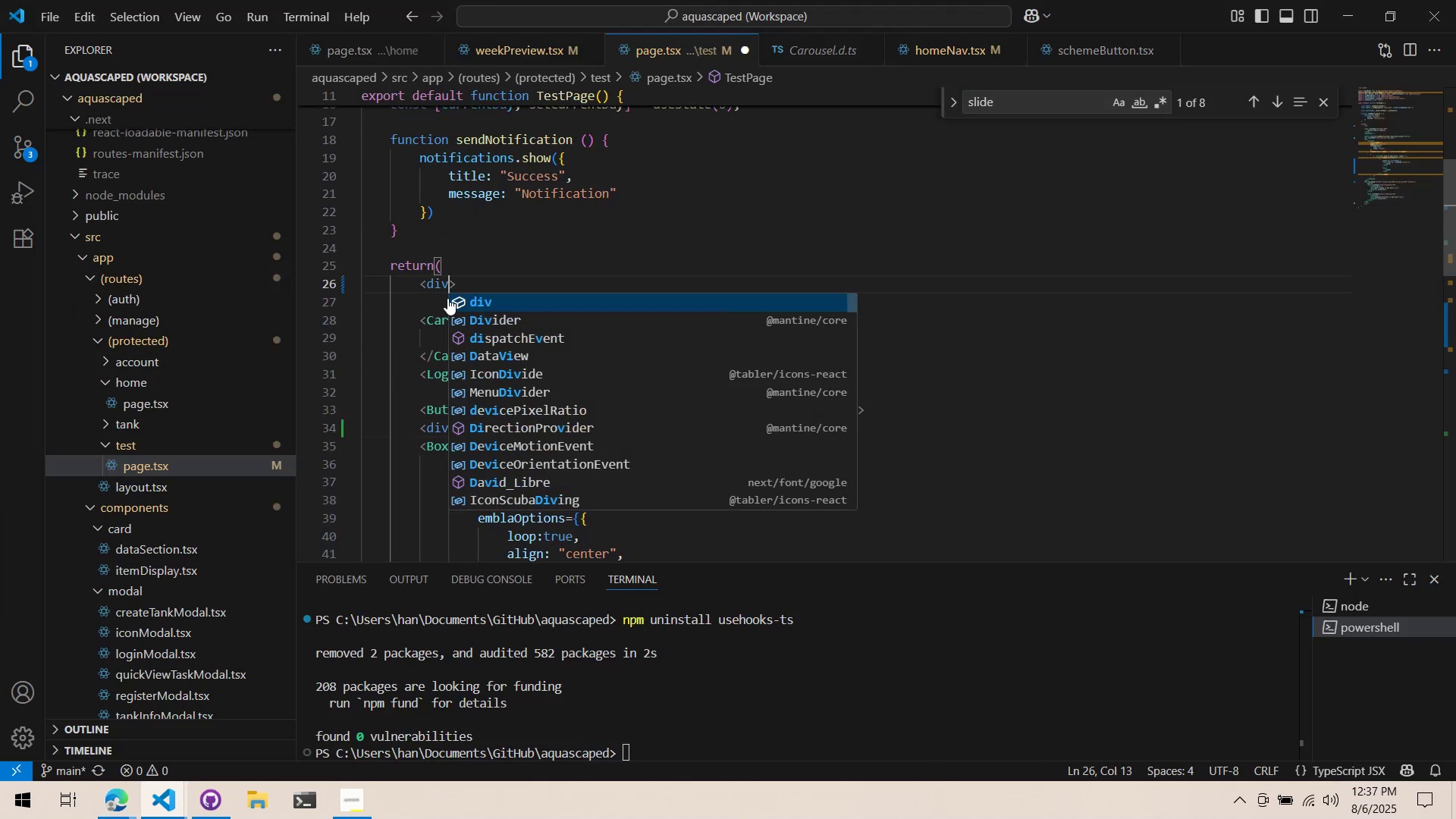 
scroll: coordinate [428, 300], scroll_direction: down, amount: 20.0
 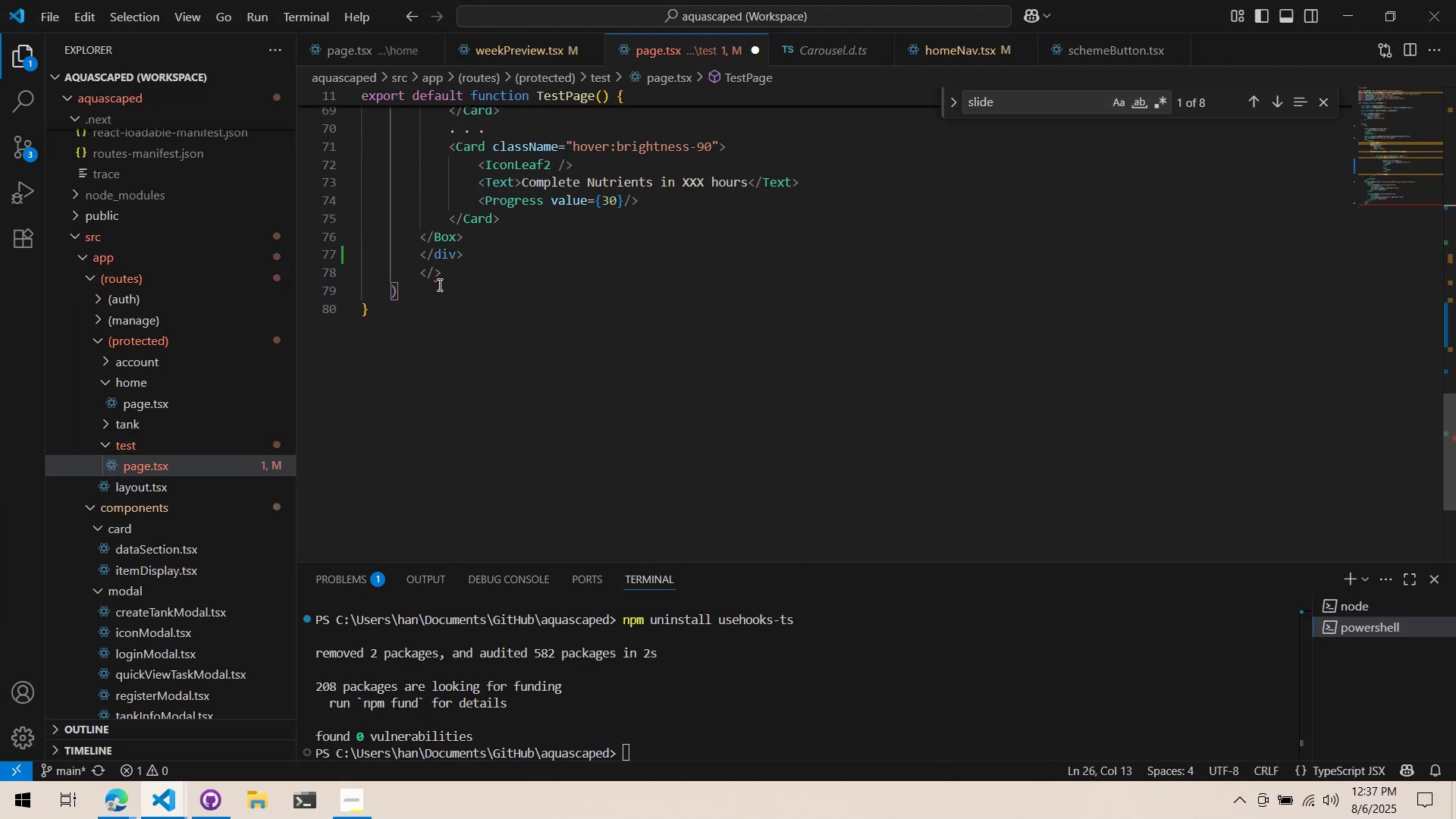 
left_click([438, 275])
 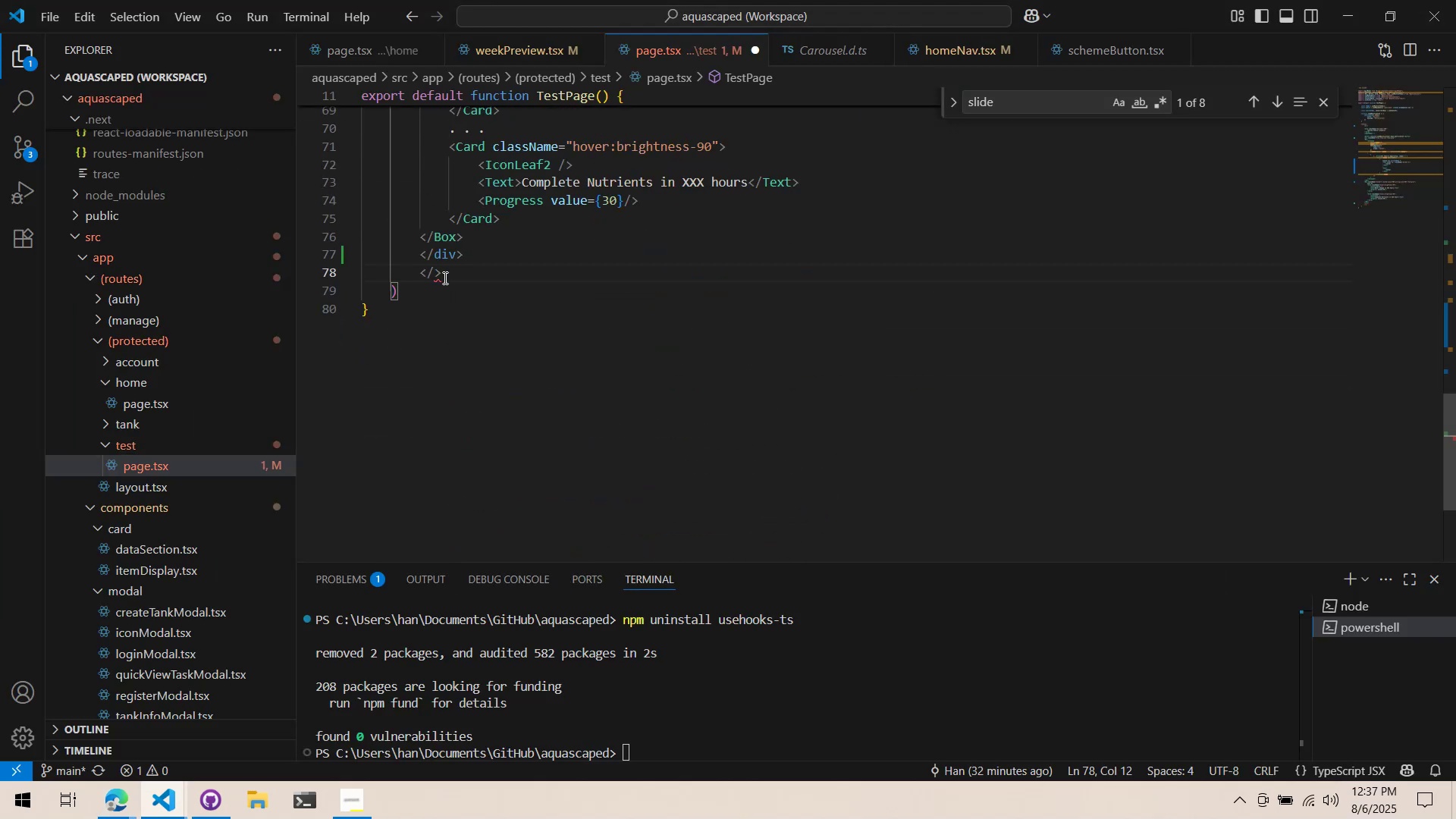 
key(ArrowLeft)
 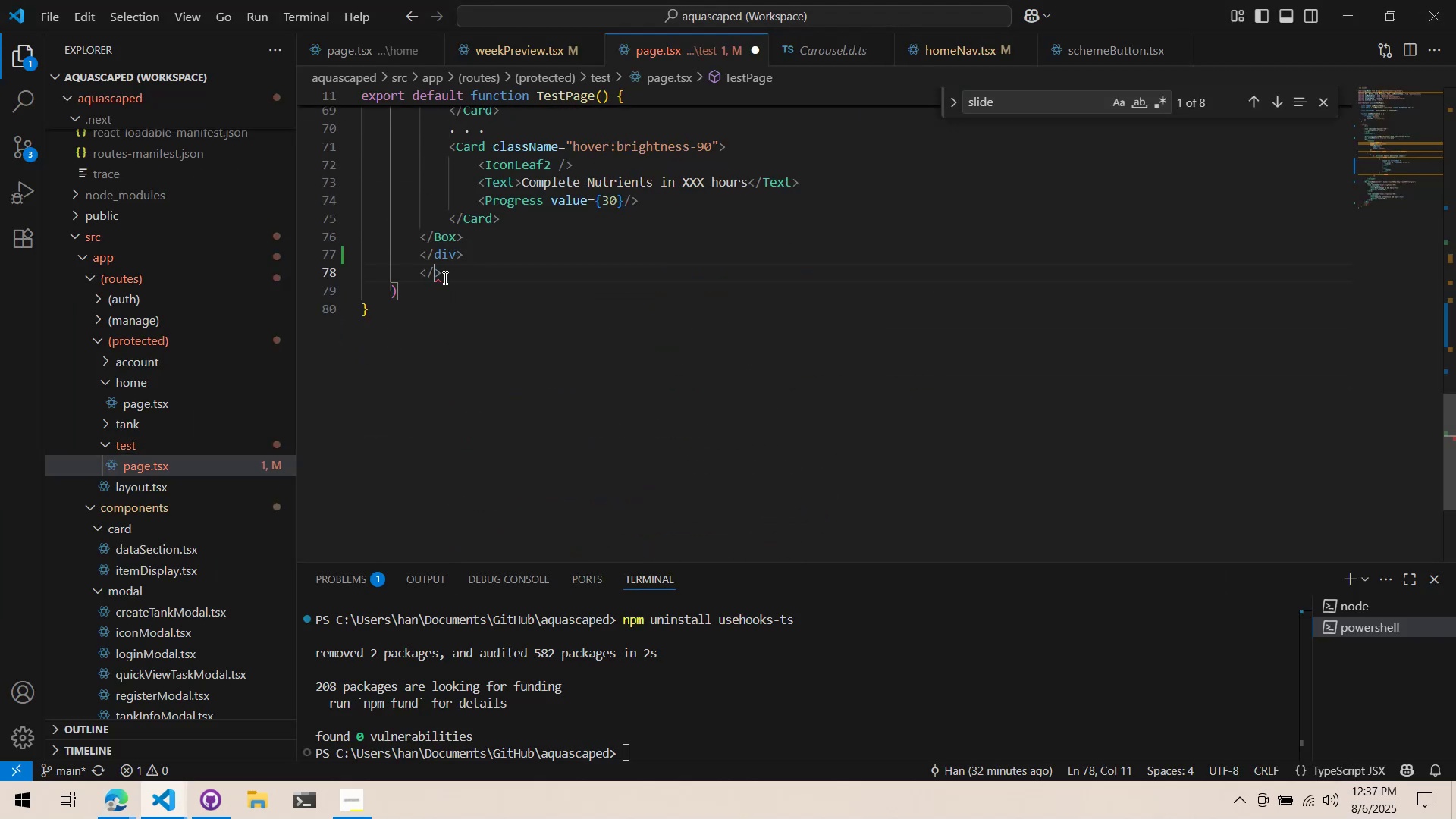 
type(div)
 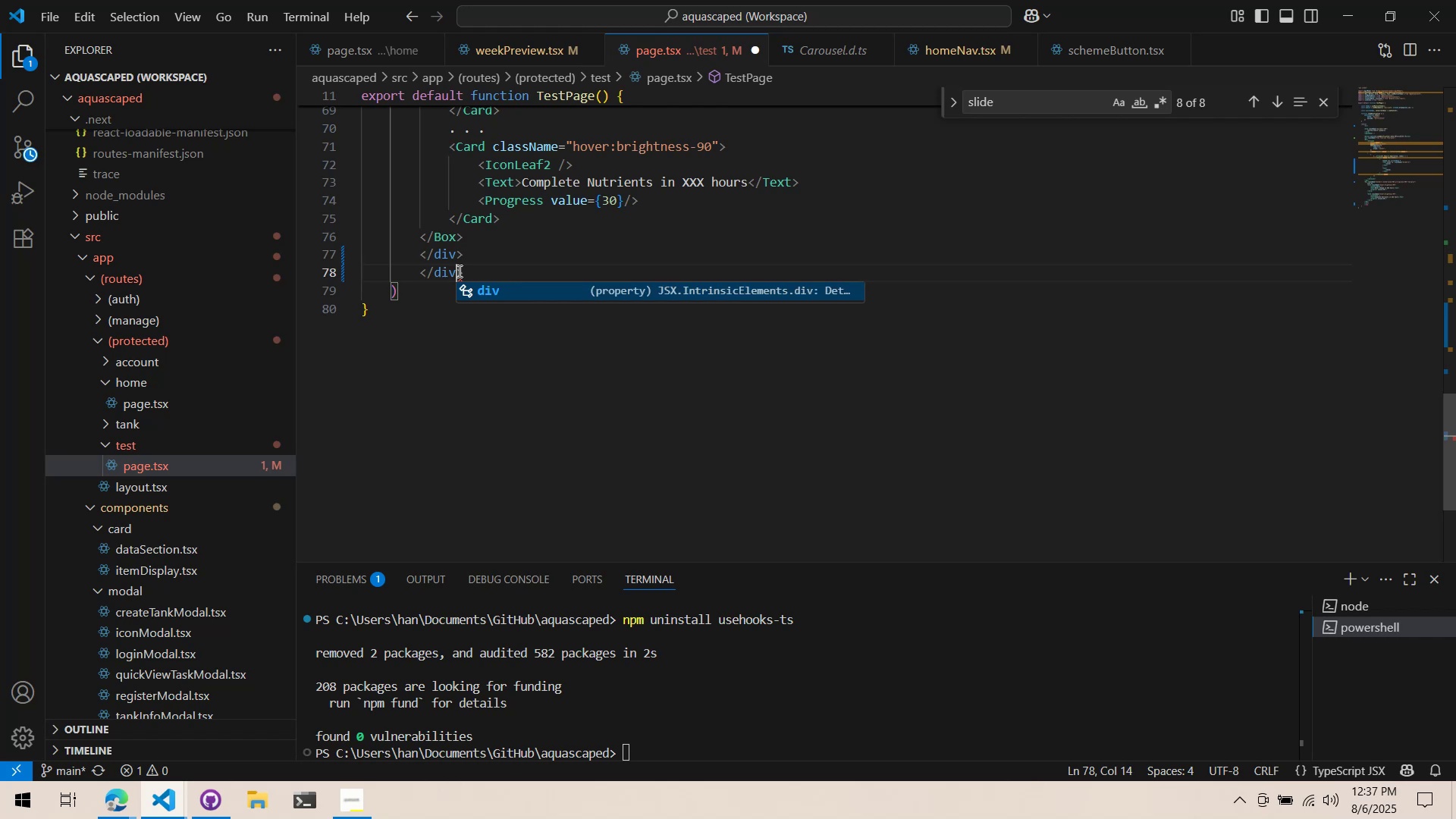 
left_click([477, 262])
 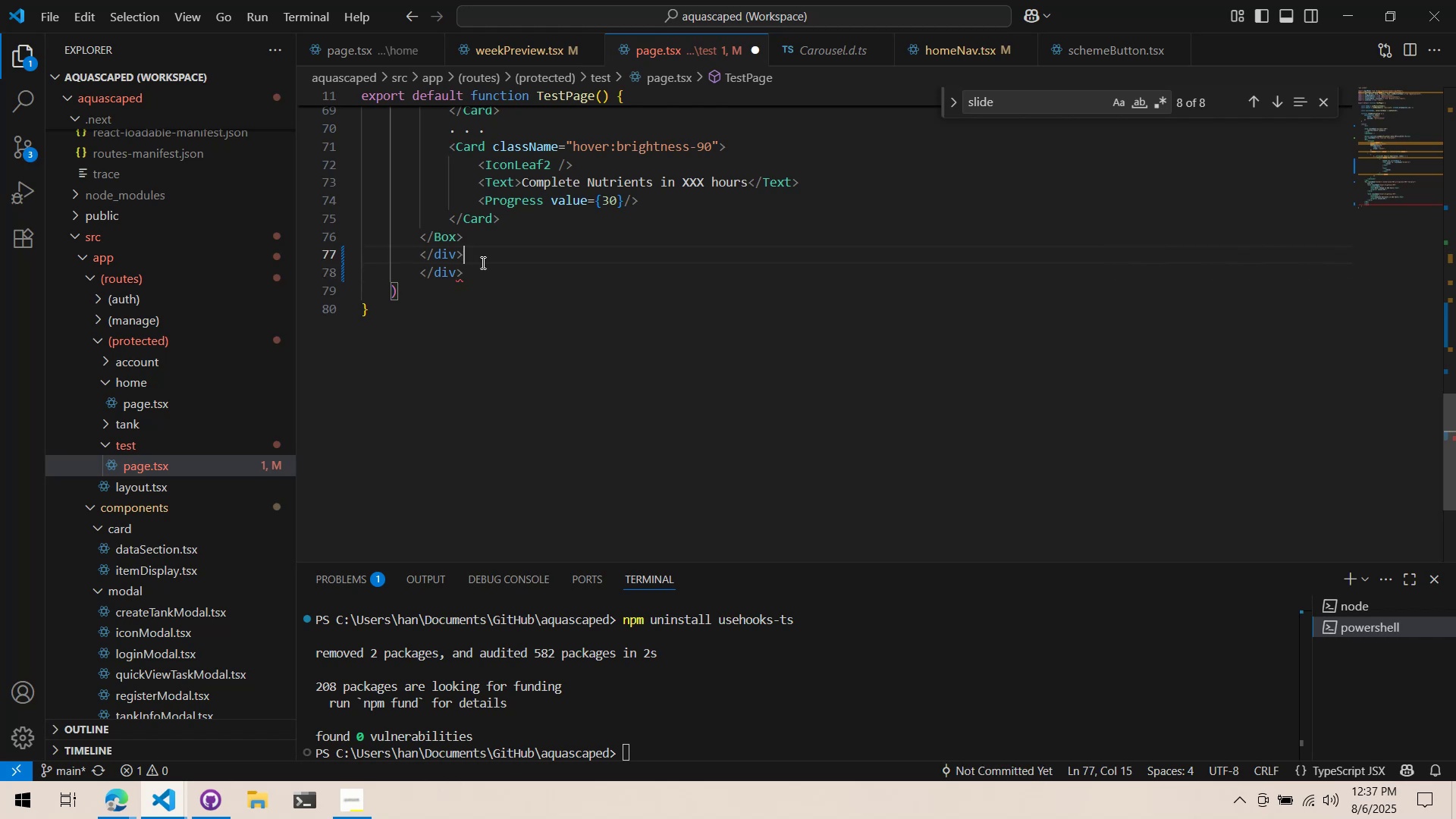 
scroll: coordinate [482, 306], scroll_direction: up, amount: 21.0
 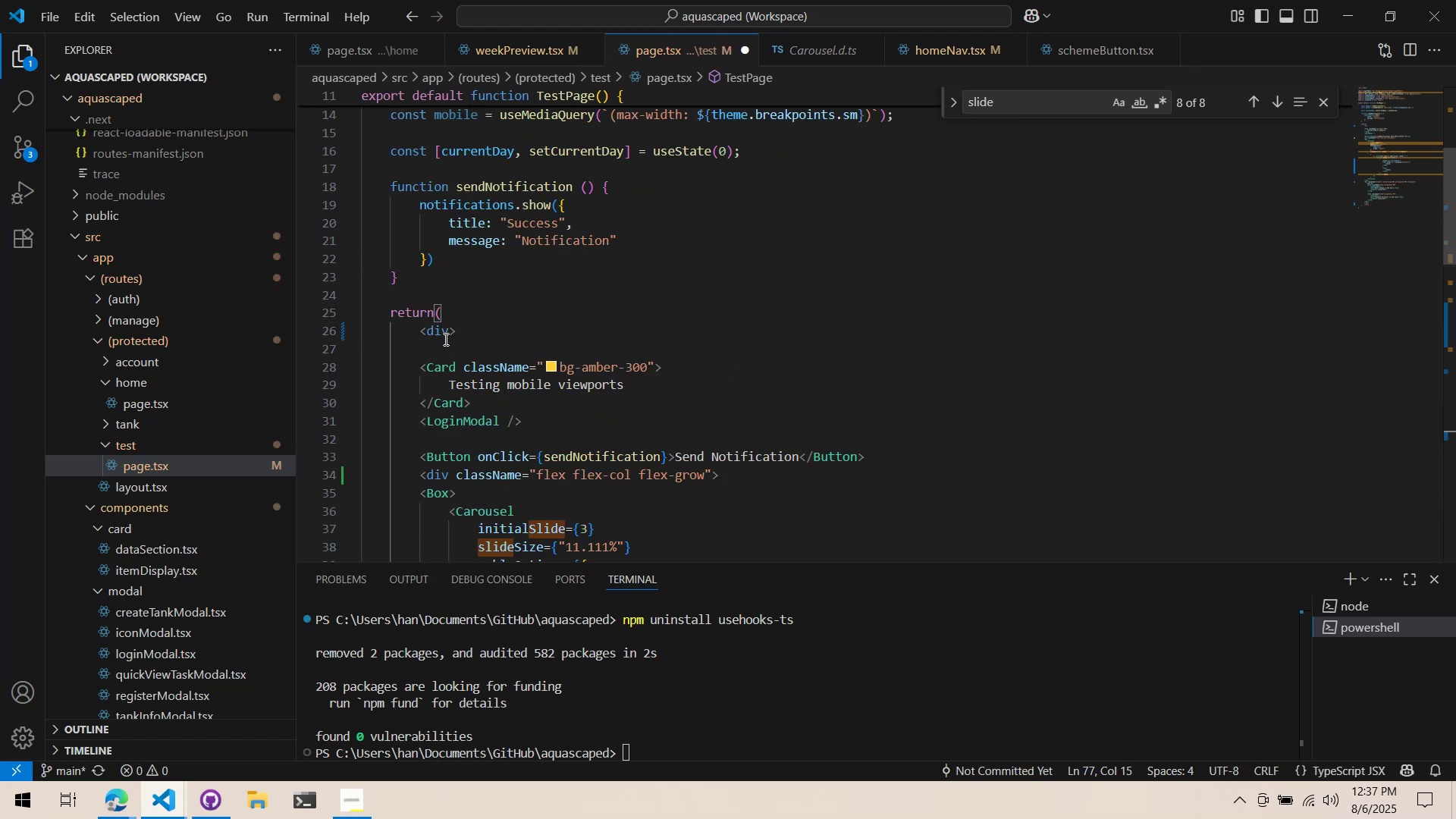 
double_click([446, 339])
 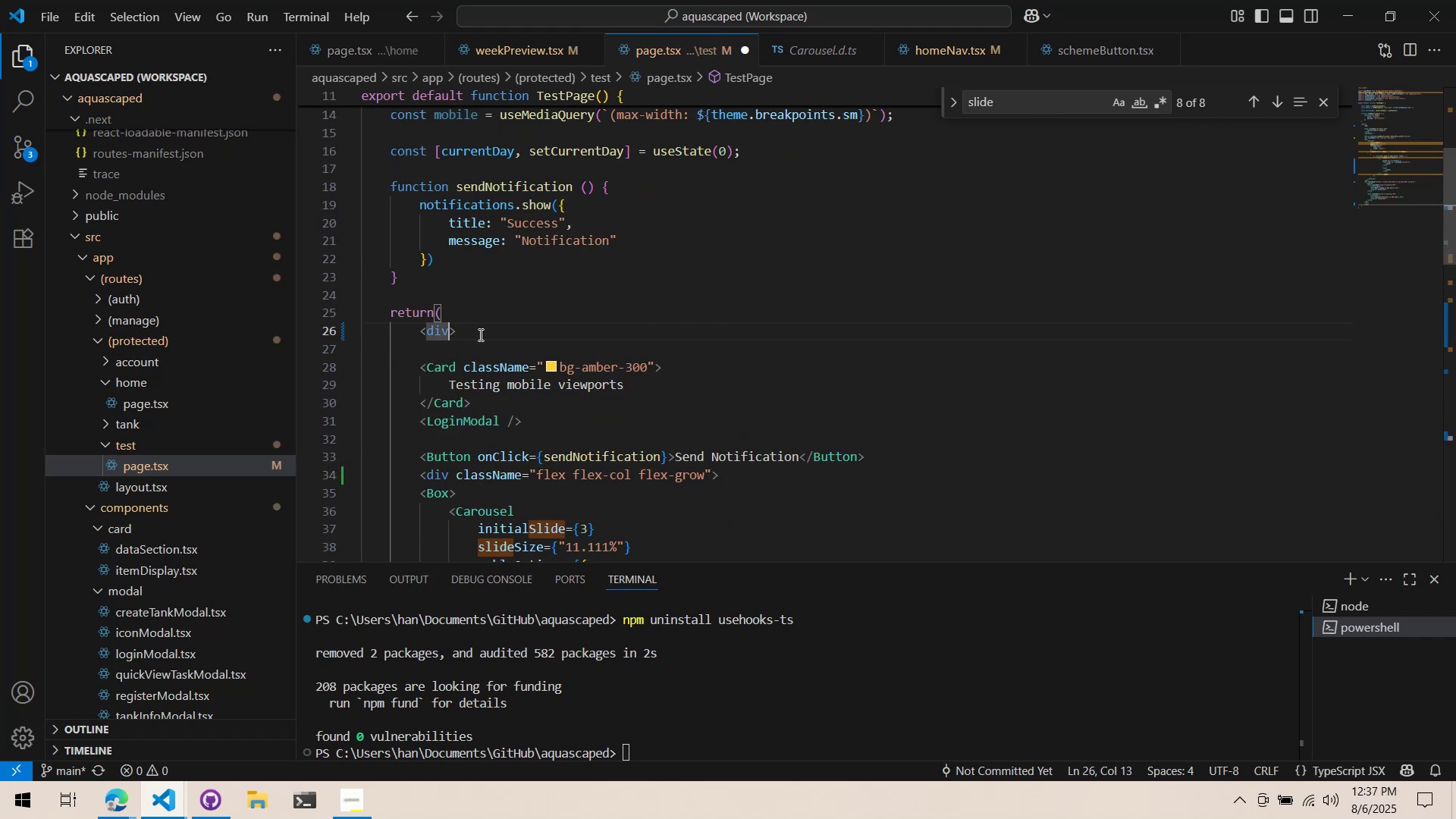 
type( fl)
key(Backspace)
key(Backspace)
type(className= )
key(Backspace)
type("flex-)
key(Backspace)
type( flex-col flex-grow)
 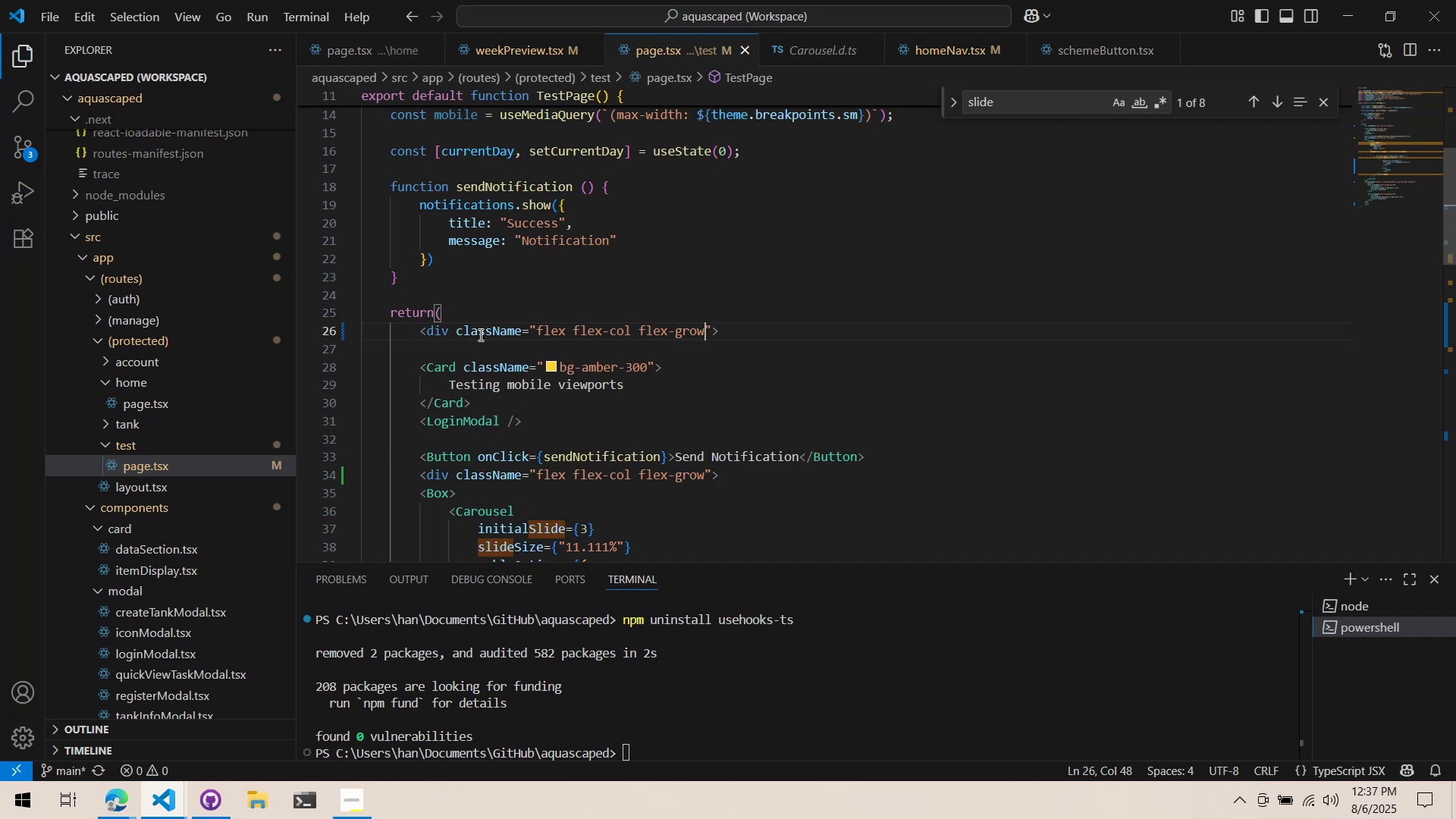 
 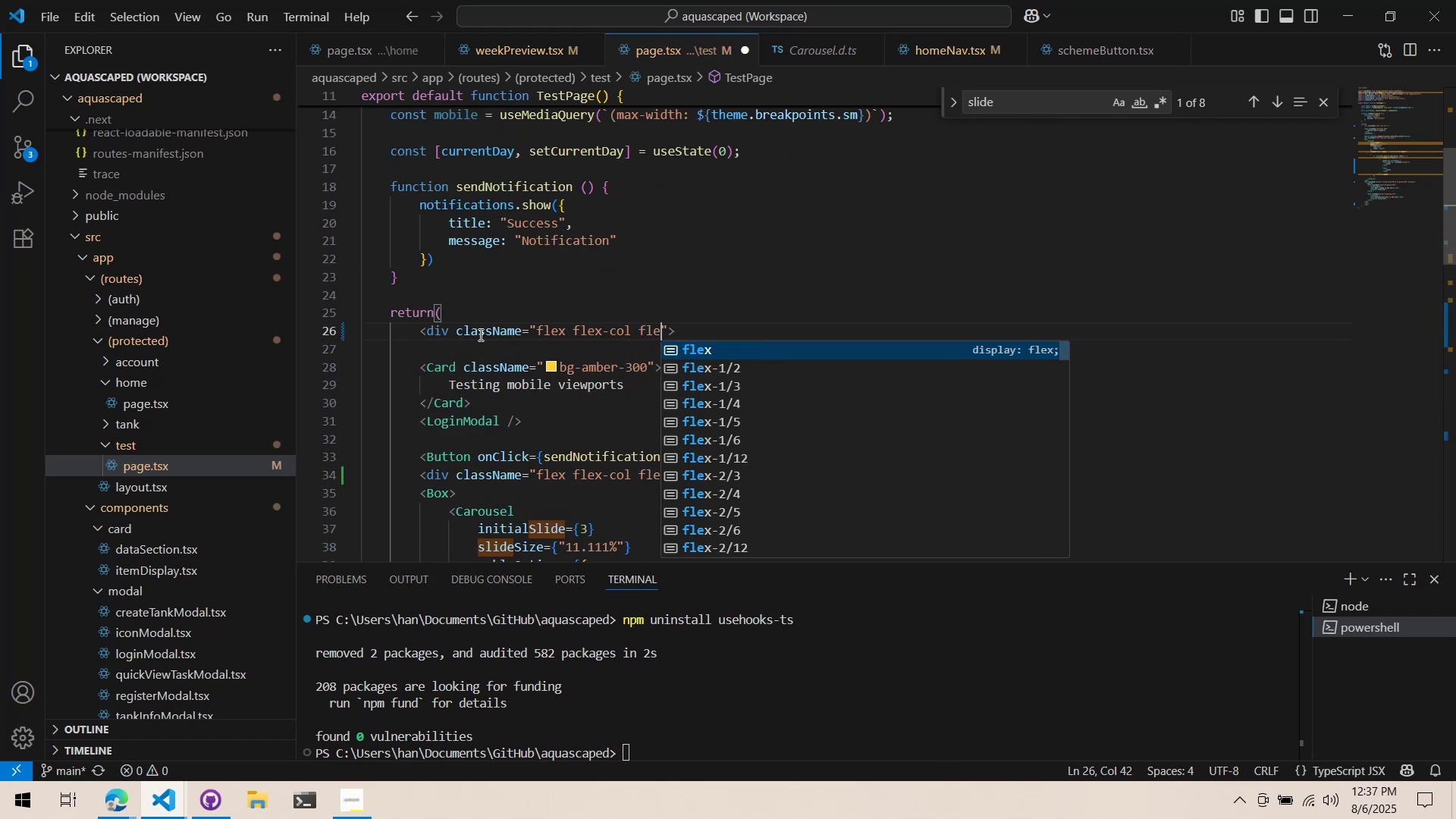 
key(Control+ControlLeft)
 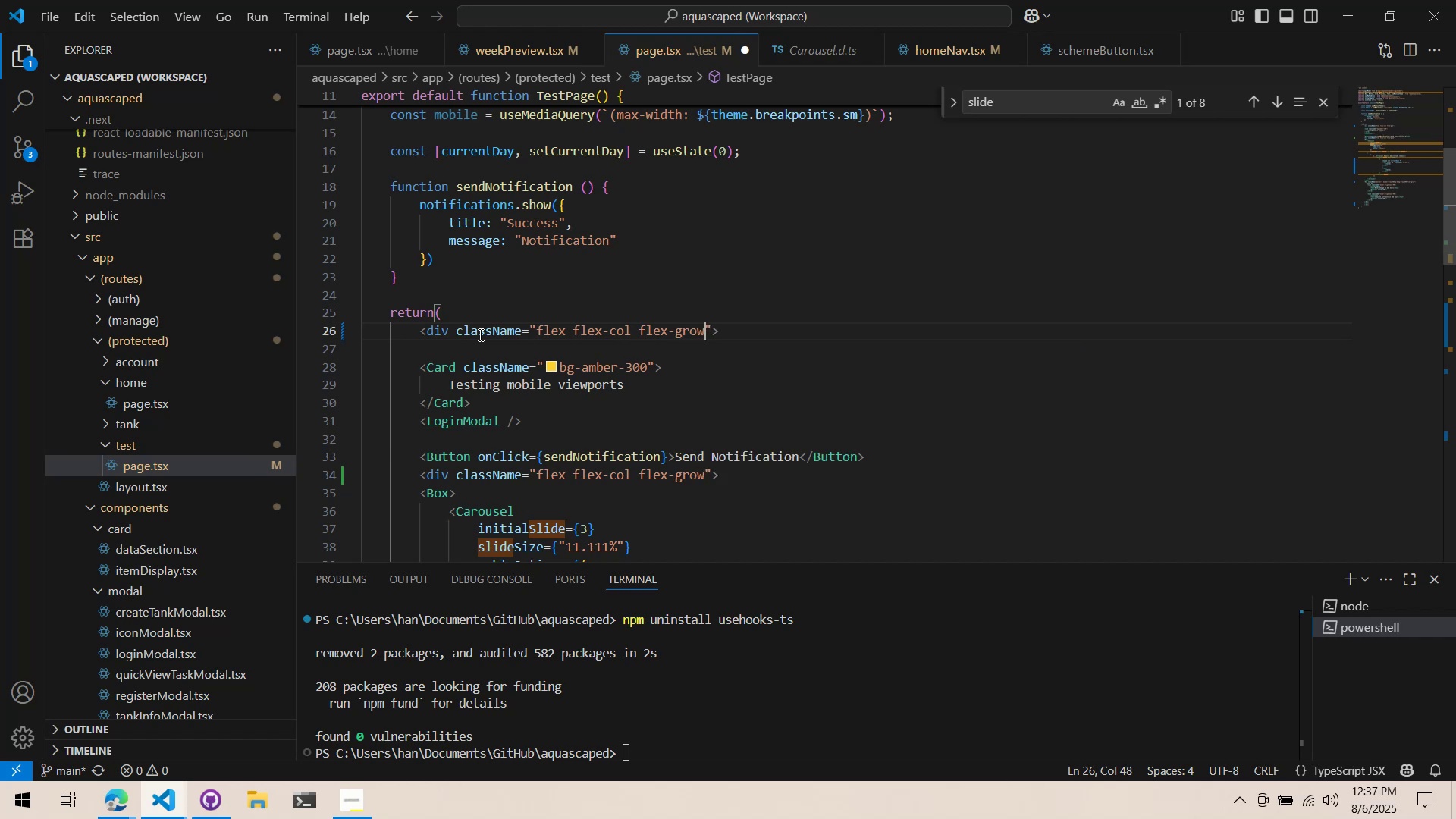 
key(Control+S)
 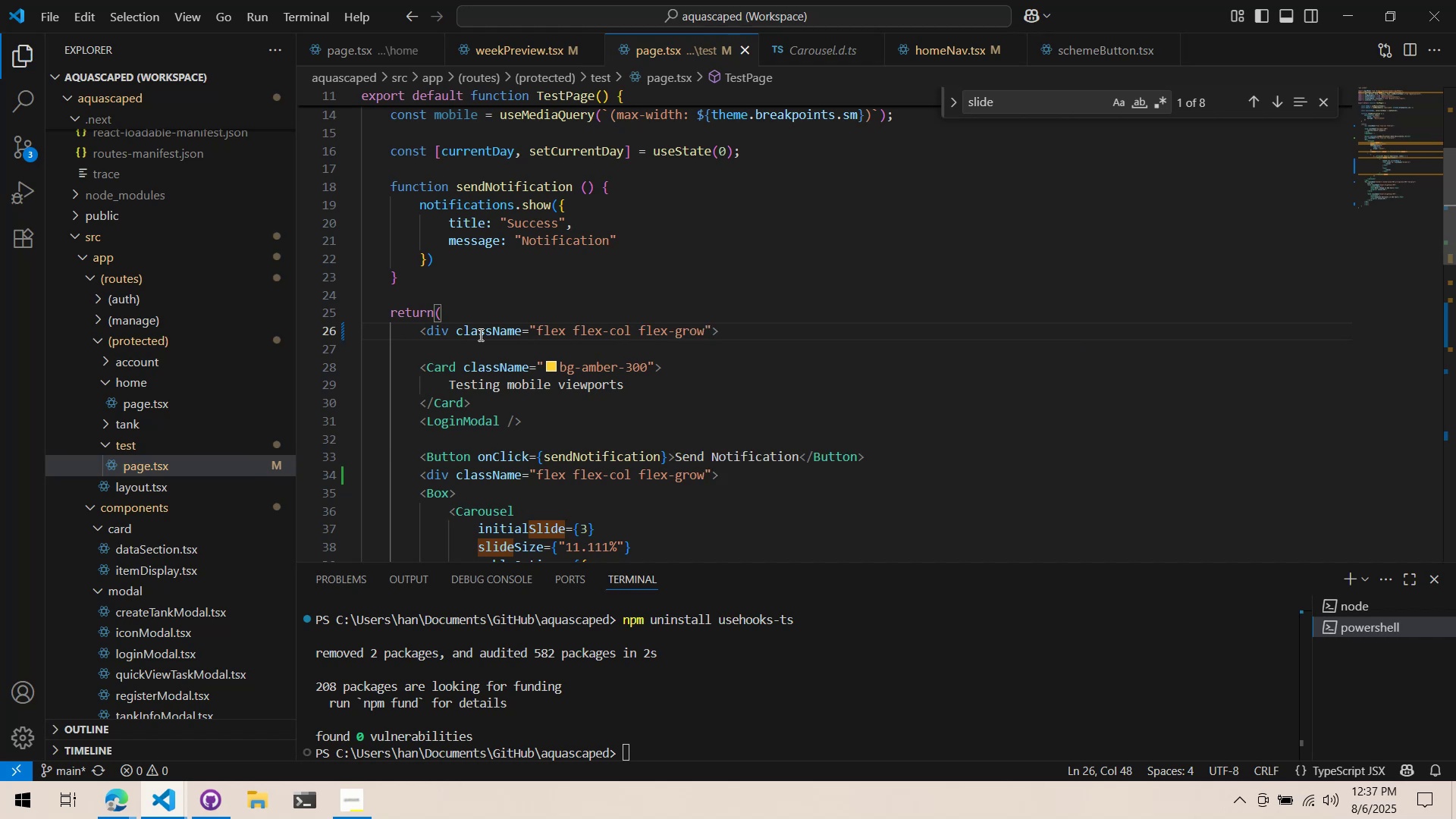 
key(Alt+AltLeft)
 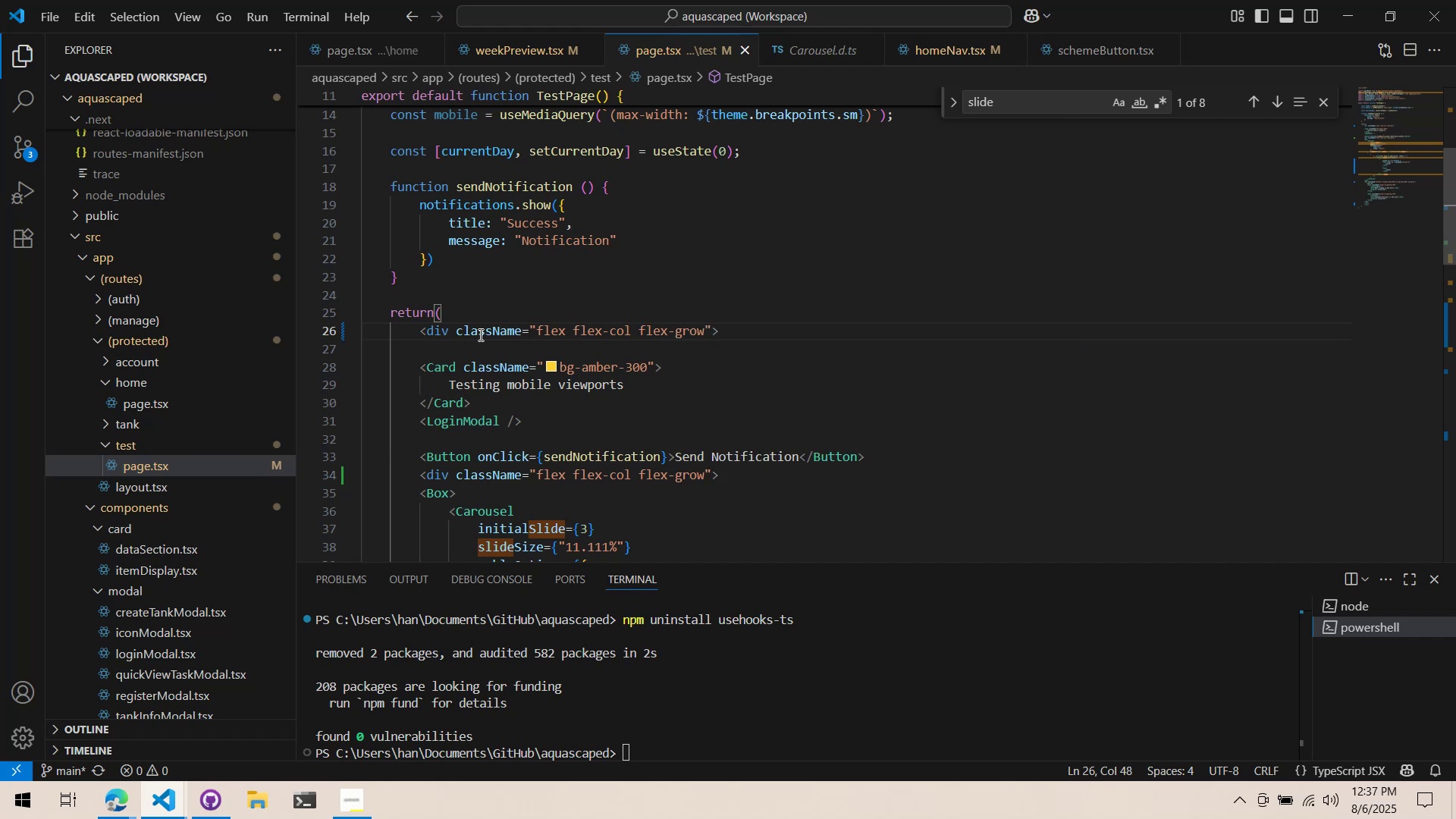 
key(Alt+Tab)
 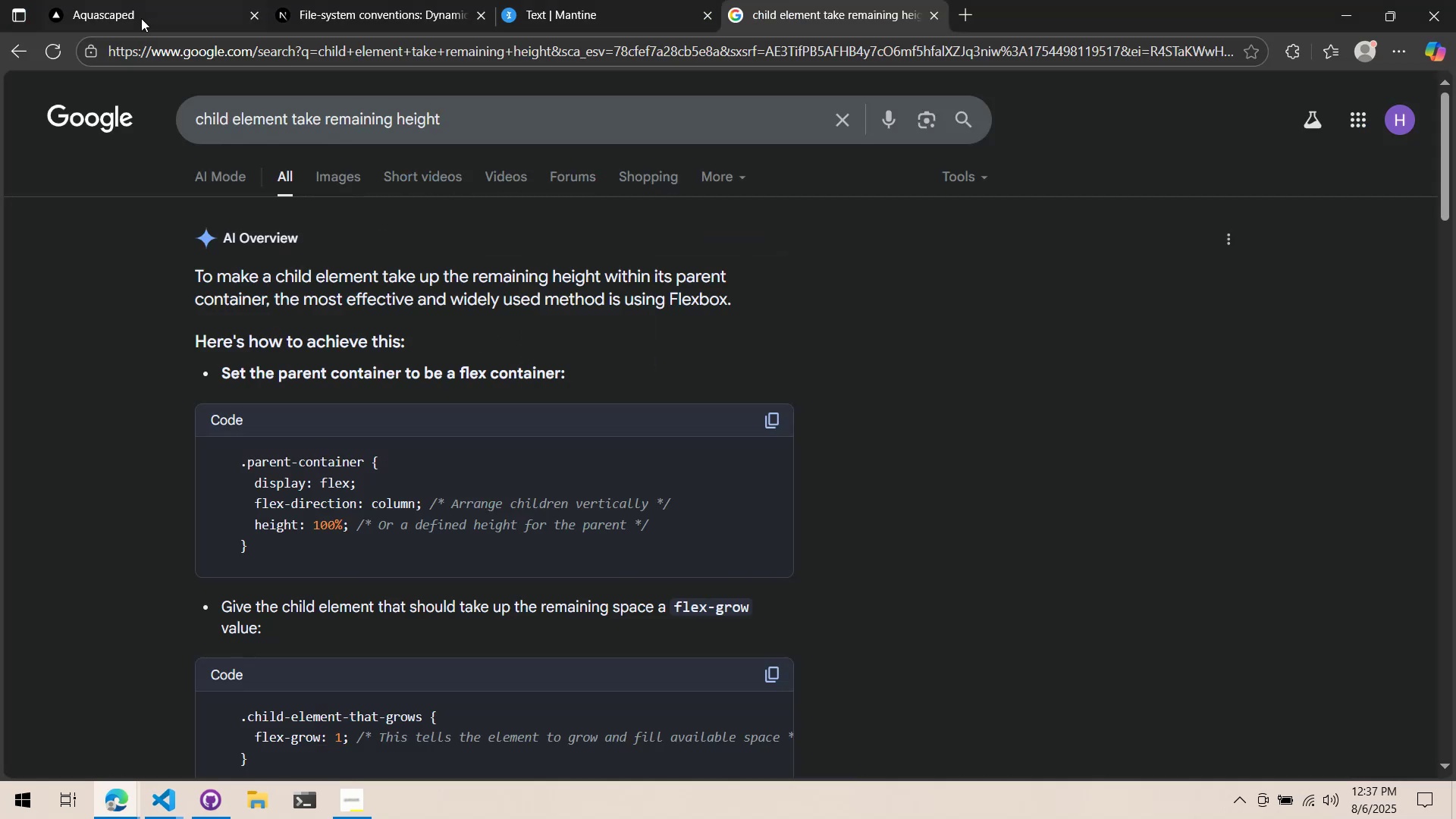 
left_click([134, 0])
 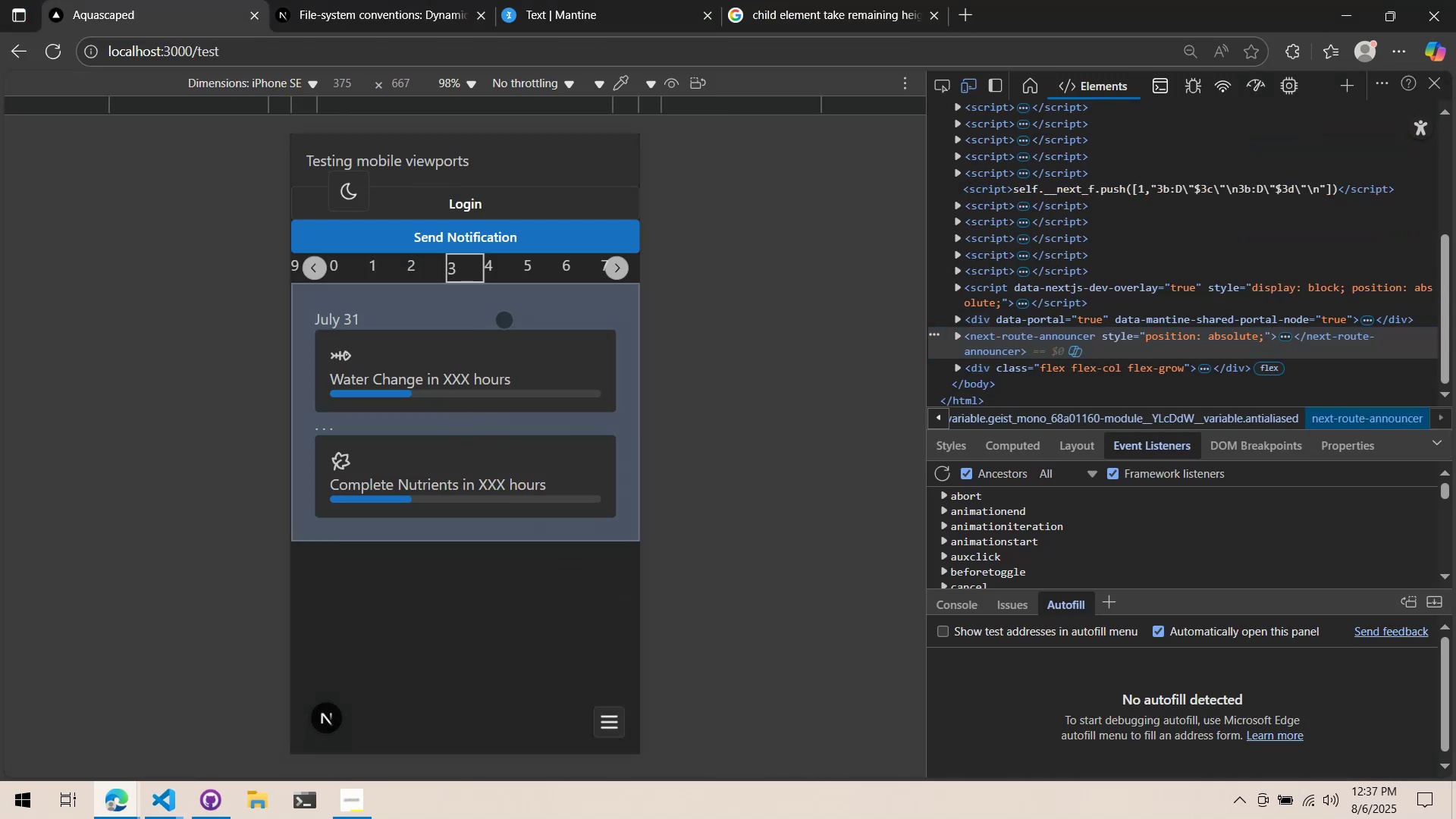 
left_click([614, 693])
 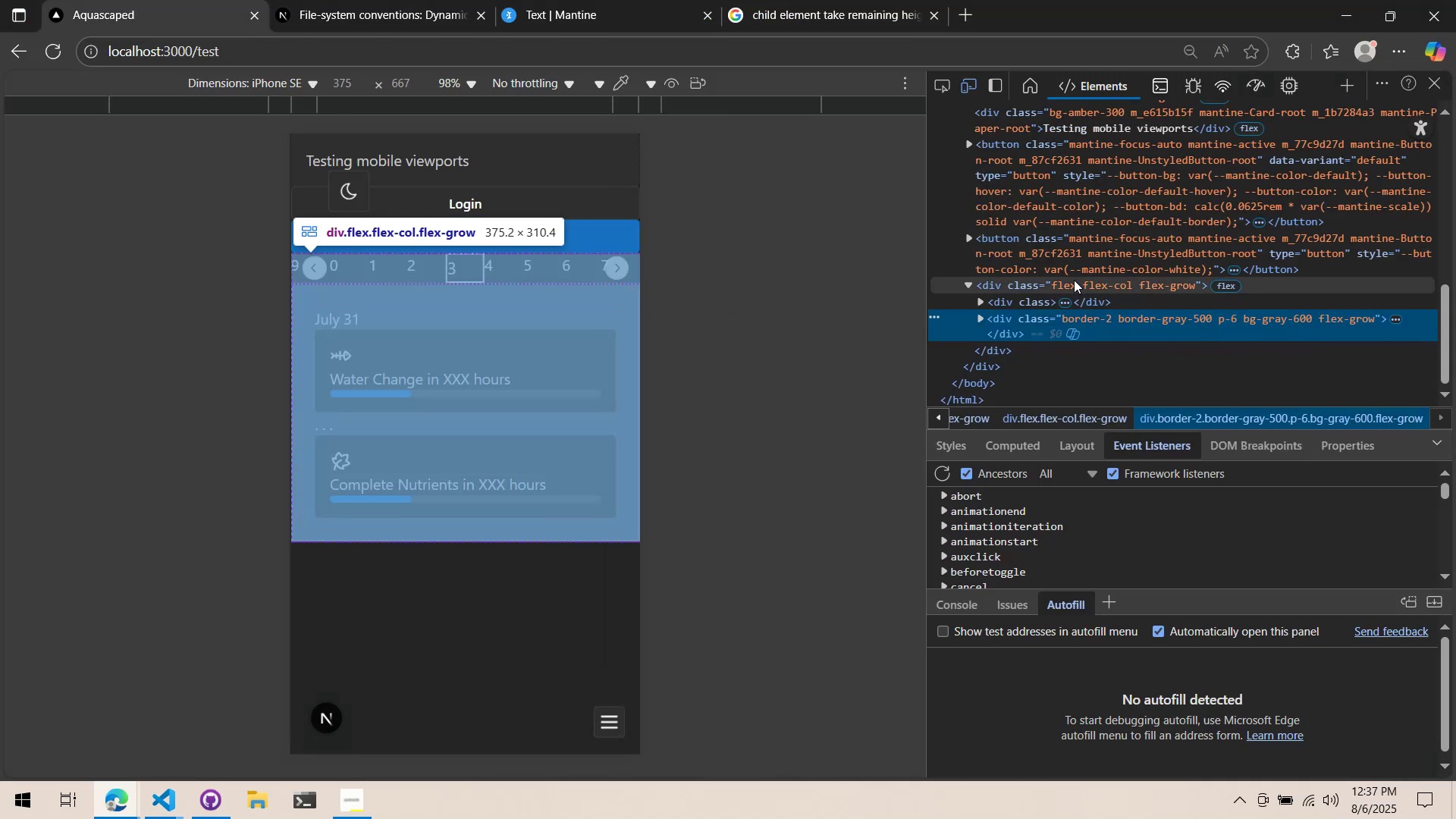 
scroll: coordinate [1050, 212], scroll_direction: up, amount: 2.0
 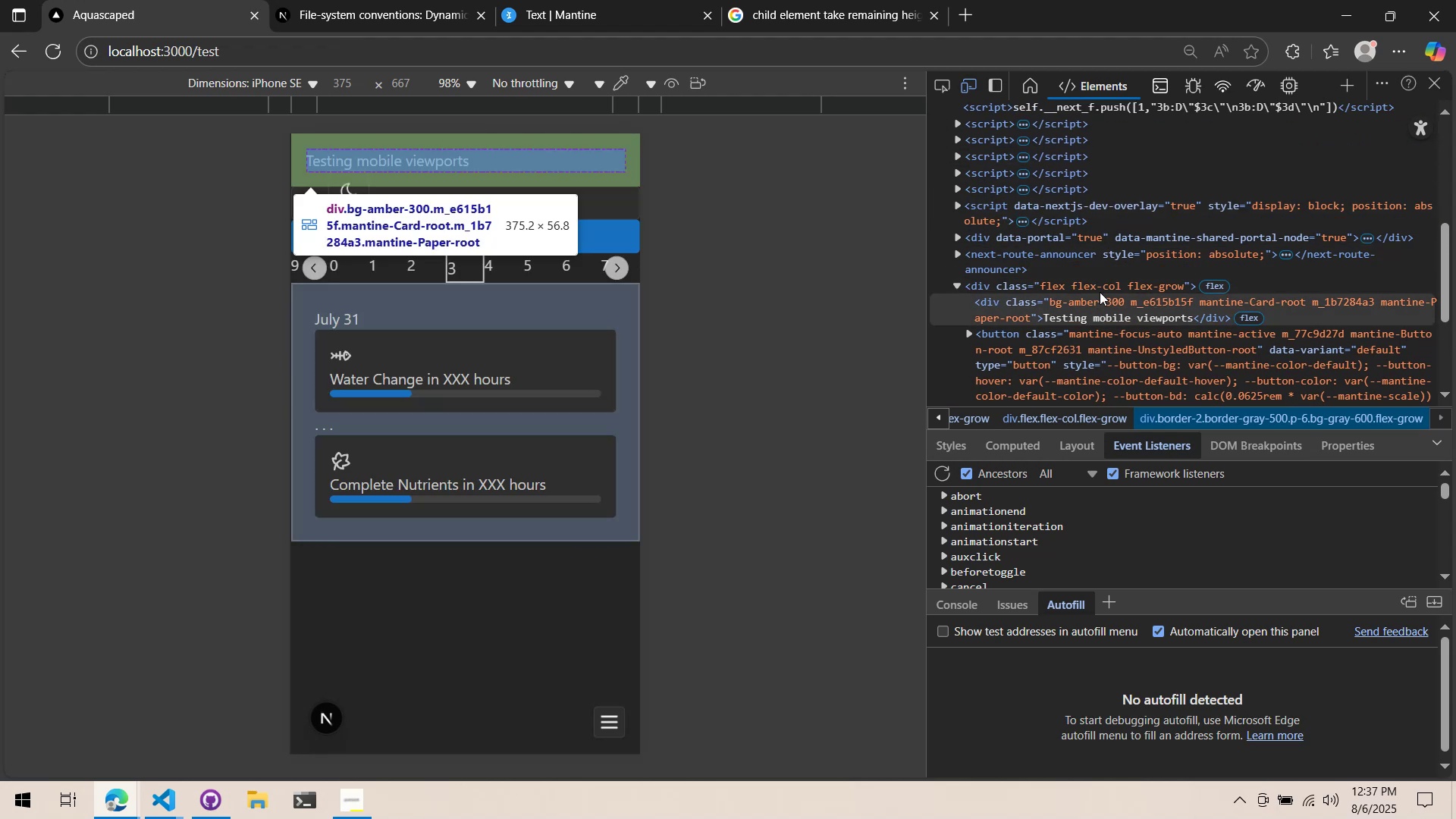 
left_click([1100, 279])
 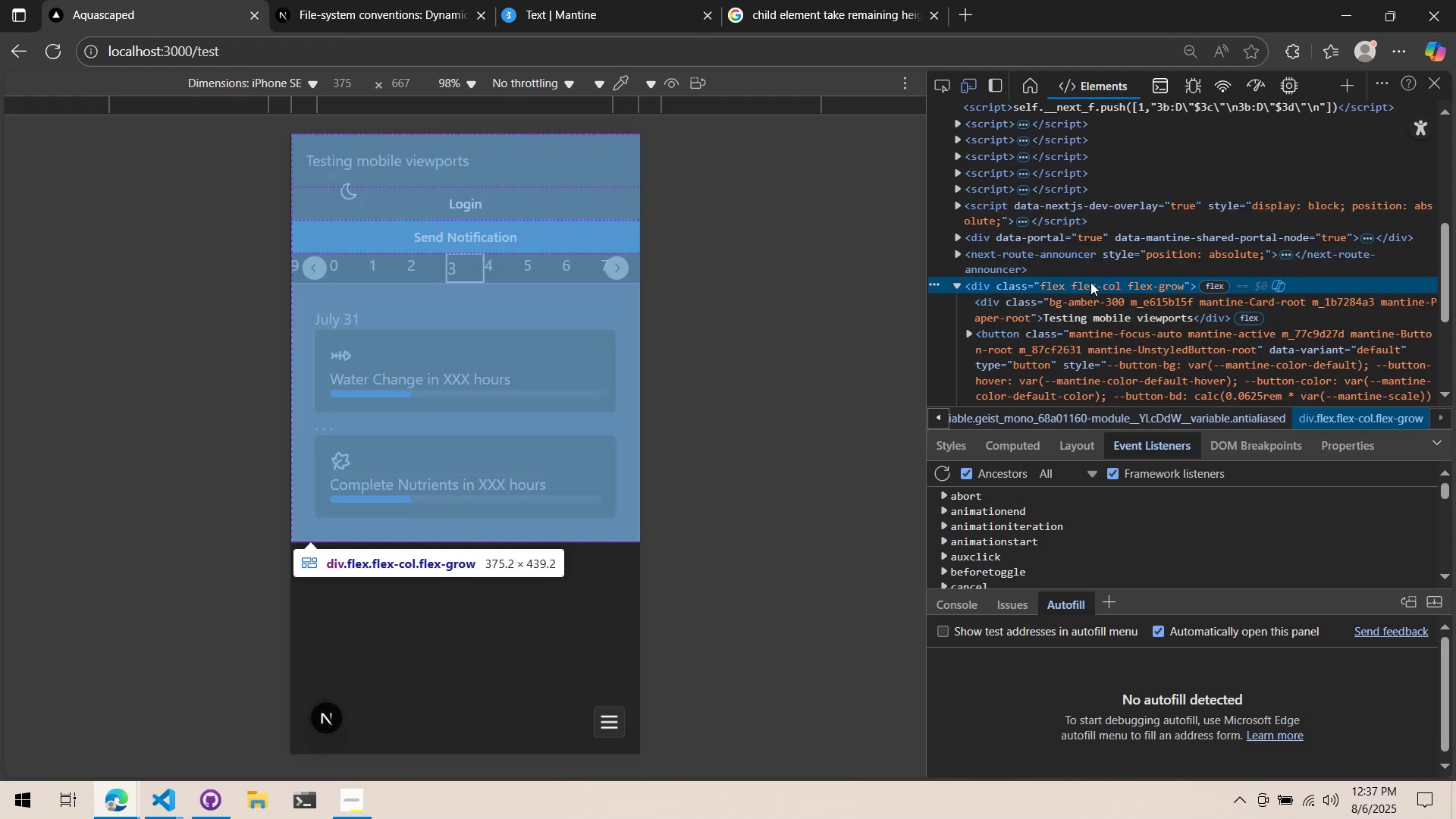 
left_click([1084, 284])
 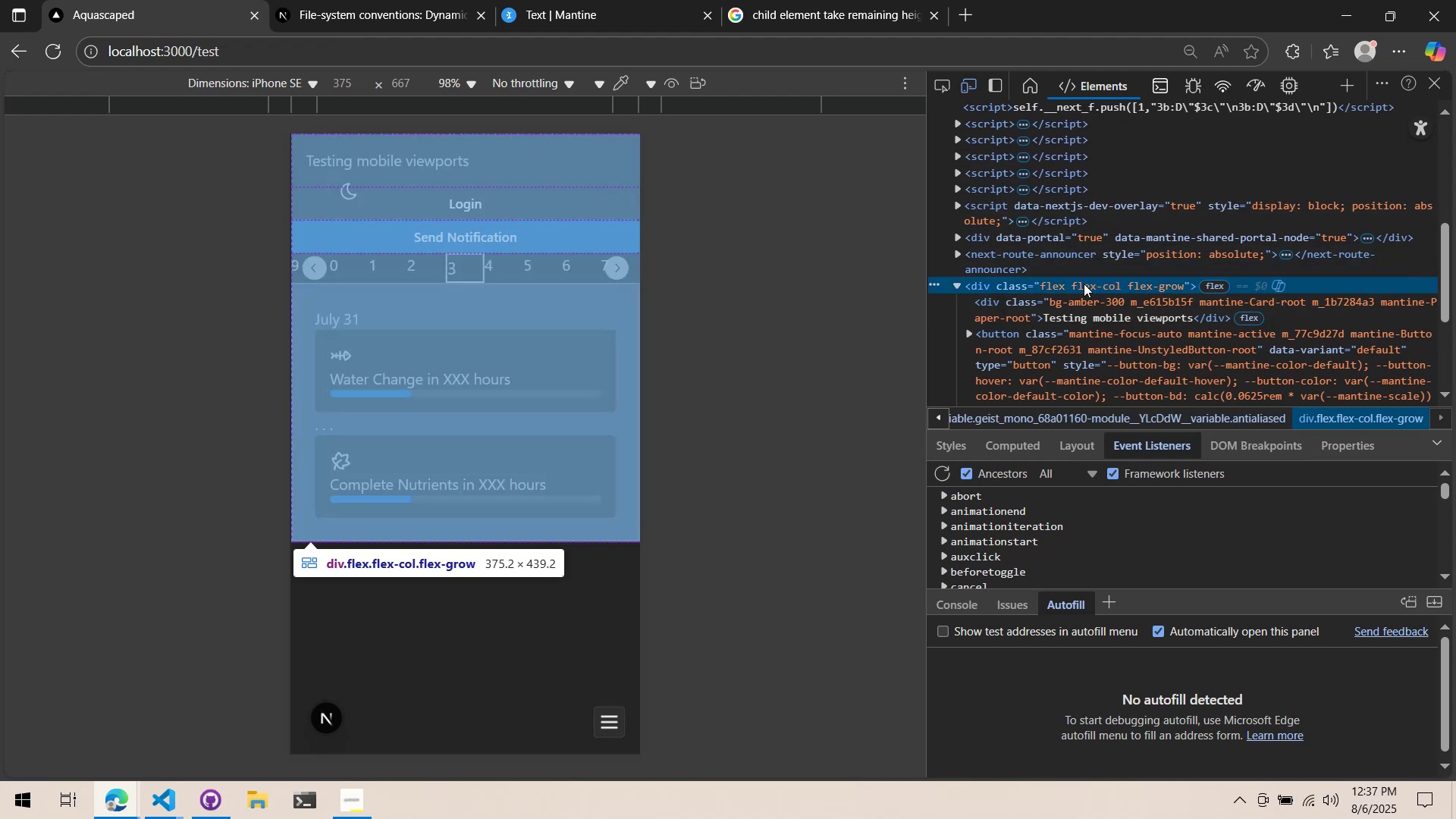 
key(Alt+AltLeft)
 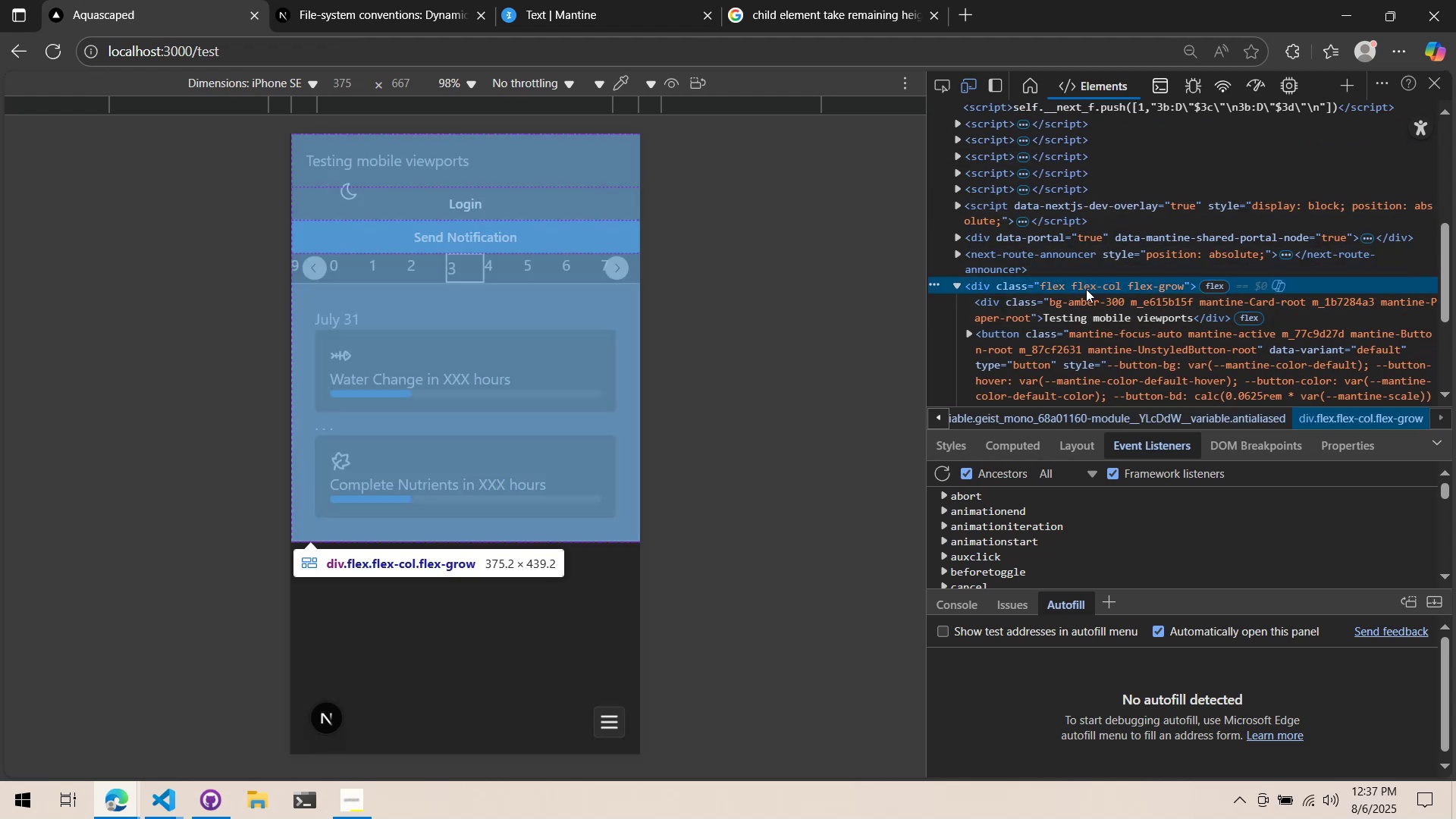 
key(Alt+Tab)
 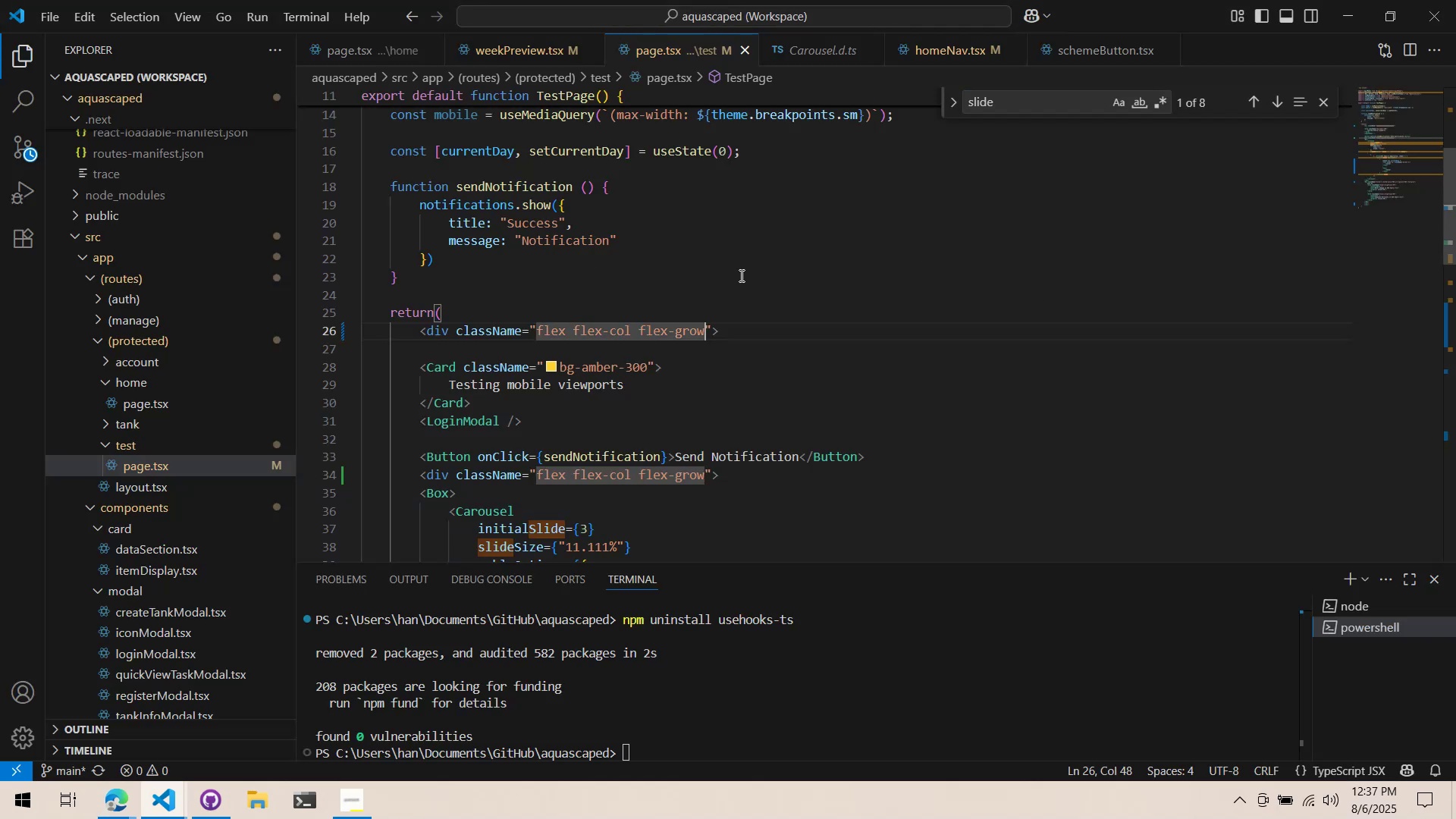 
key(Alt+AltLeft)
 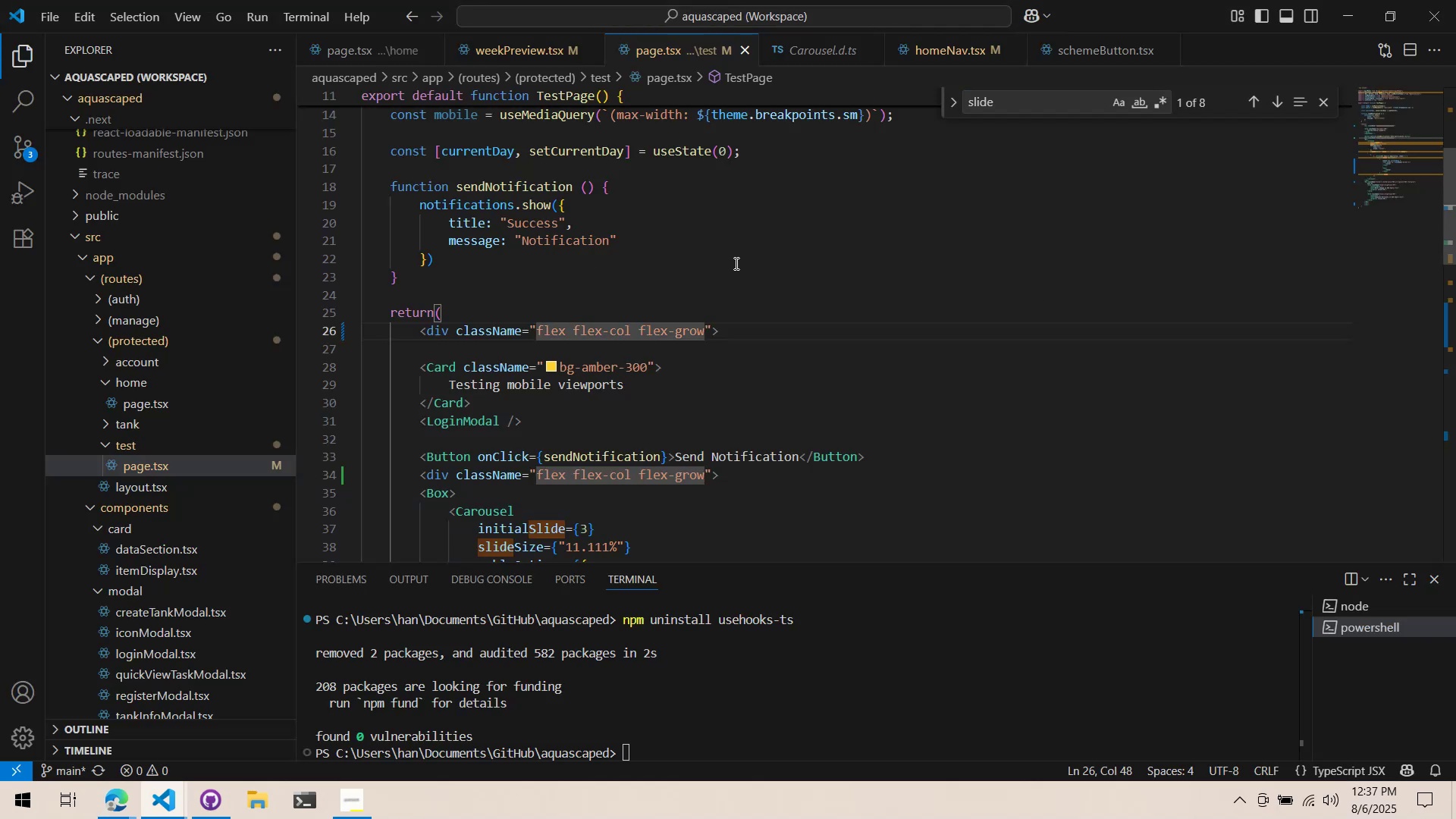 
key(Alt+Tab)
 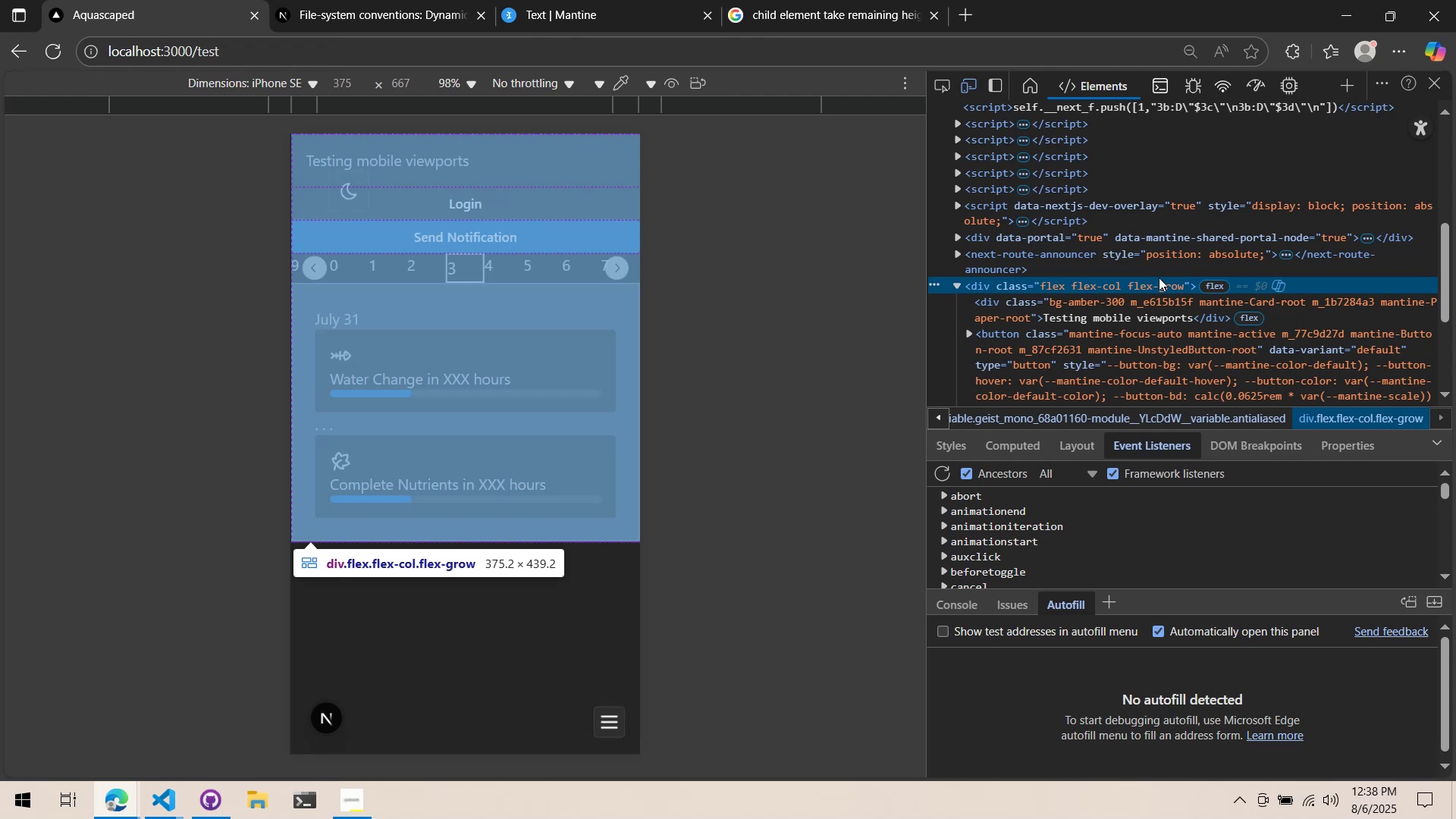 
wait(6.78)
 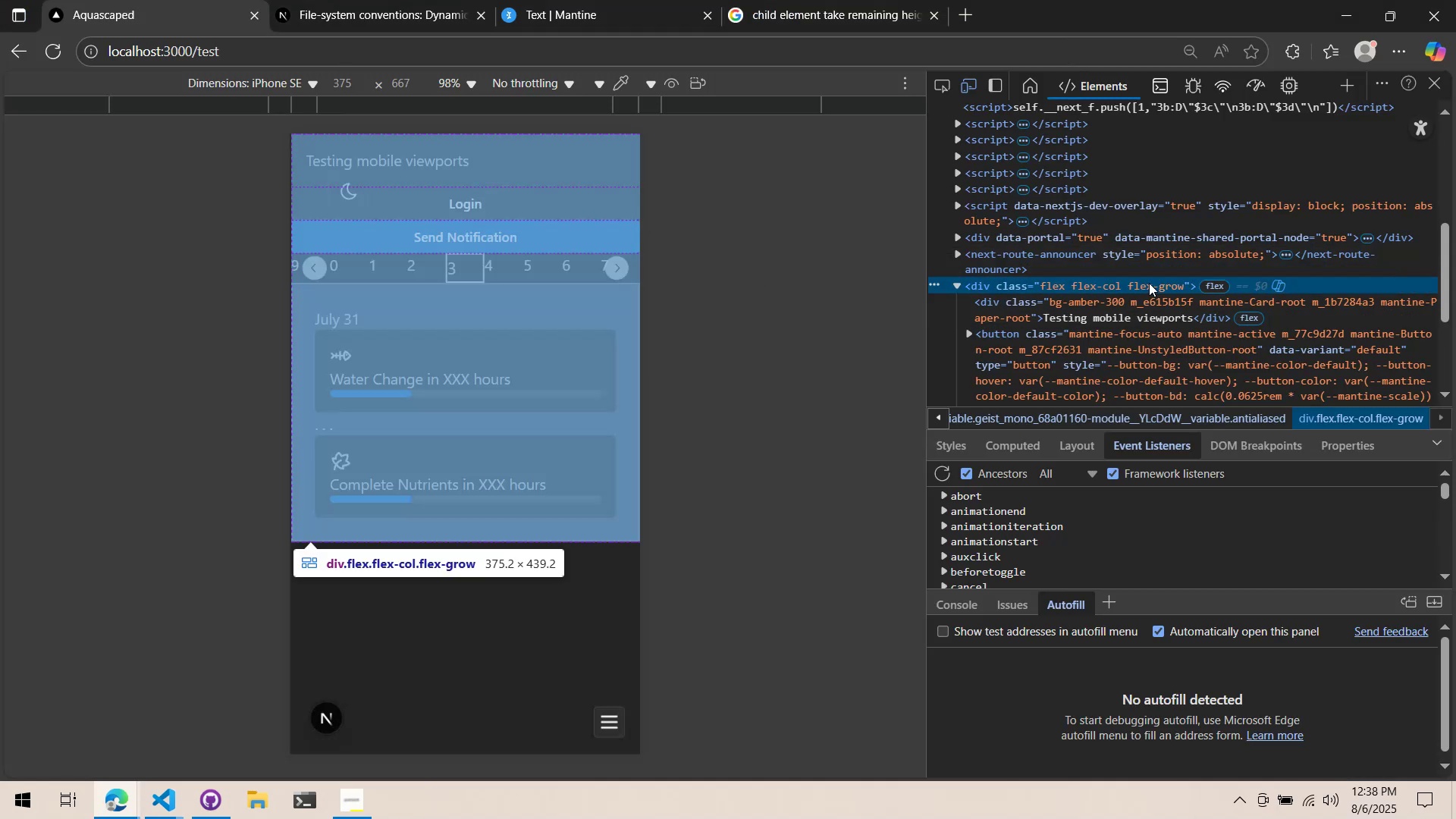 
scroll: coordinate [1042, 148], scroll_direction: up, amount: 4.0
 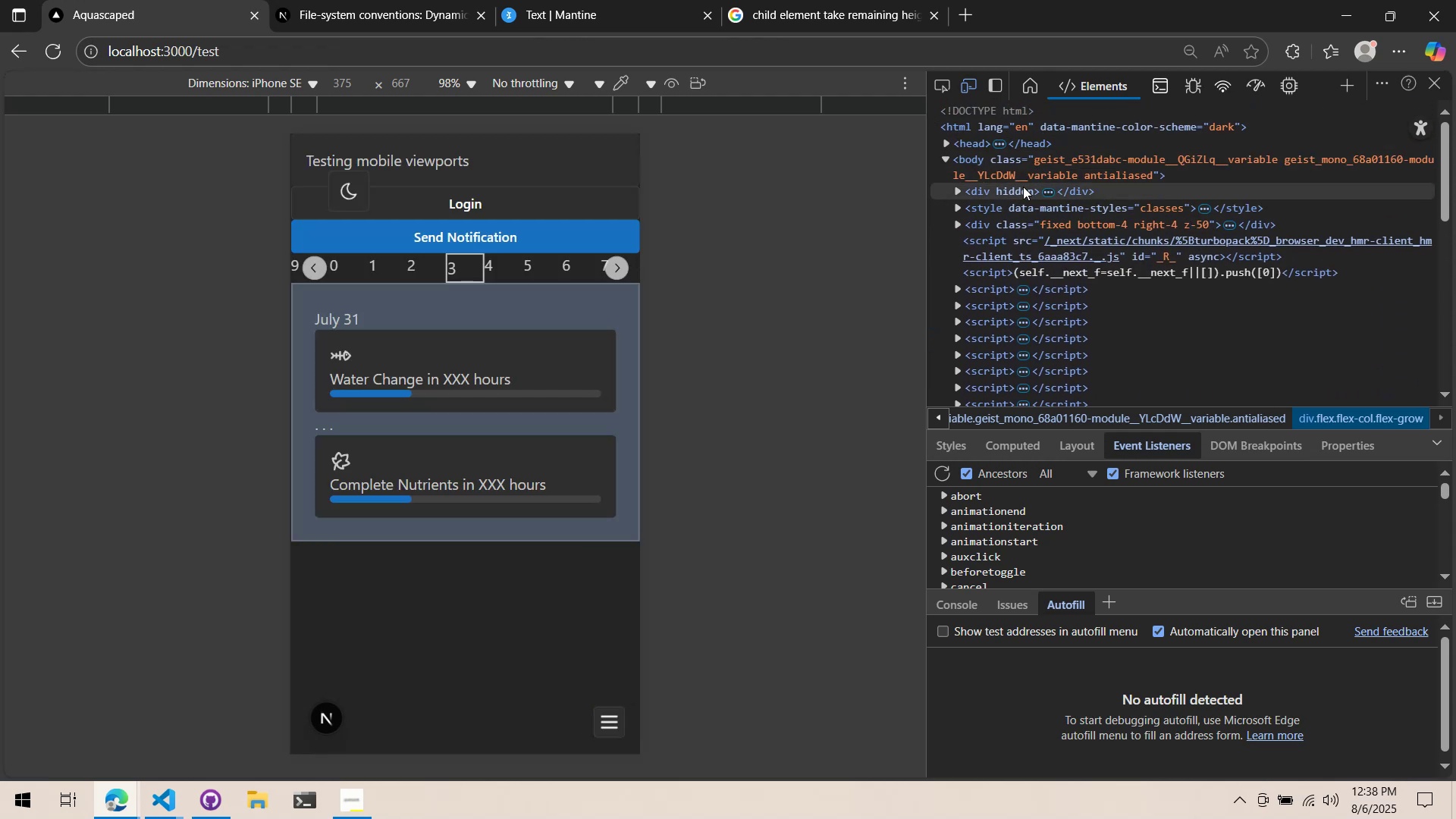 
left_click([1040, 180])
 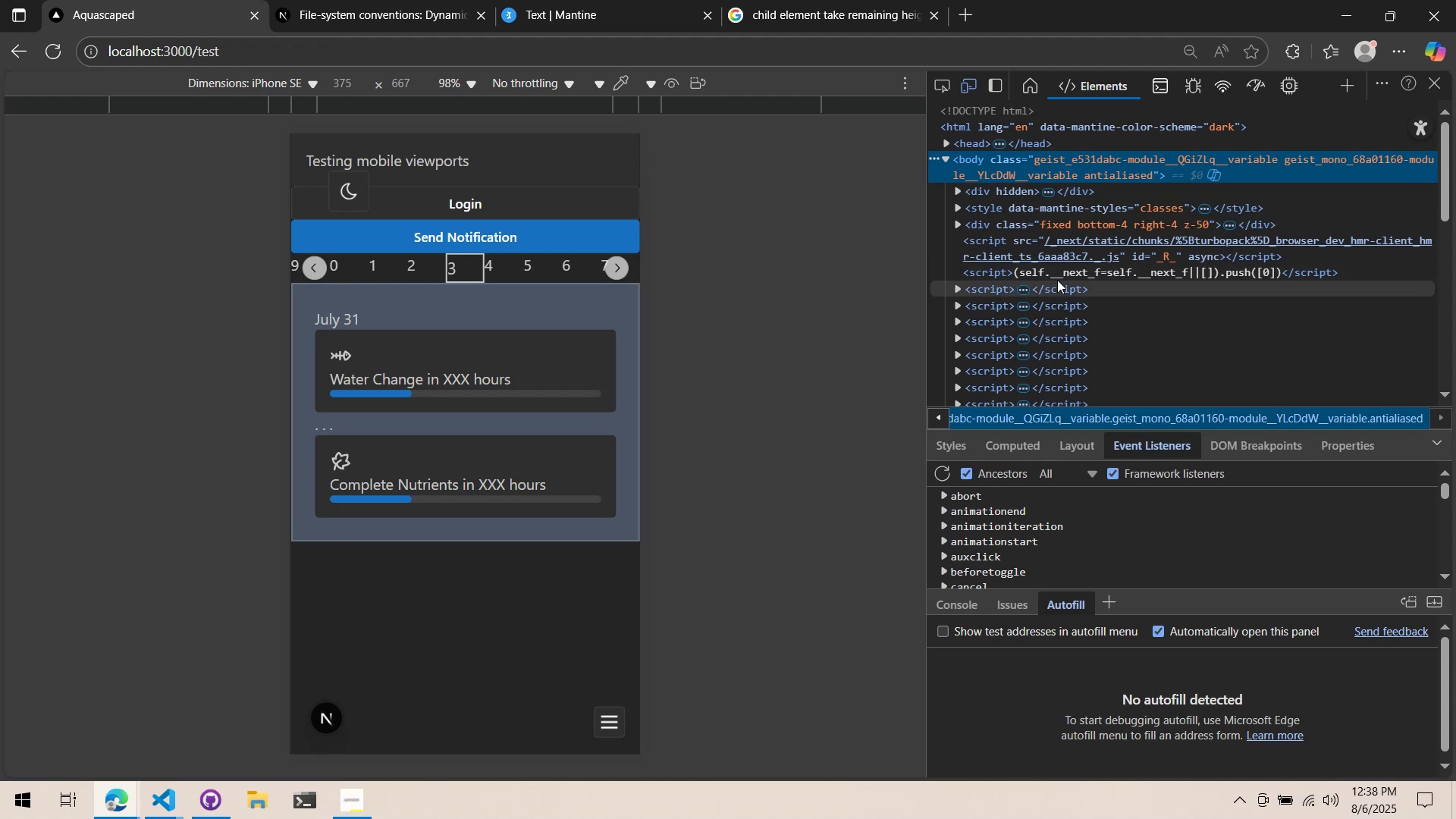 
key(Alt+AltLeft)
 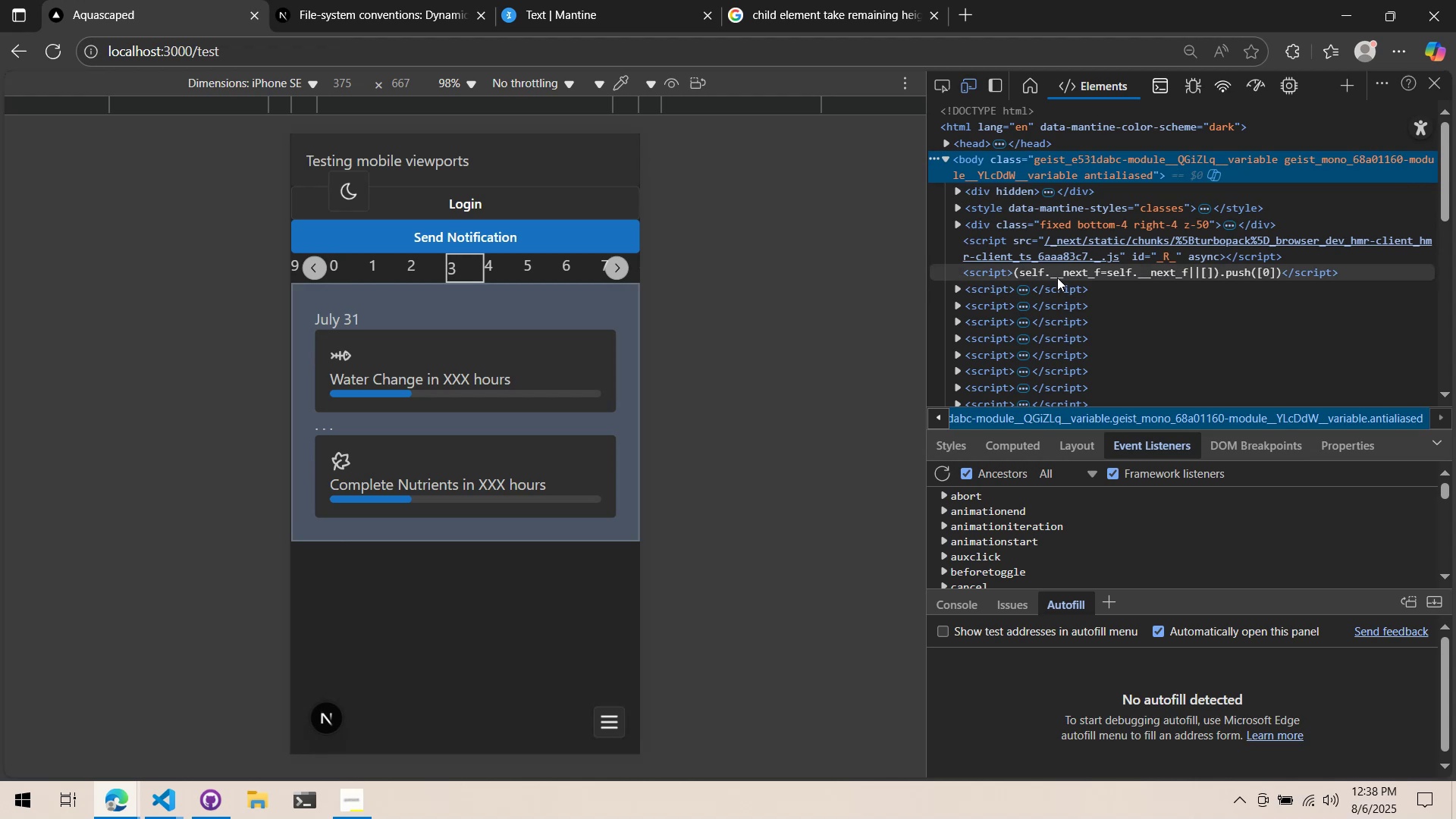 
key(Alt+Tab)
 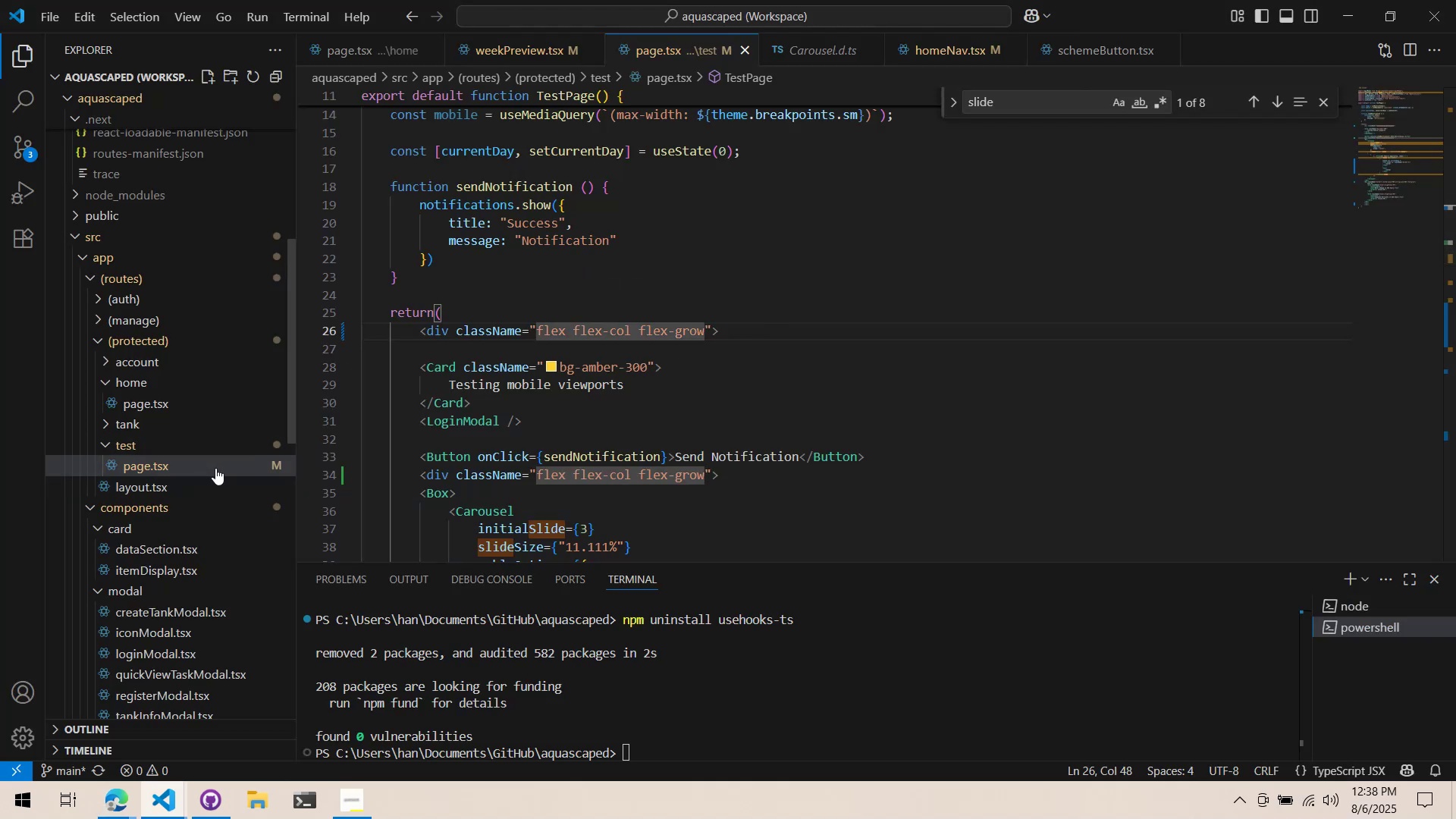 
left_click([180, 482])
 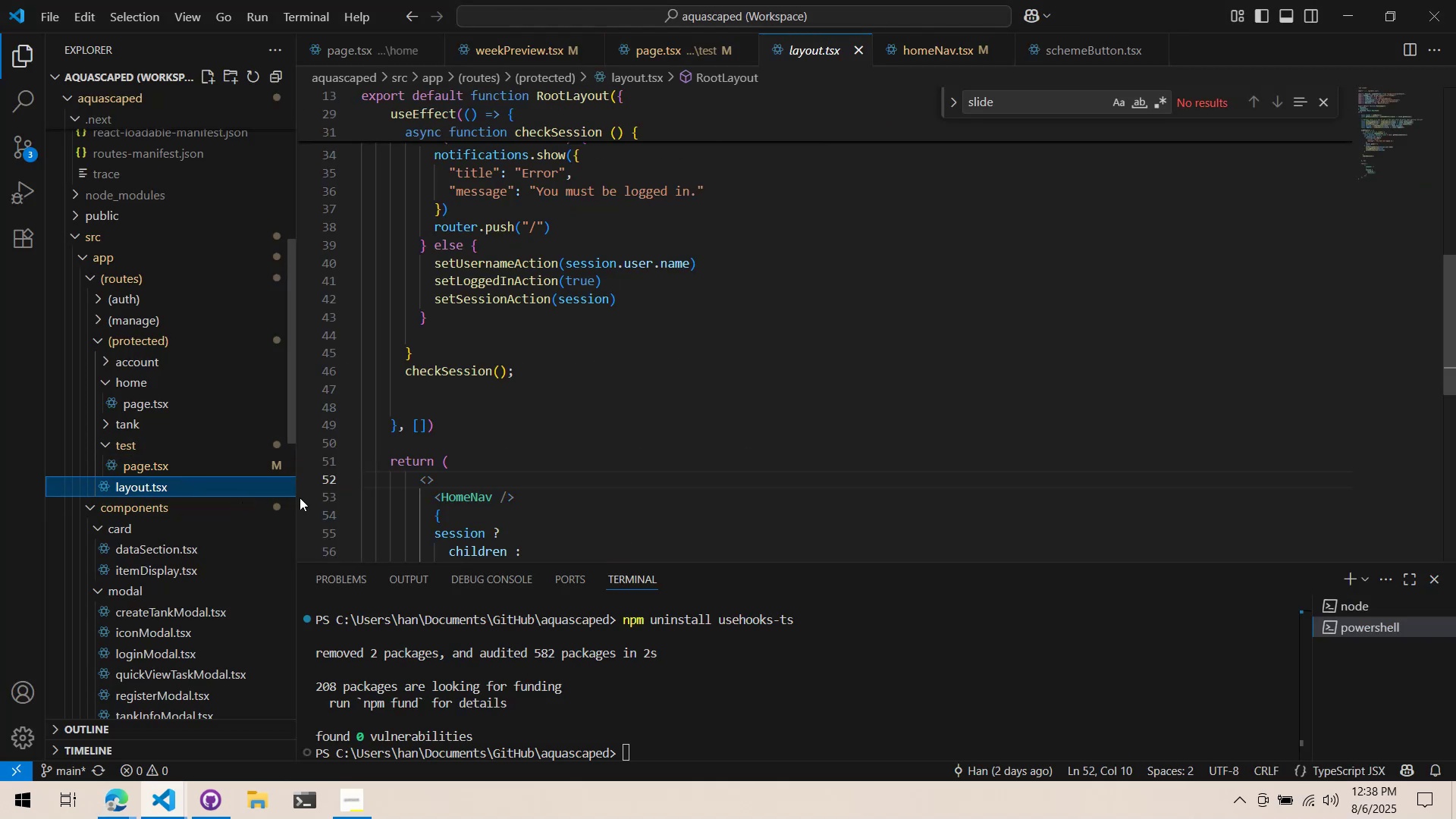 
scroll: coordinate [519, 470], scroll_direction: down, amount: 3.0
 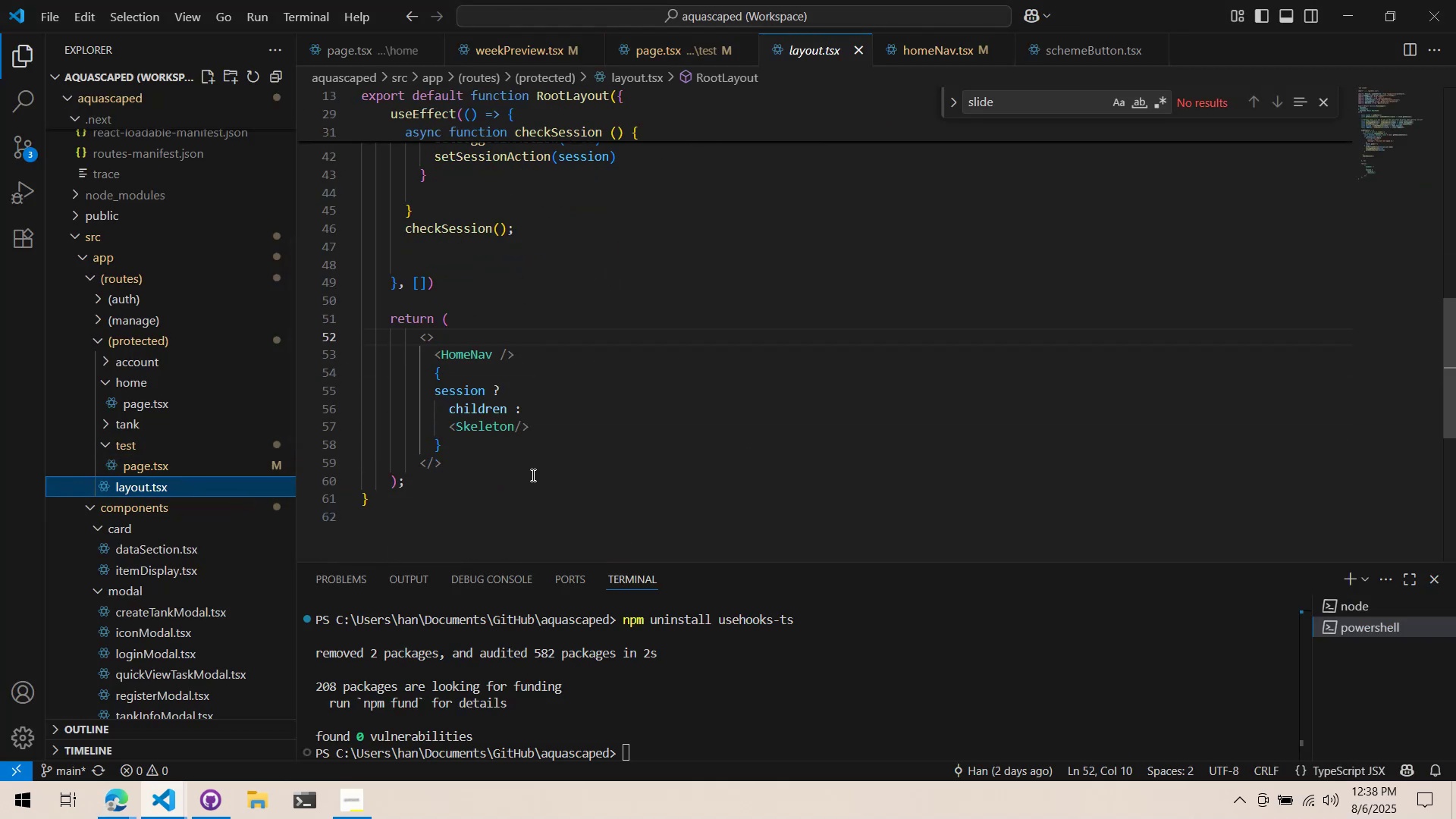 
scroll: coordinate [521, 533], scroll_direction: up, amount: 11.0
 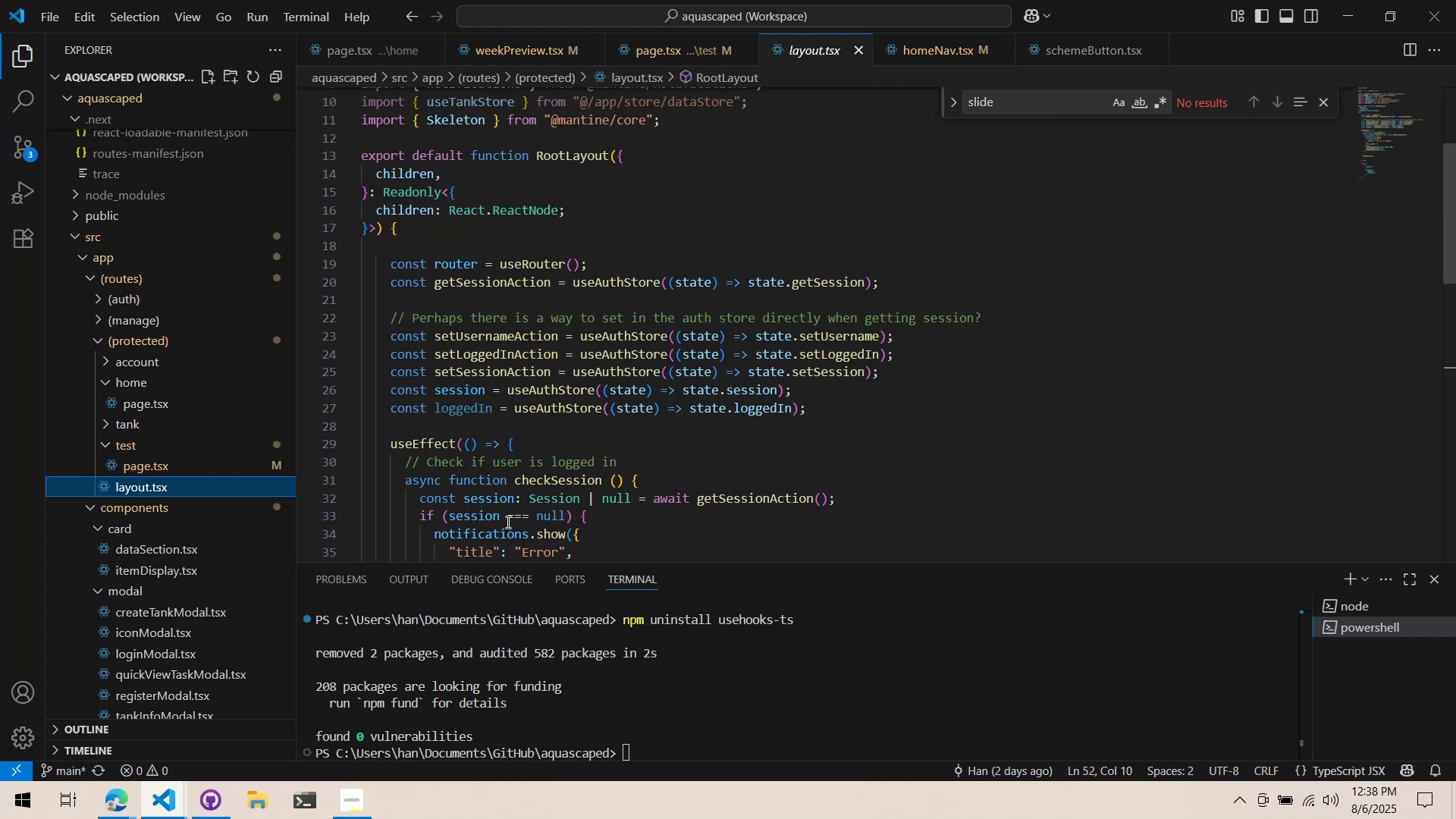 
scroll: coordinate [546, 475], scroll_direction: down, amount: 27.0
 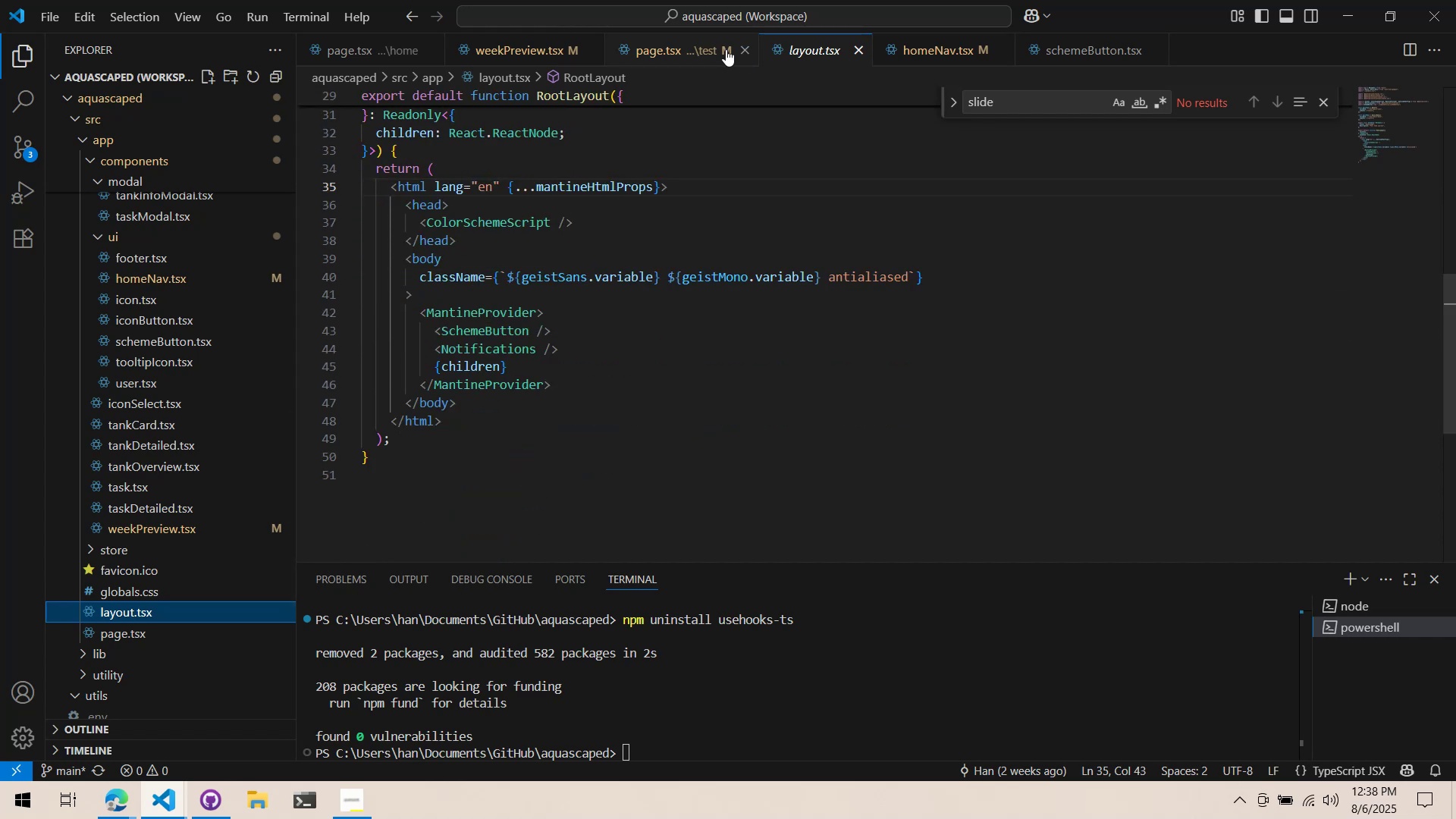 
middle_click([798, 51])
 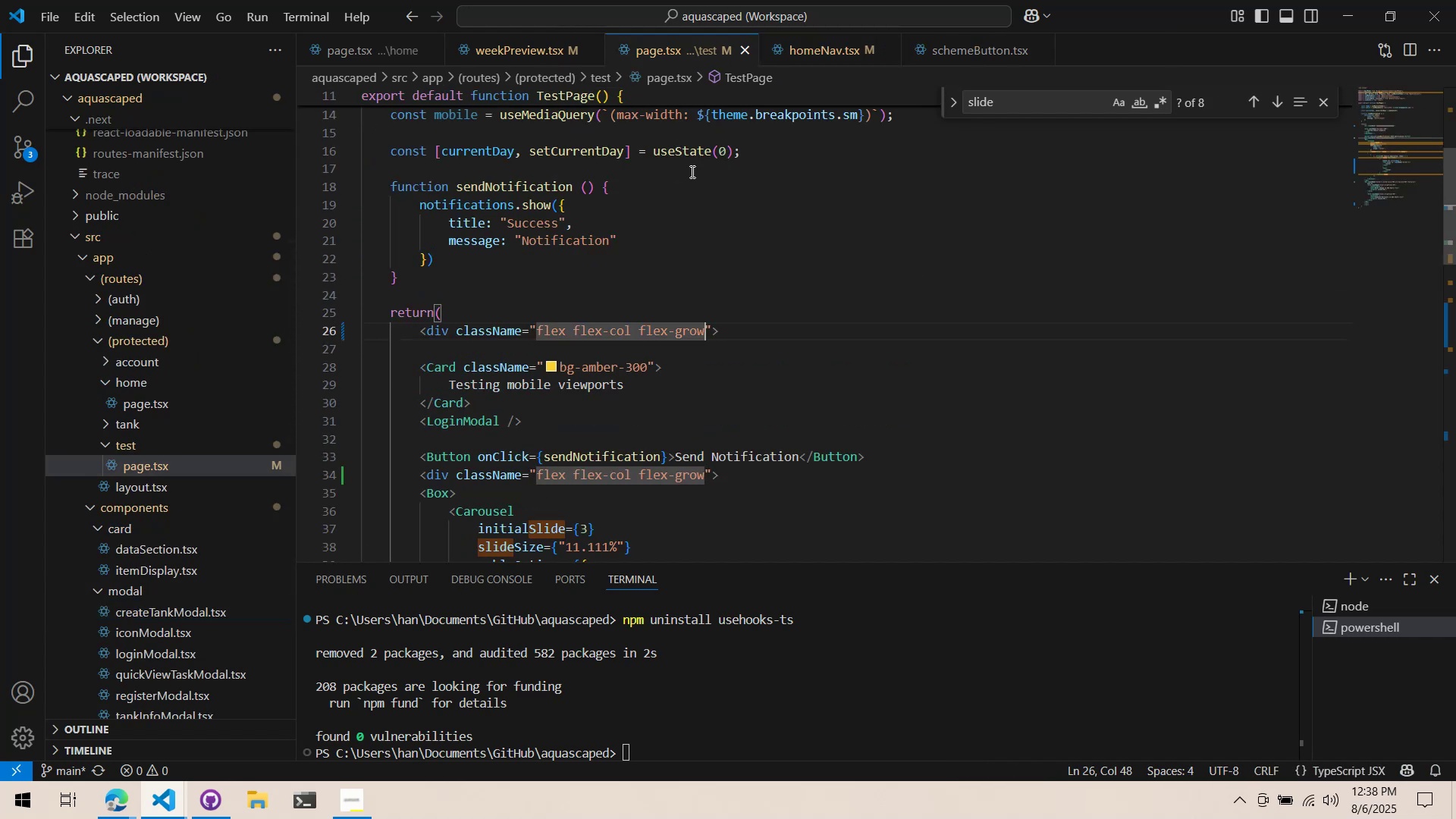 
left_click([607, 222])
 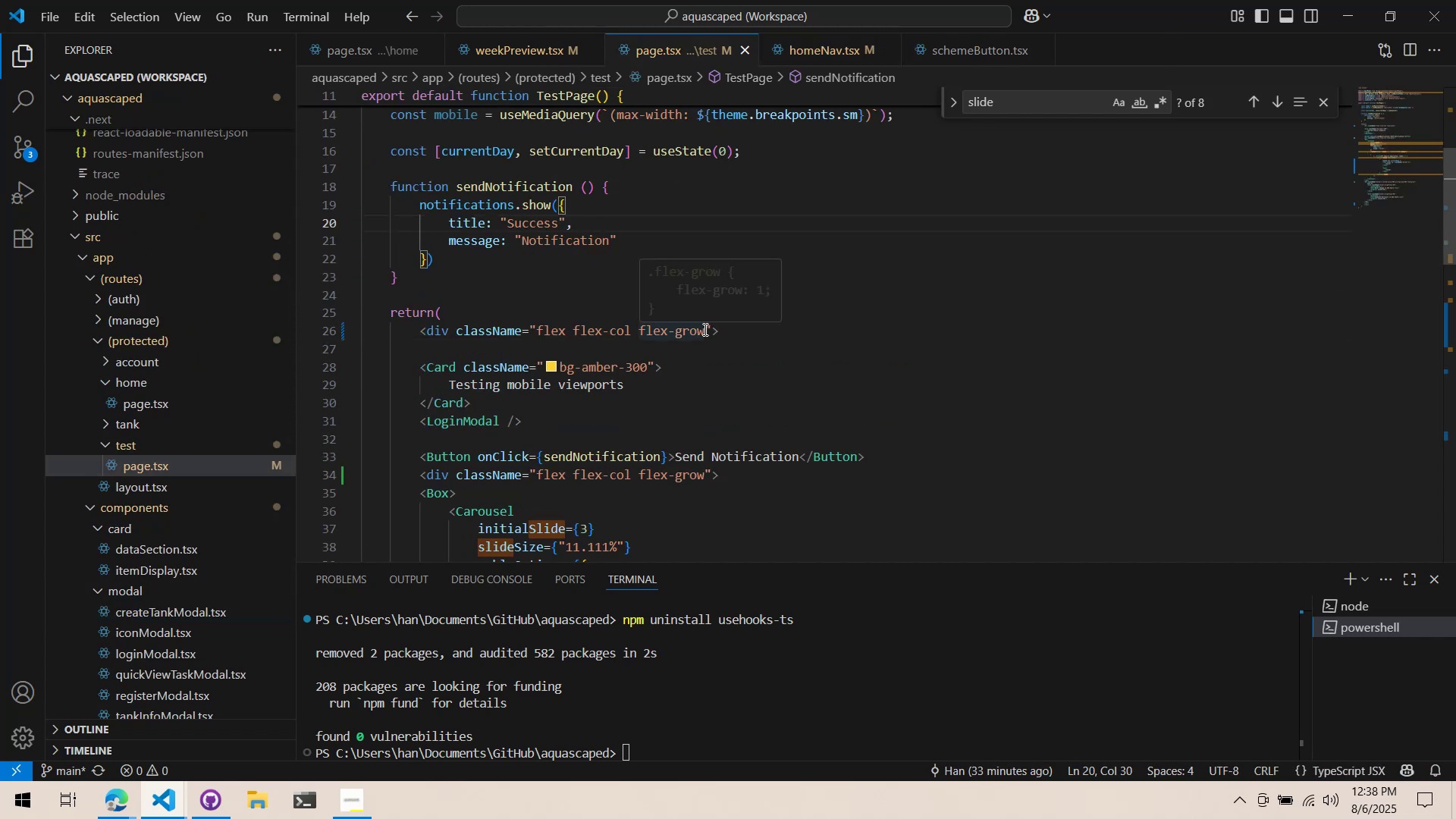 
left_click_drag(start_coordinate=[705, 330], to_coordinate=[640, 337])
 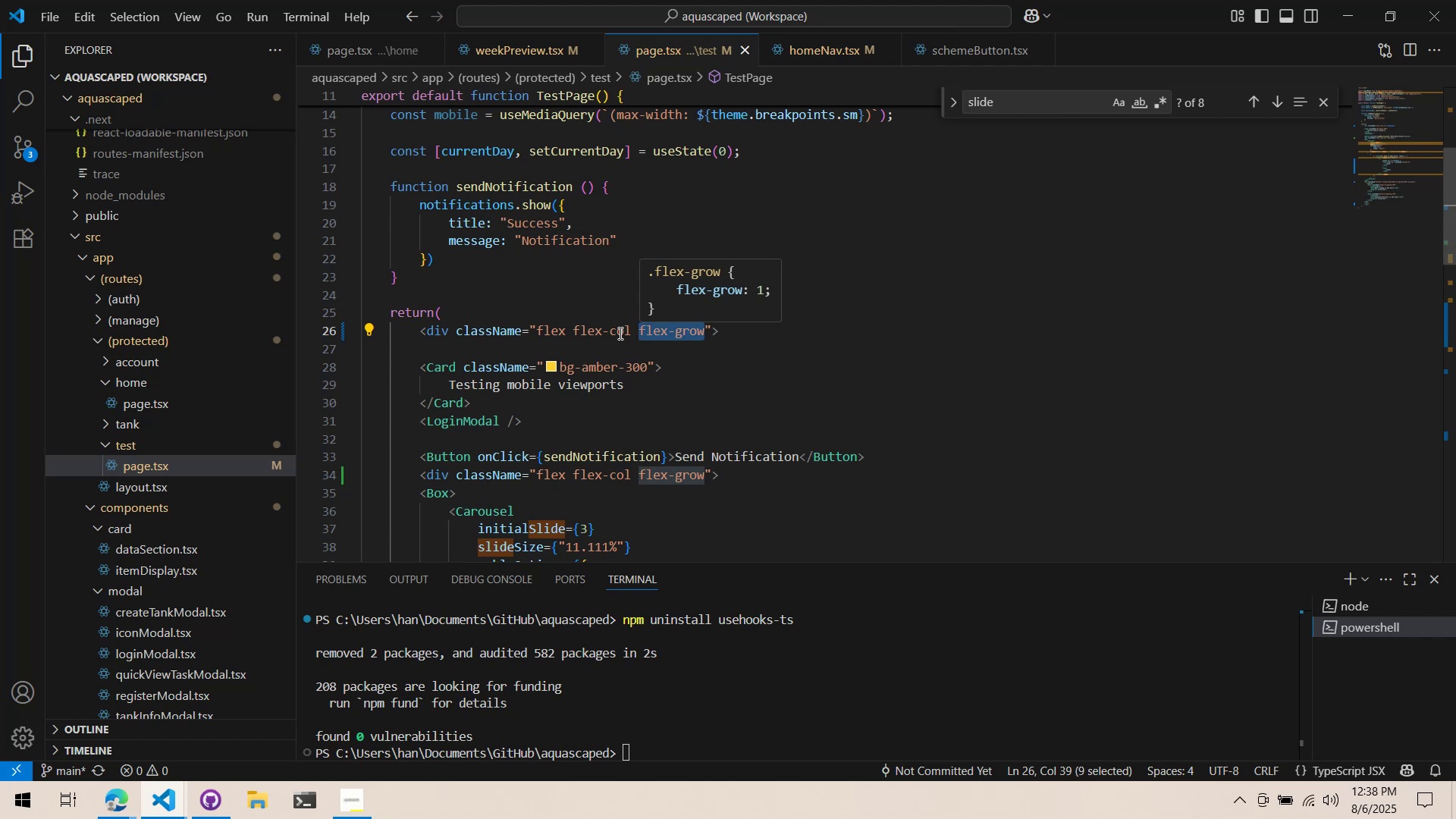 
type(h-w)
key(Backspace)
type(100)
key(Backspace)
key(Backspace)
key(Backspace)
type(full)
key(Backspace)
key(Backspace)
key(Backspace)
key(Backspace)
type(-)
key(Backspace)
key(Backspace)
type(-f)
 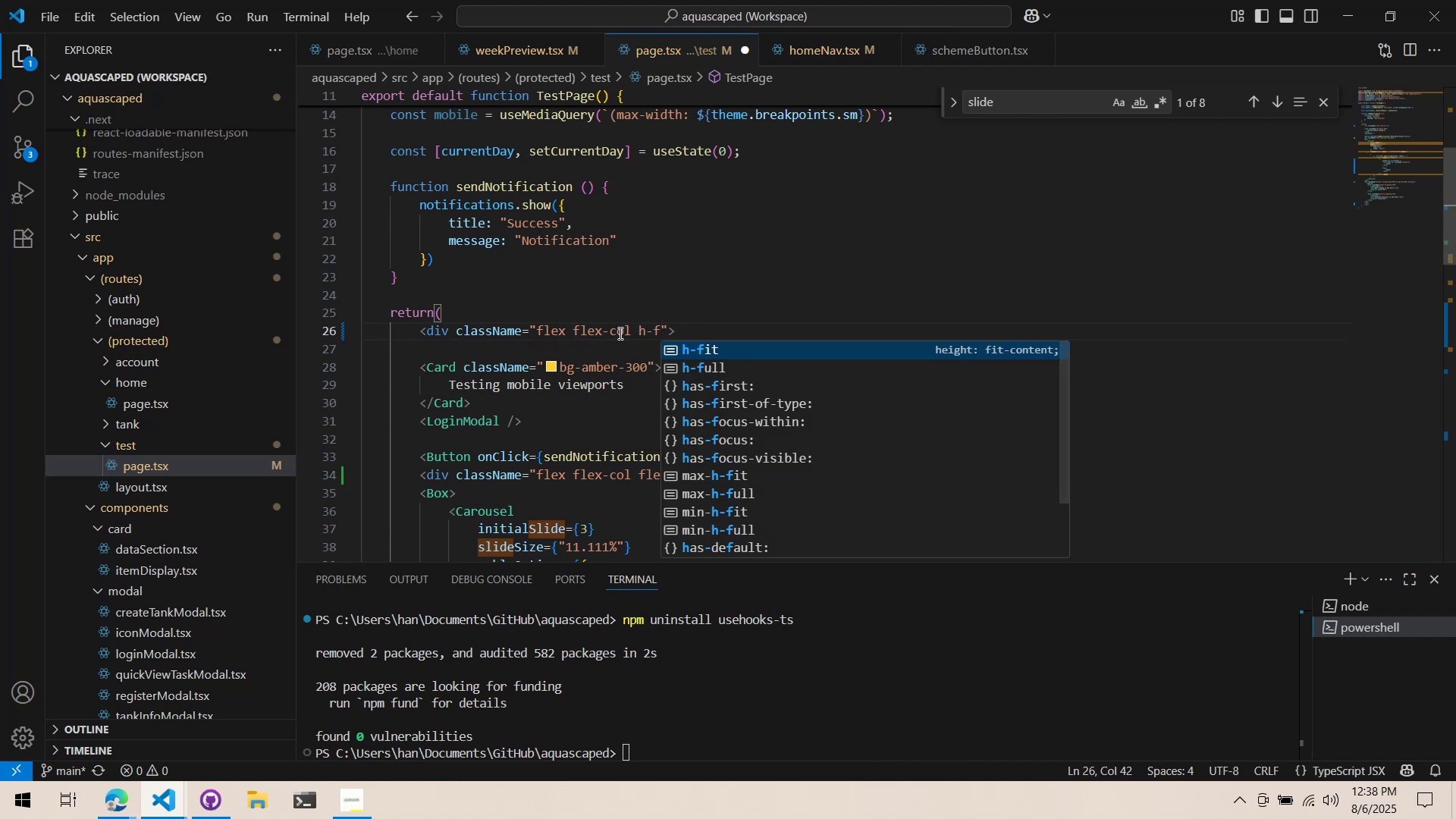 
key(ArrowDown)
 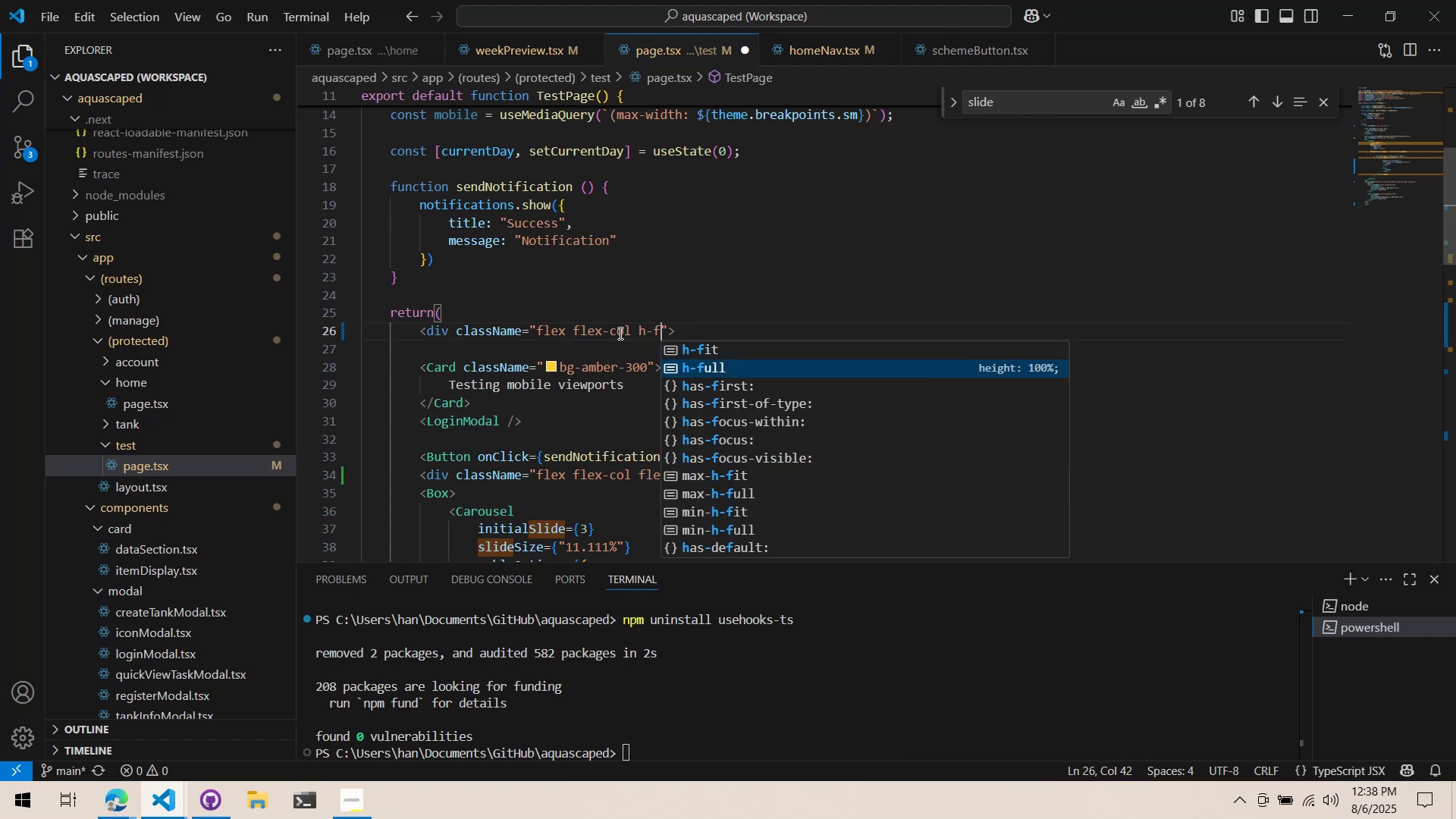 
key(Enter)
 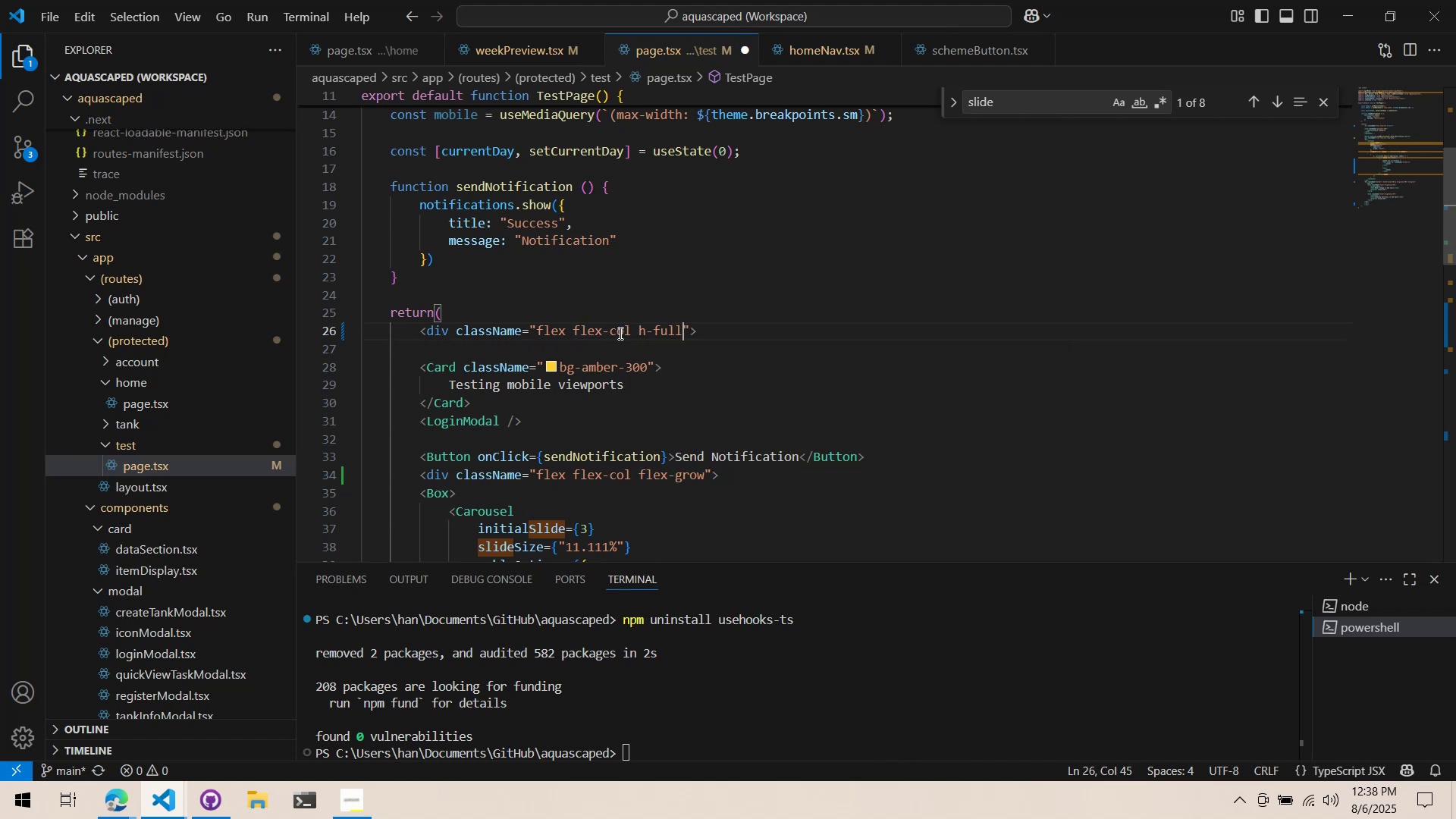 
key(Control+ControlLeft)
 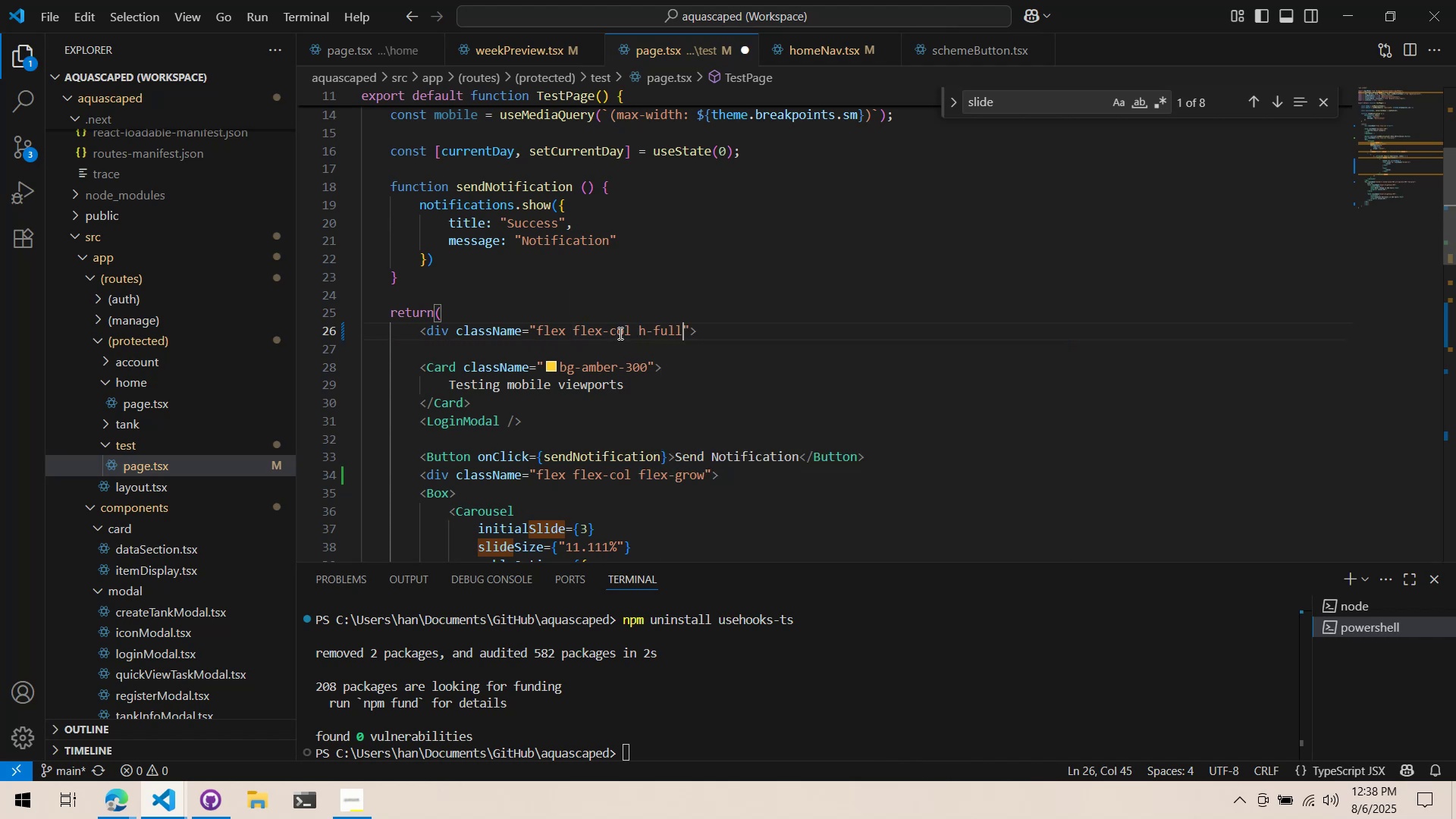 
key(Control+S)
 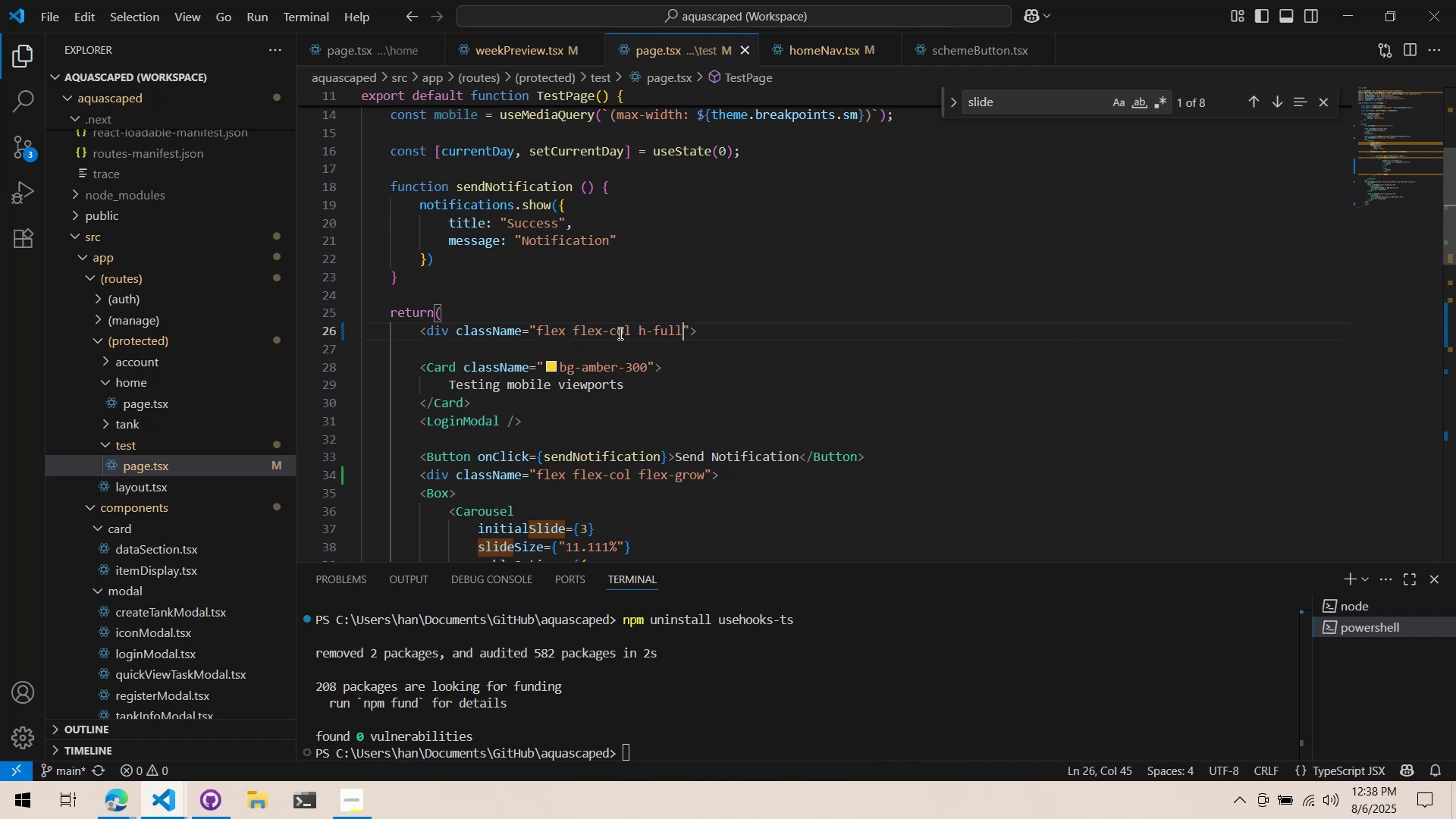 
key(Alt+AltLeft)
 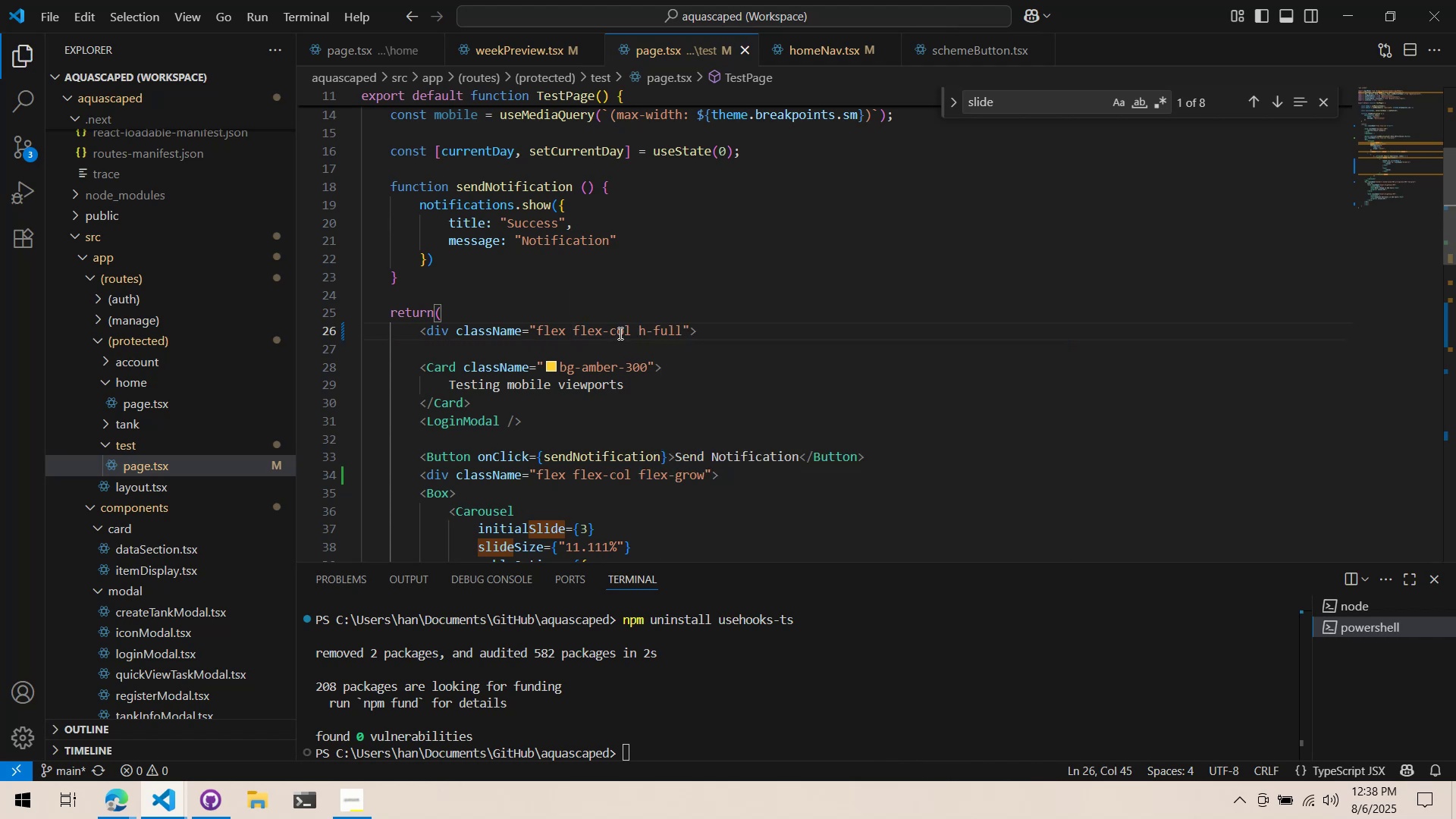 
key(Alt+Tab)
 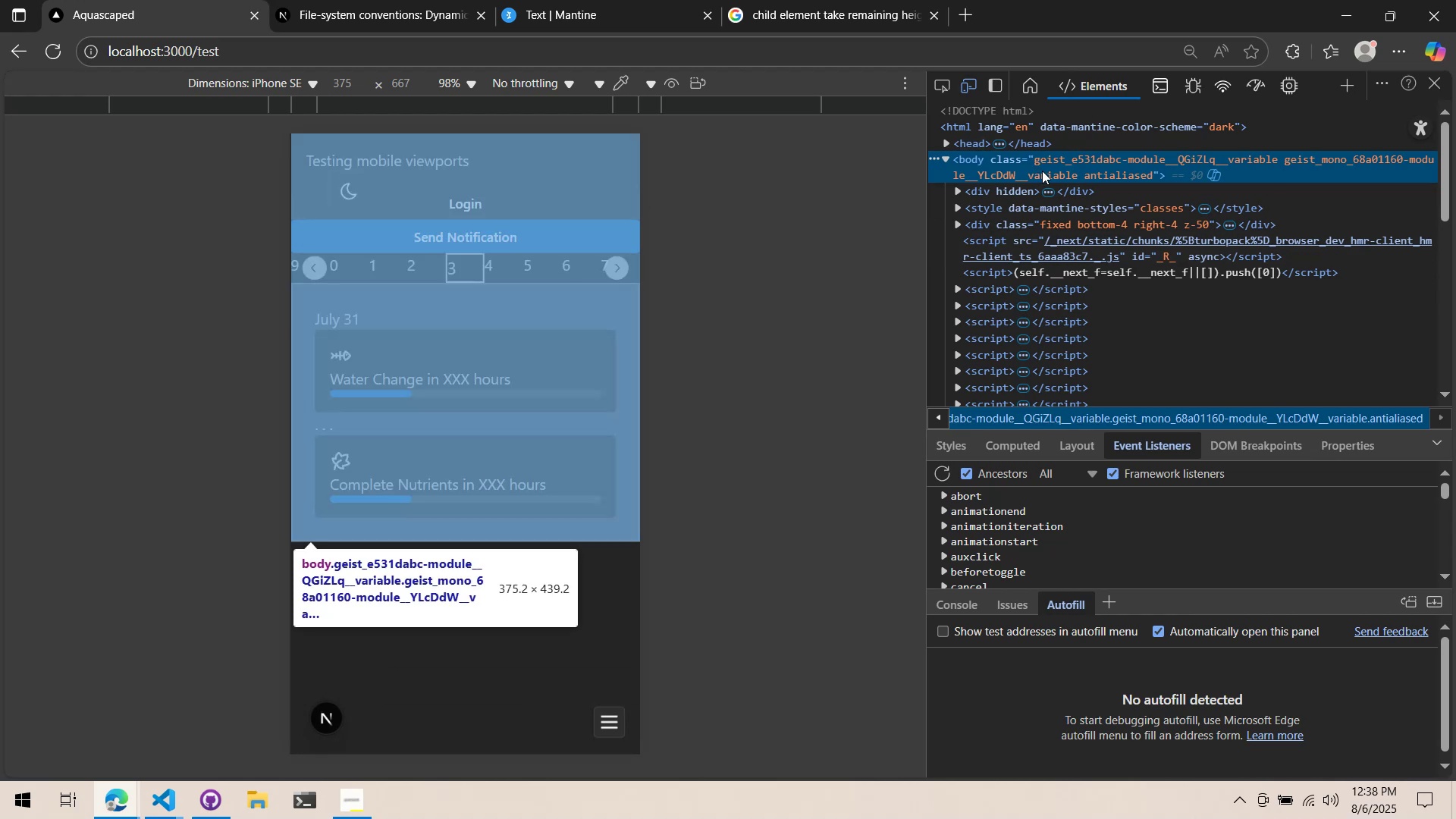 
key(Alt+AltLeft)
 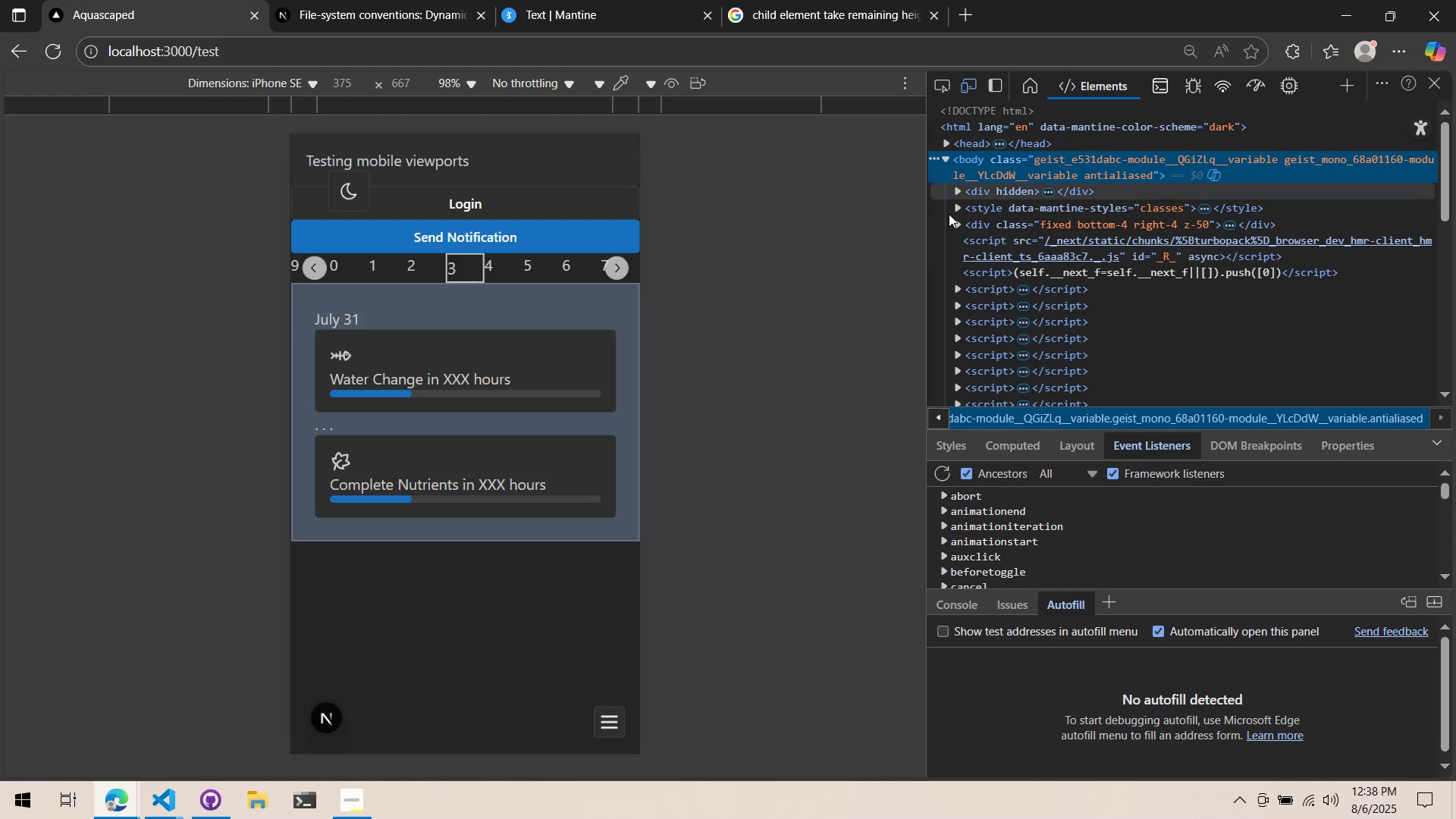 
key(Tab)
key(Backspace)
key(Backspace)
key(Backspace)
key(Backspace)
type(100-v)
key(Backspace)
key(Backspace)
key(Backspace)
key(Backspace)
key(Backspace)
type(vw)
key(Backspace)
key(Backspace)
key(Backspace)
key(Backspace)
 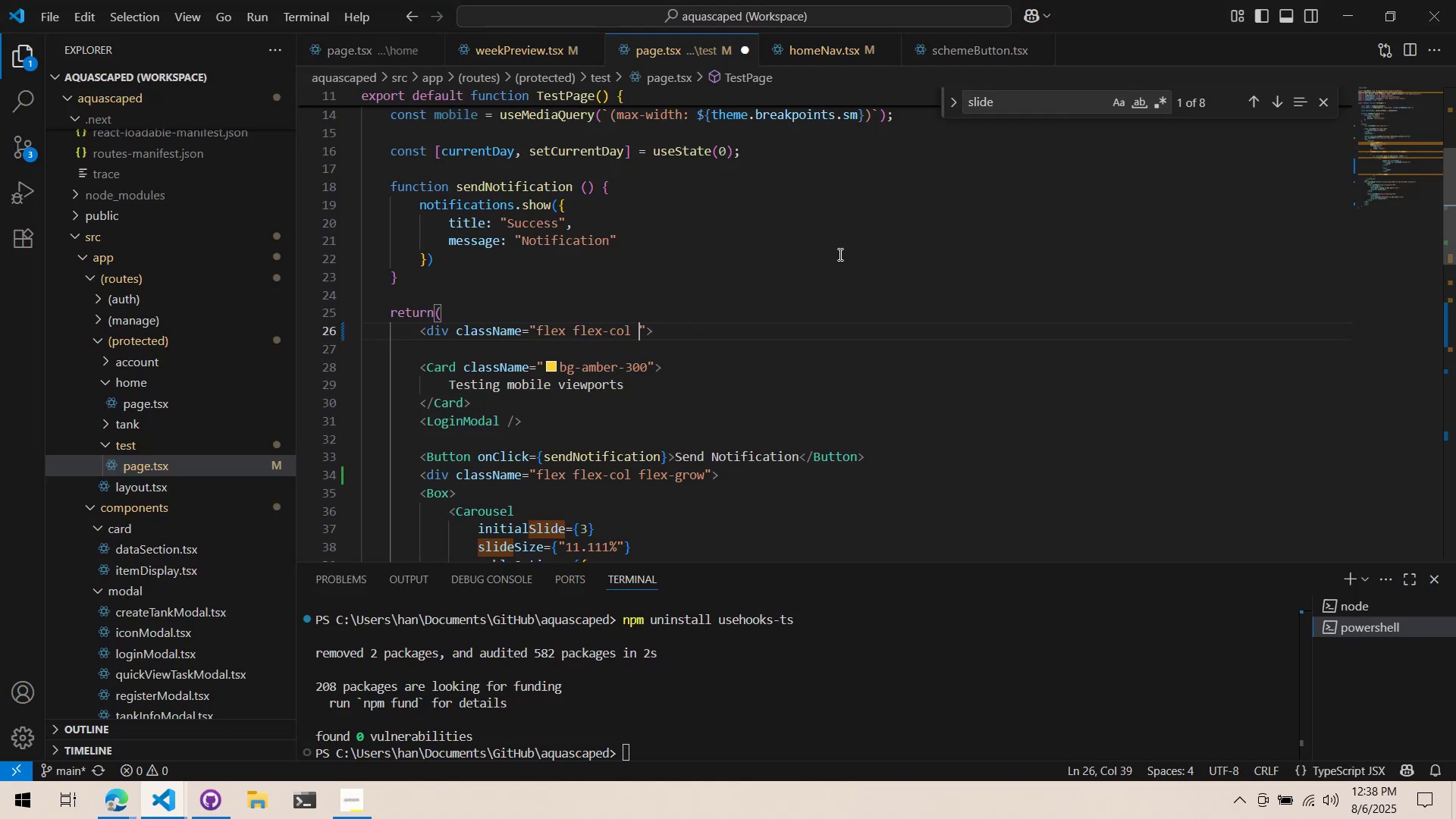 
key(Alt+AltLeft)
 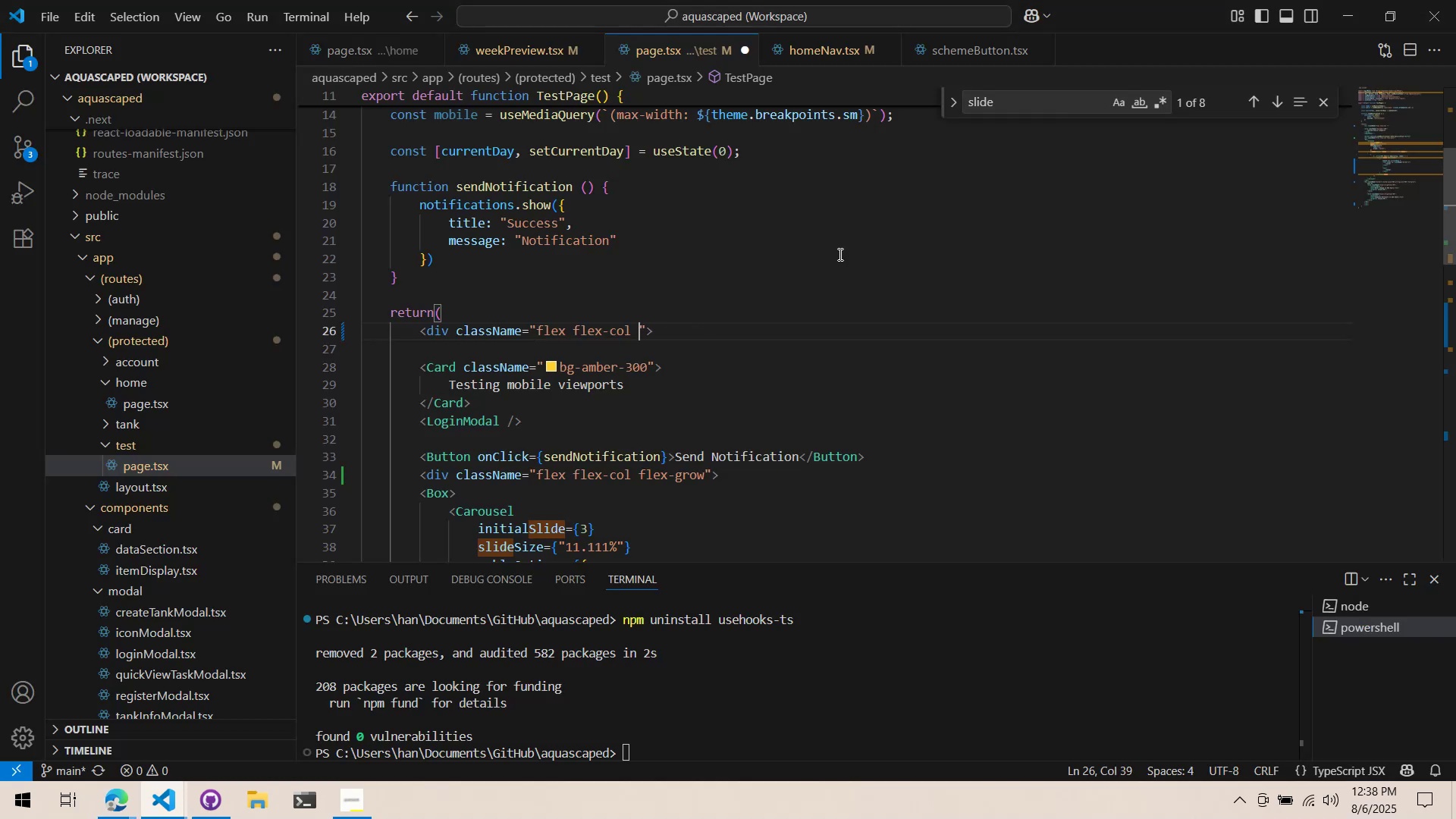 
key(Tab)
type(tain)
key(Backspace)
type(lwai)
key(Backspace)
key(Backspace)
type(ind vh)
 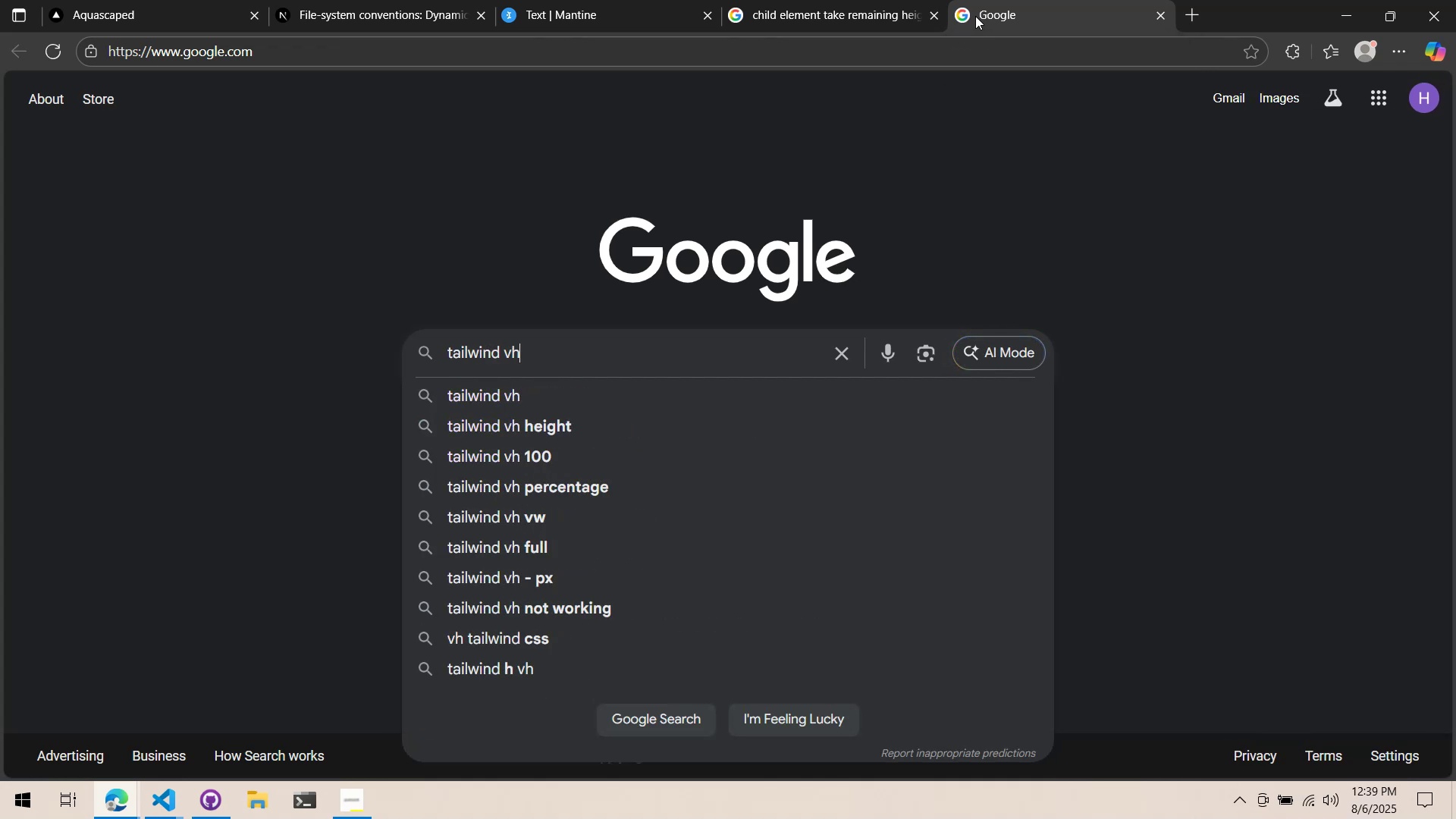 
key(Enter)
 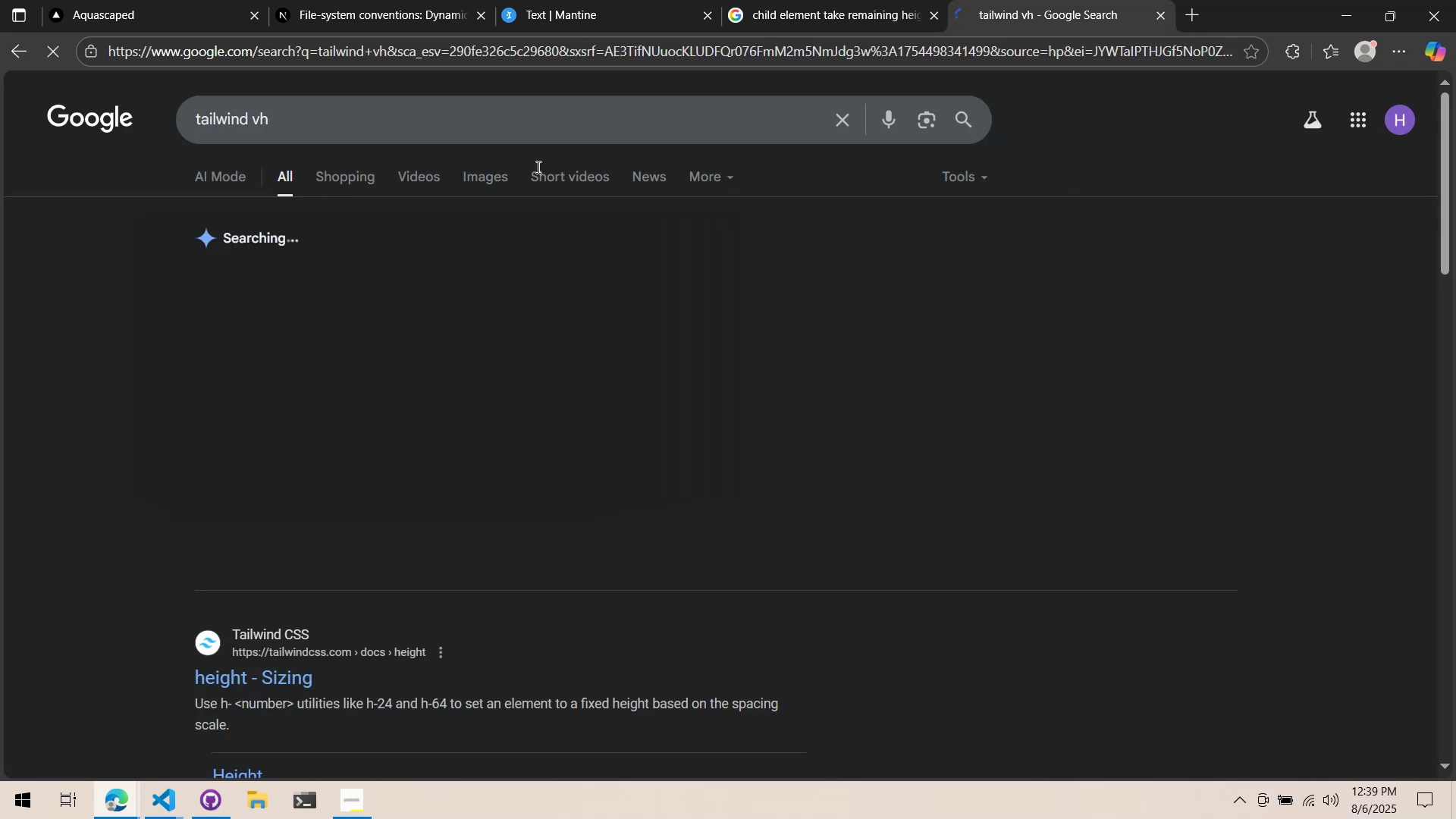 
scroll: coordinate [313, 273], scroll_direction: down, amount: 2.0
 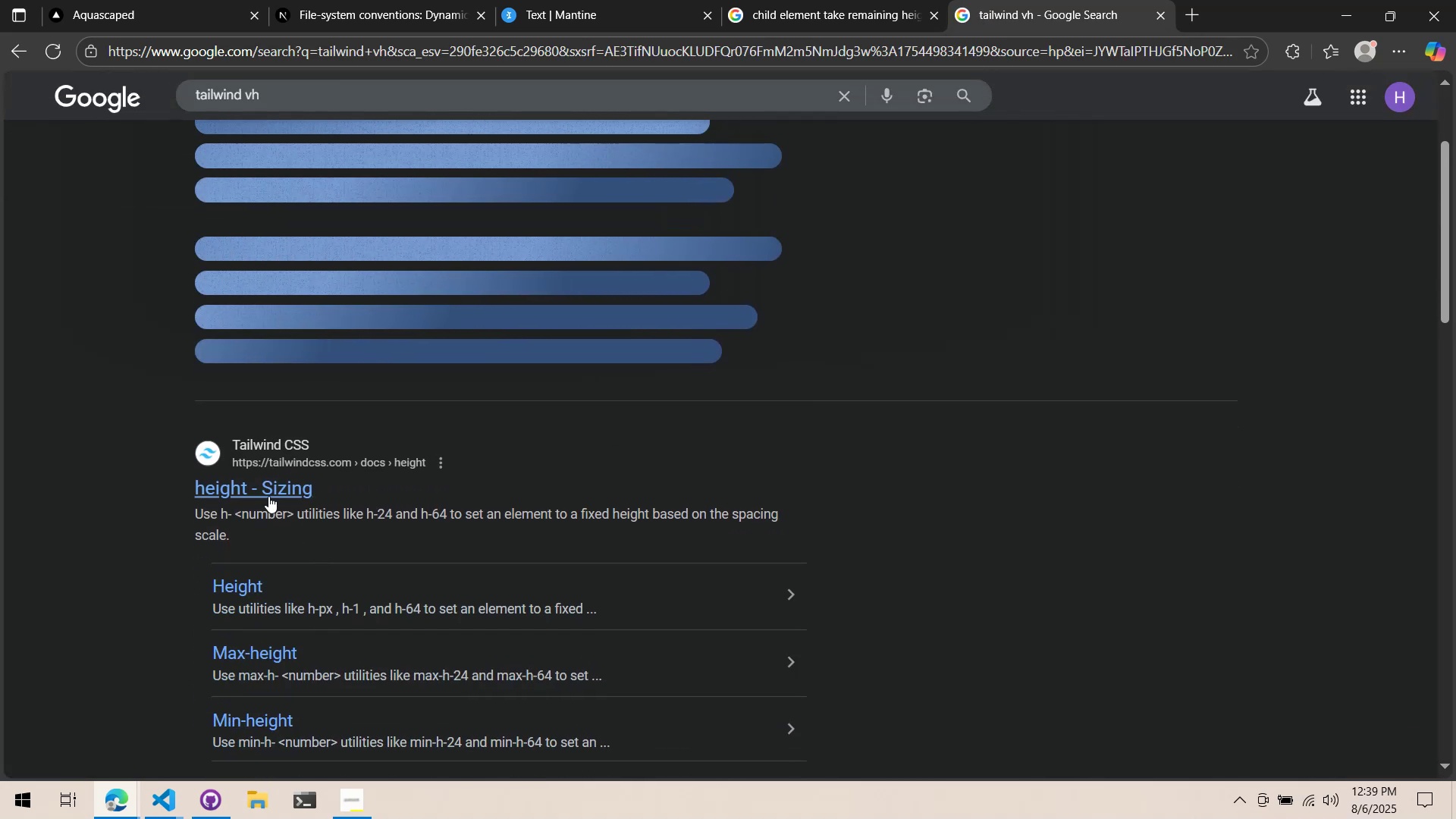 
scroll: coordinate [281, 463], scroll_direction: up, amount: 4.0
 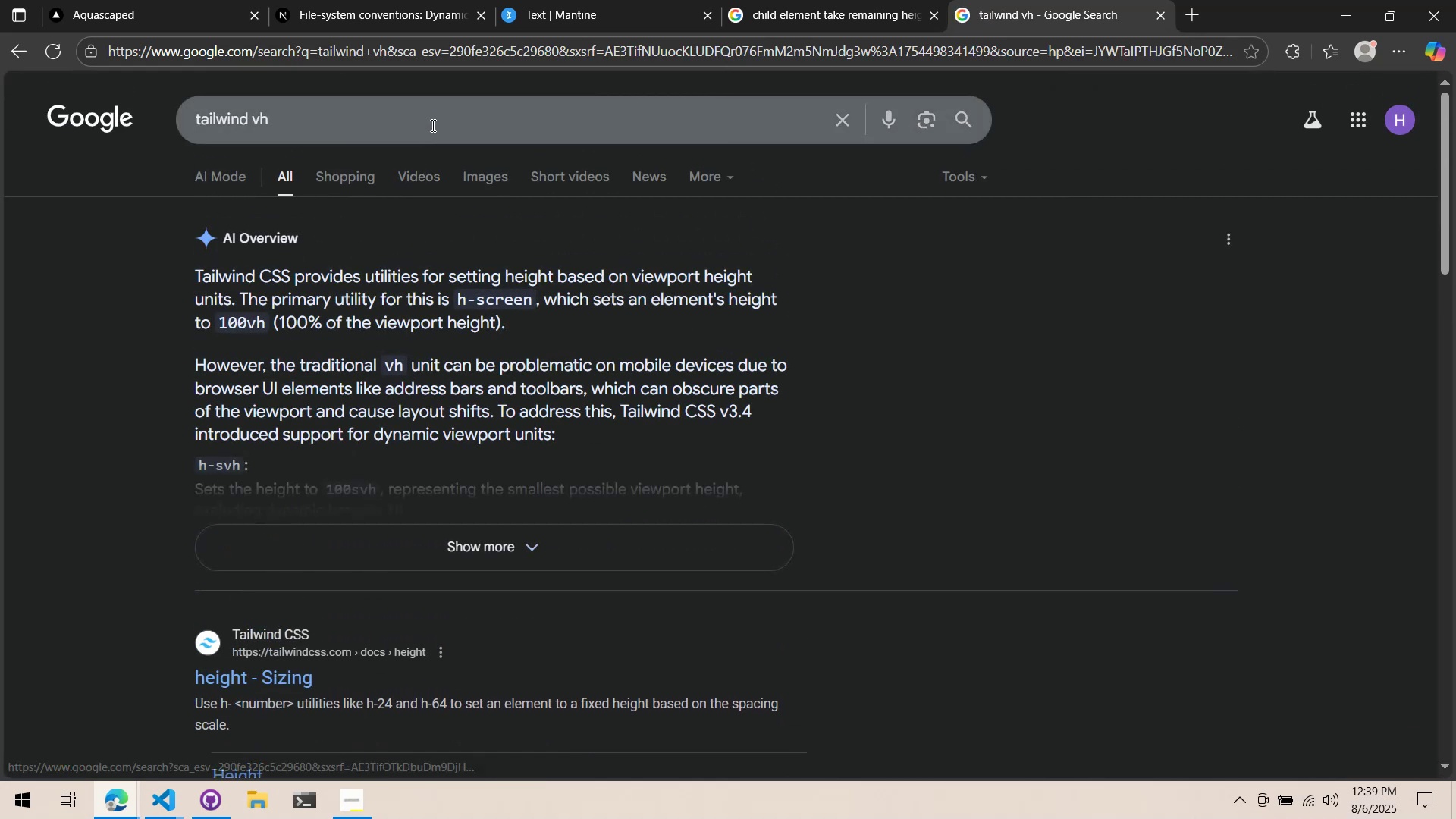 
key(Alt+AltLeft)
 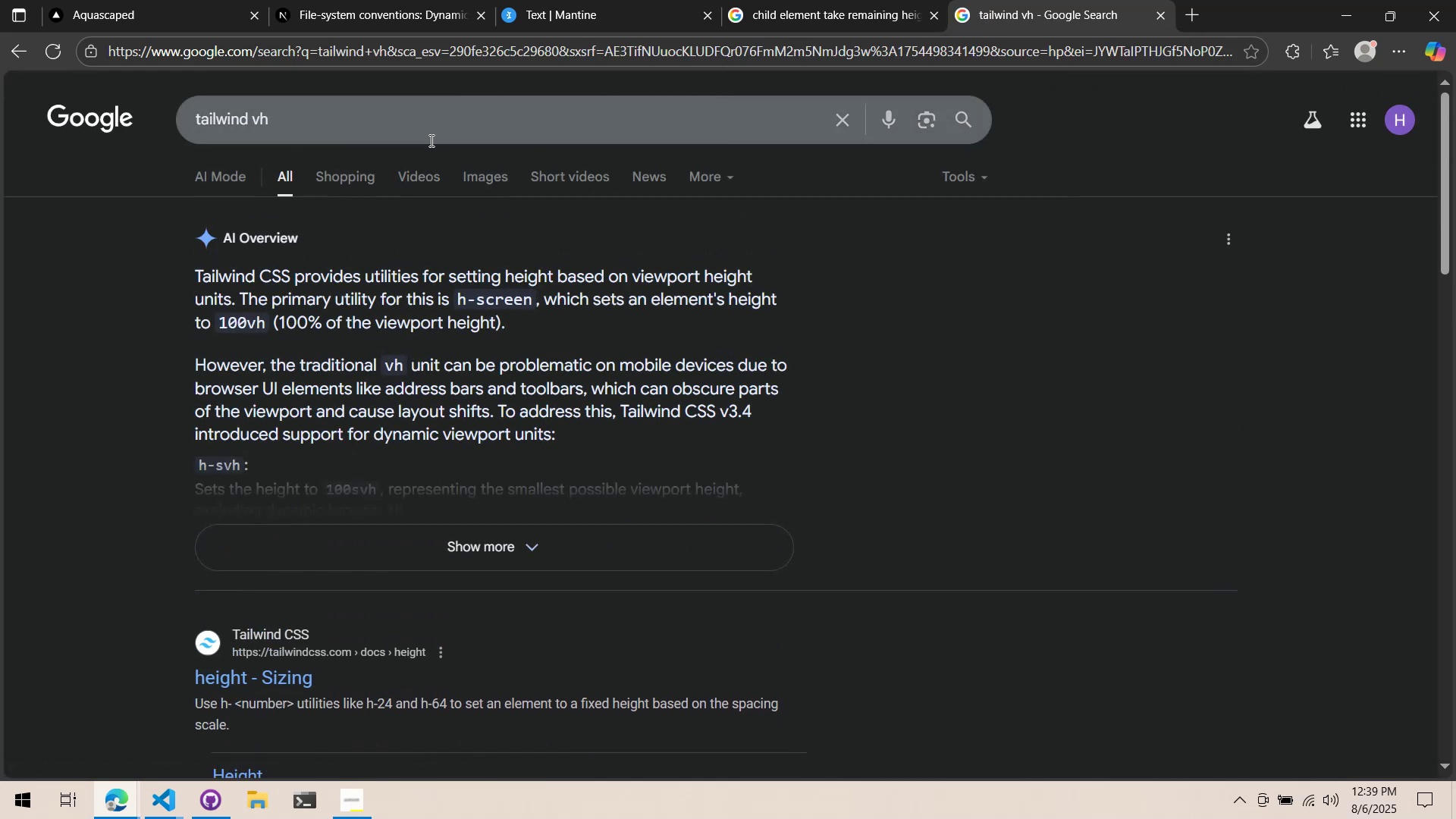 
key(Tab)
type(1)
key(Backspace)
type(h-100)
key(Backspace)
key(Backspace)
key(Backspace)
key(Backspace)
key(Backspace)
type(100h)
key(Backspace)
 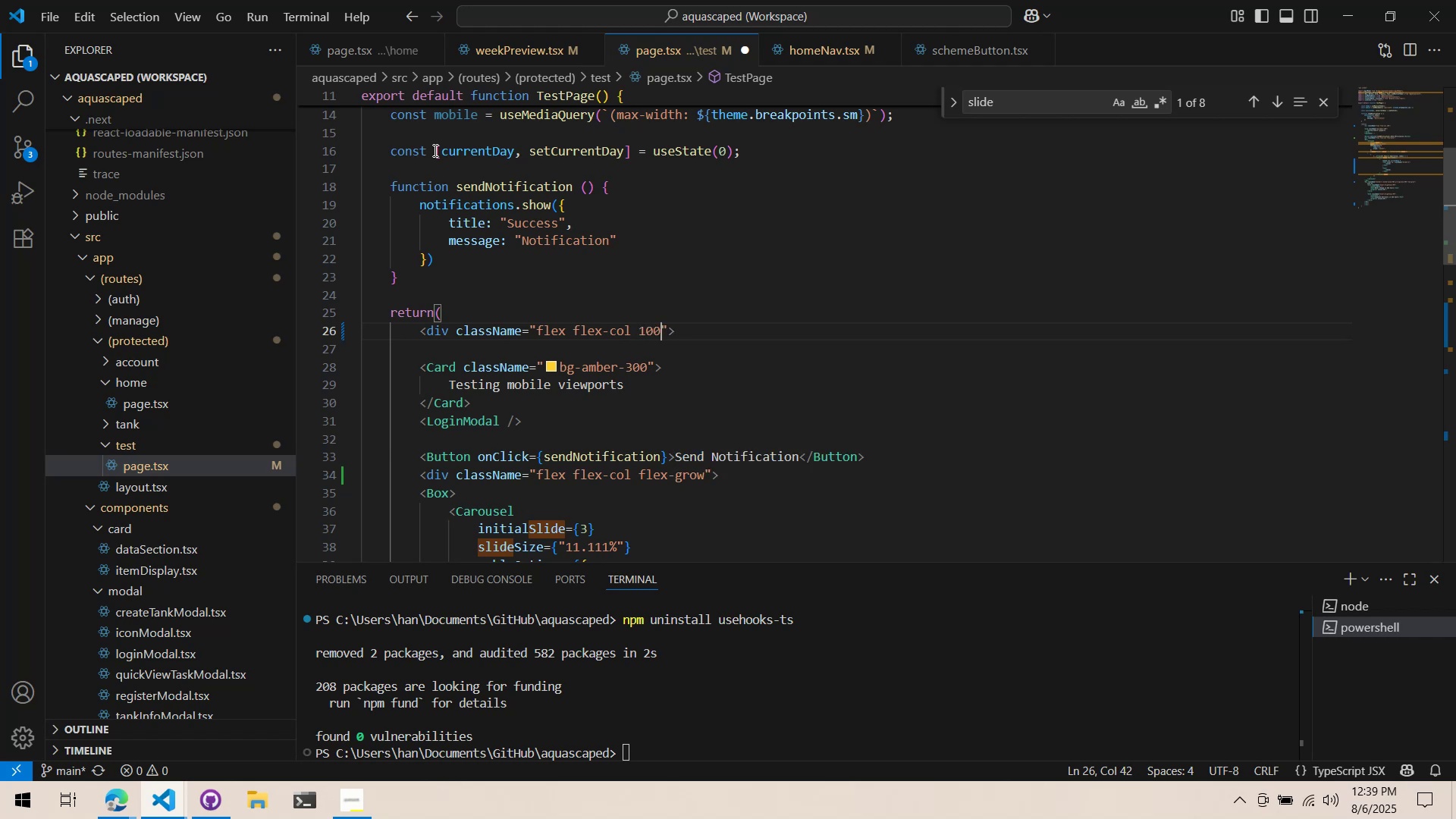 
key(Control+ControlLeft)
 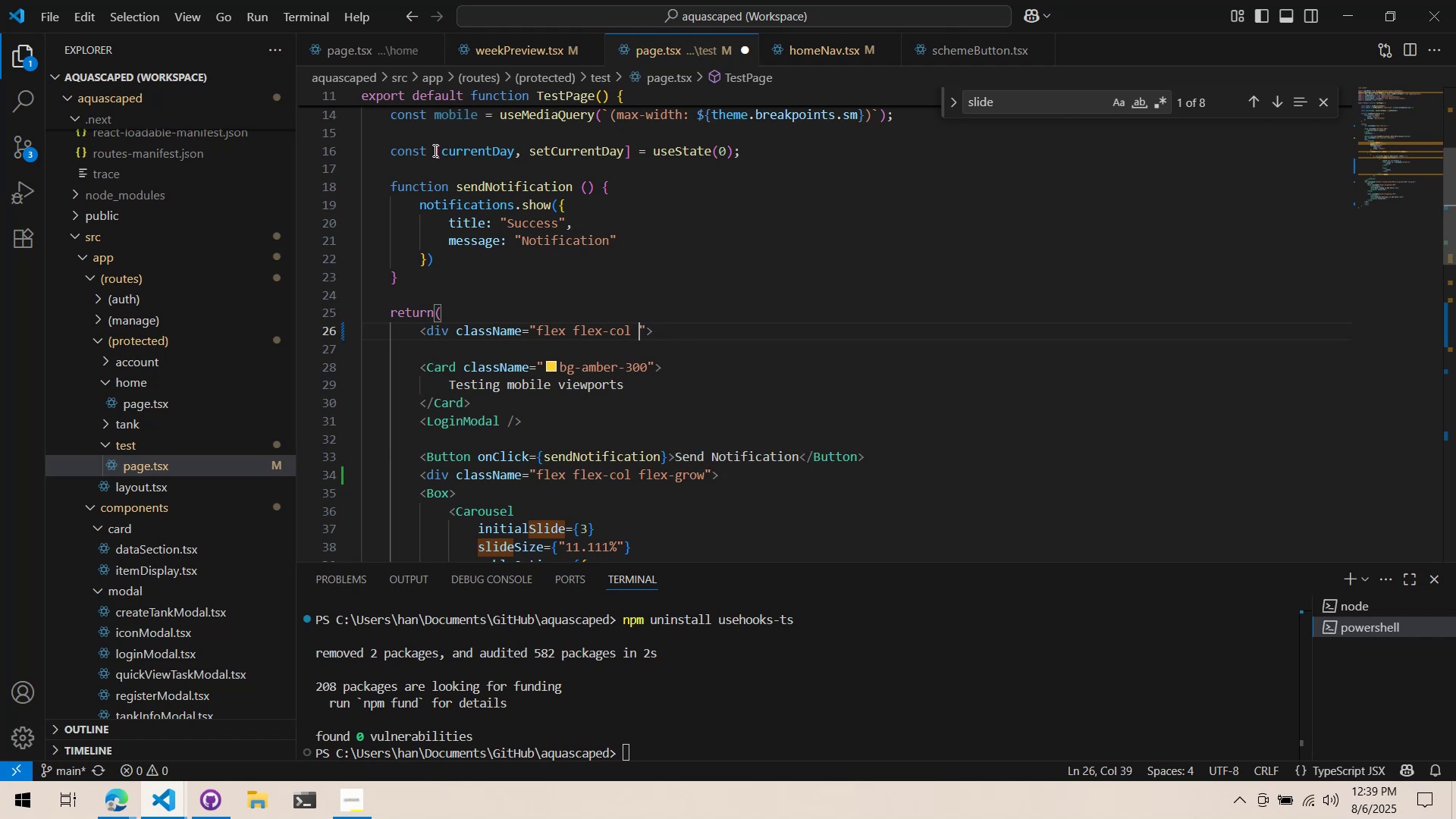 
key(Control+Backspace)
 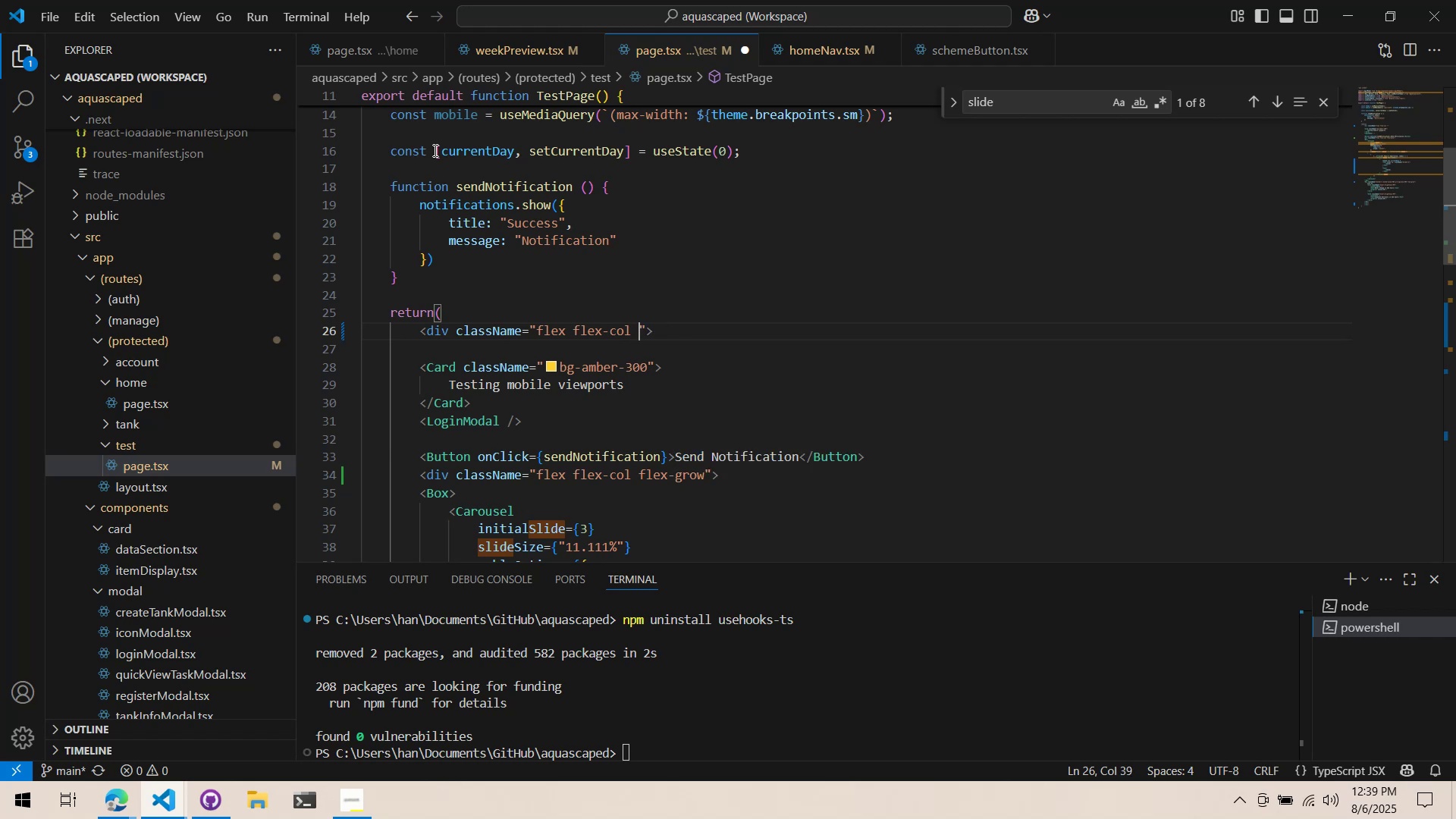 
key(Alt+AltLeft)
 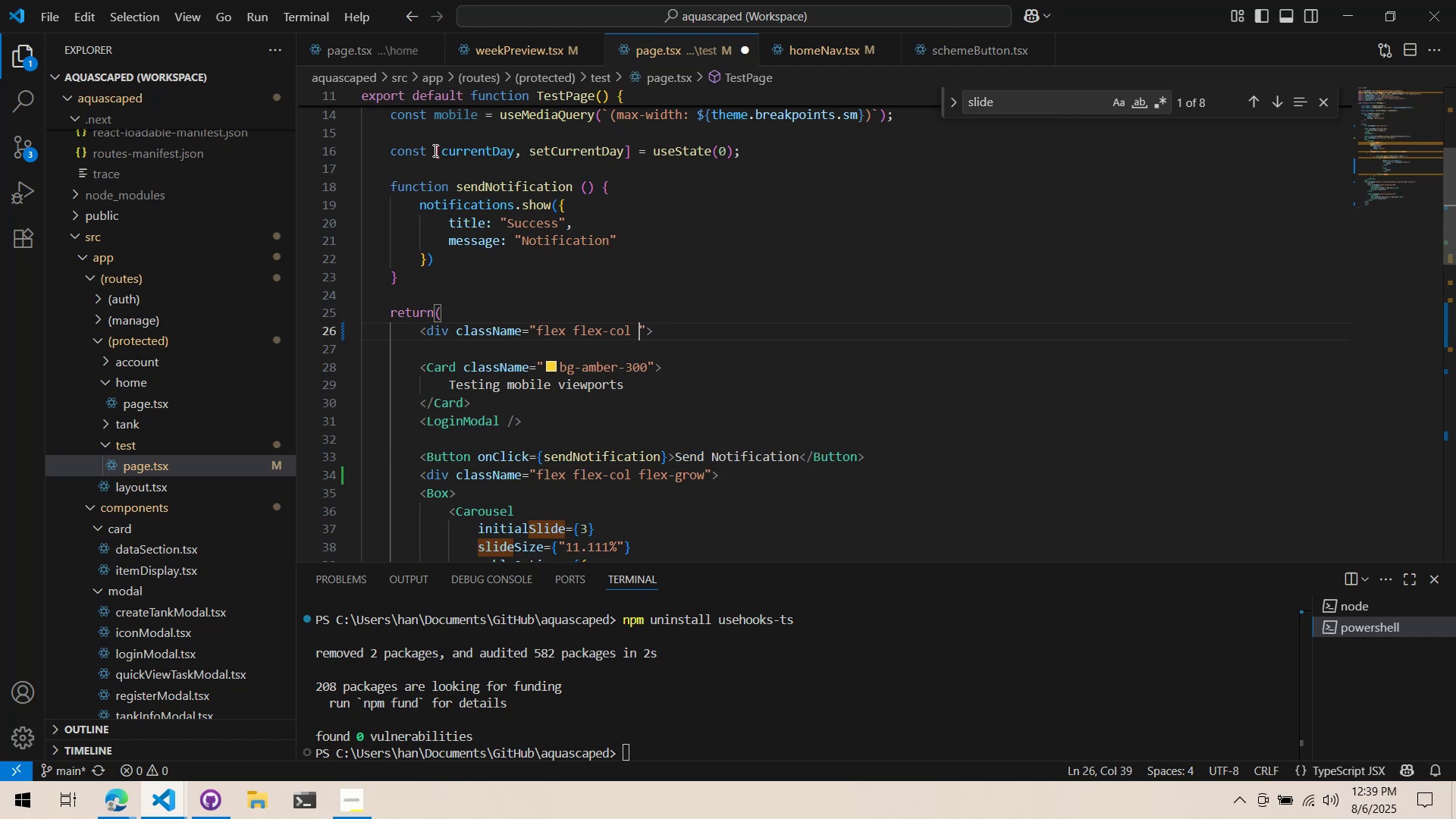 
key(Alt+Tab)
 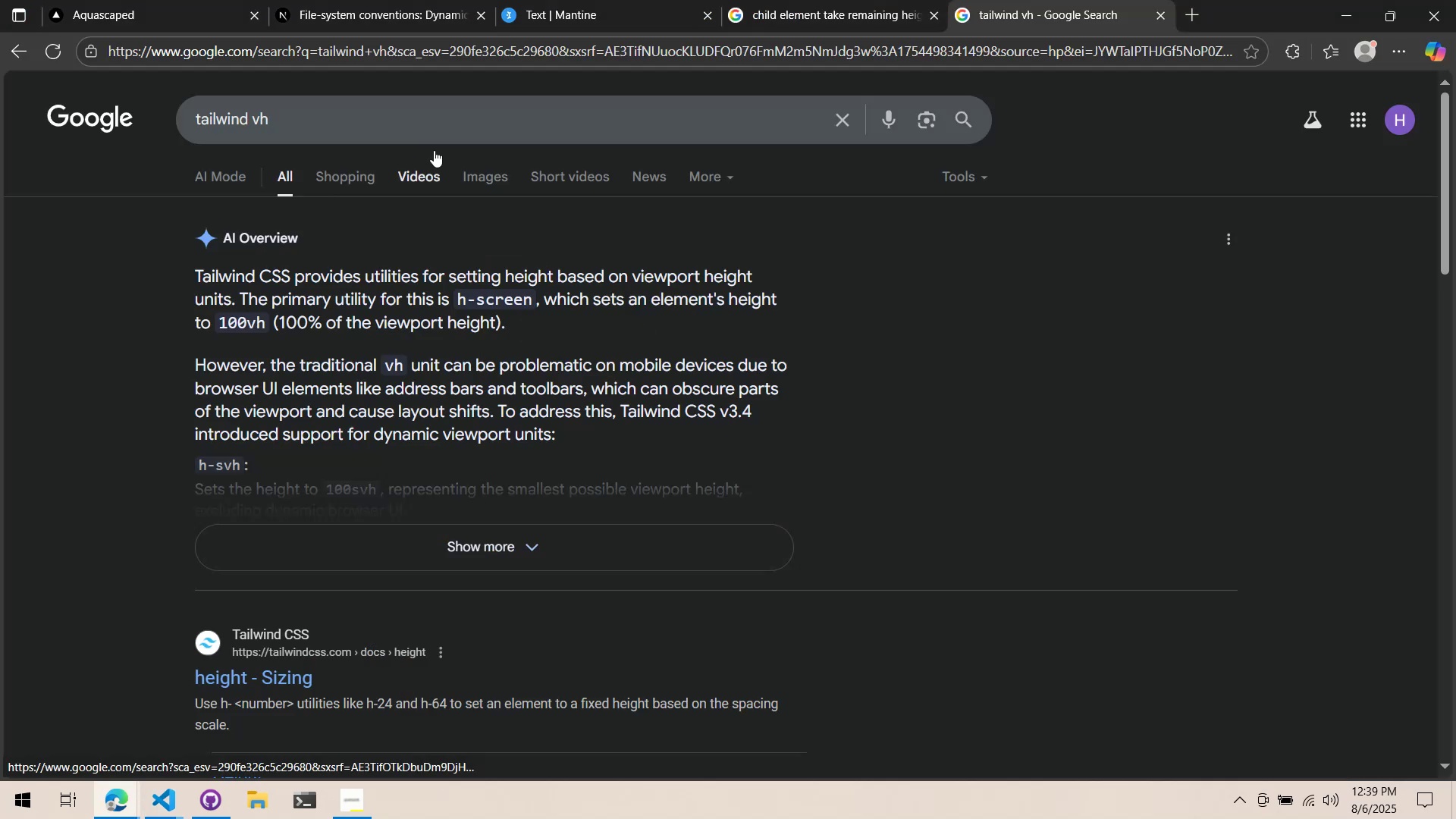 
scroll: coordinate [466, 312], scroll_direction: down, amount: 5.0
 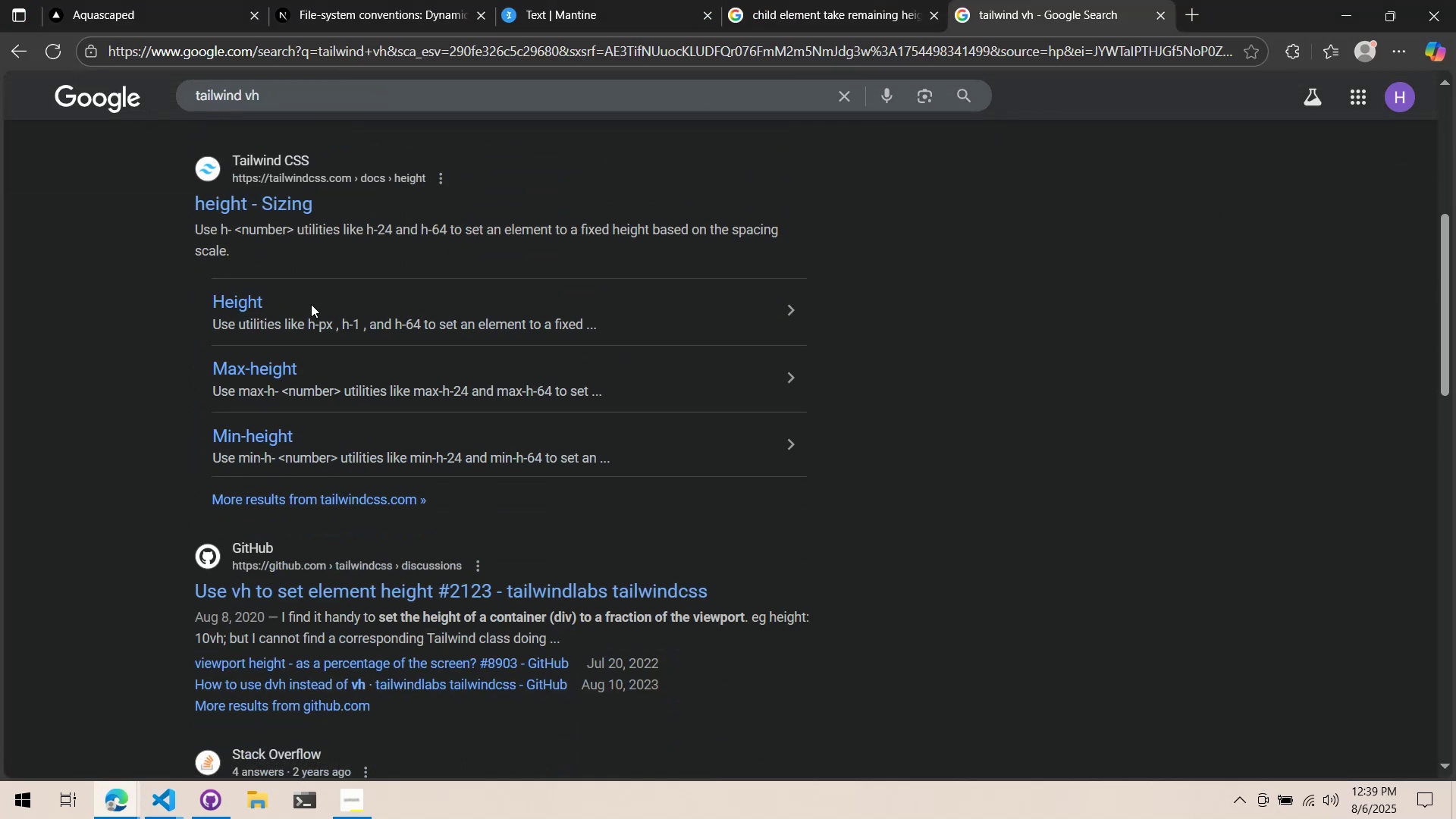 
scroll: coordinate [312, 312], scroll_direction: up, amount: 1.0
 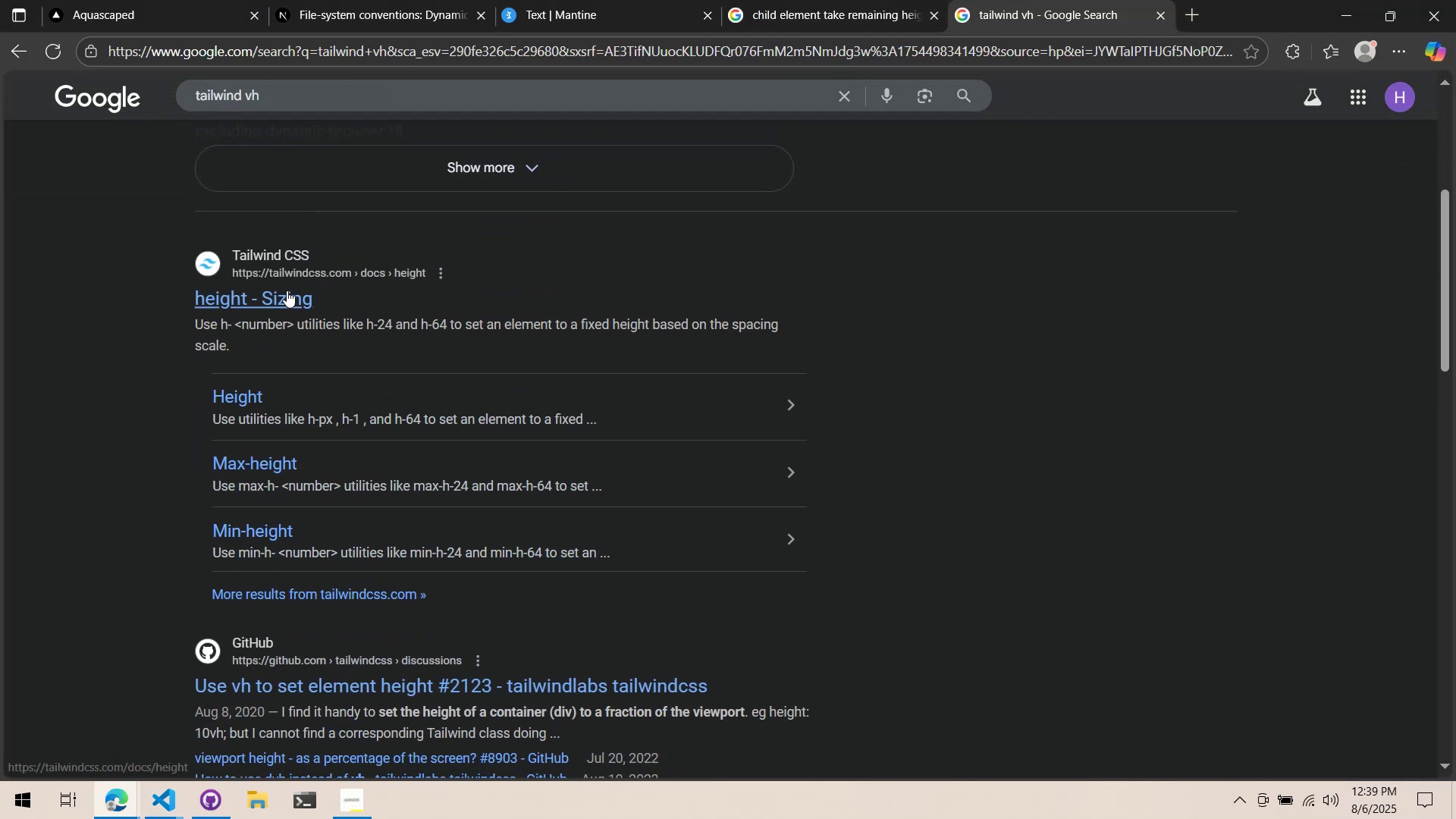 
left_click([287, 289])
 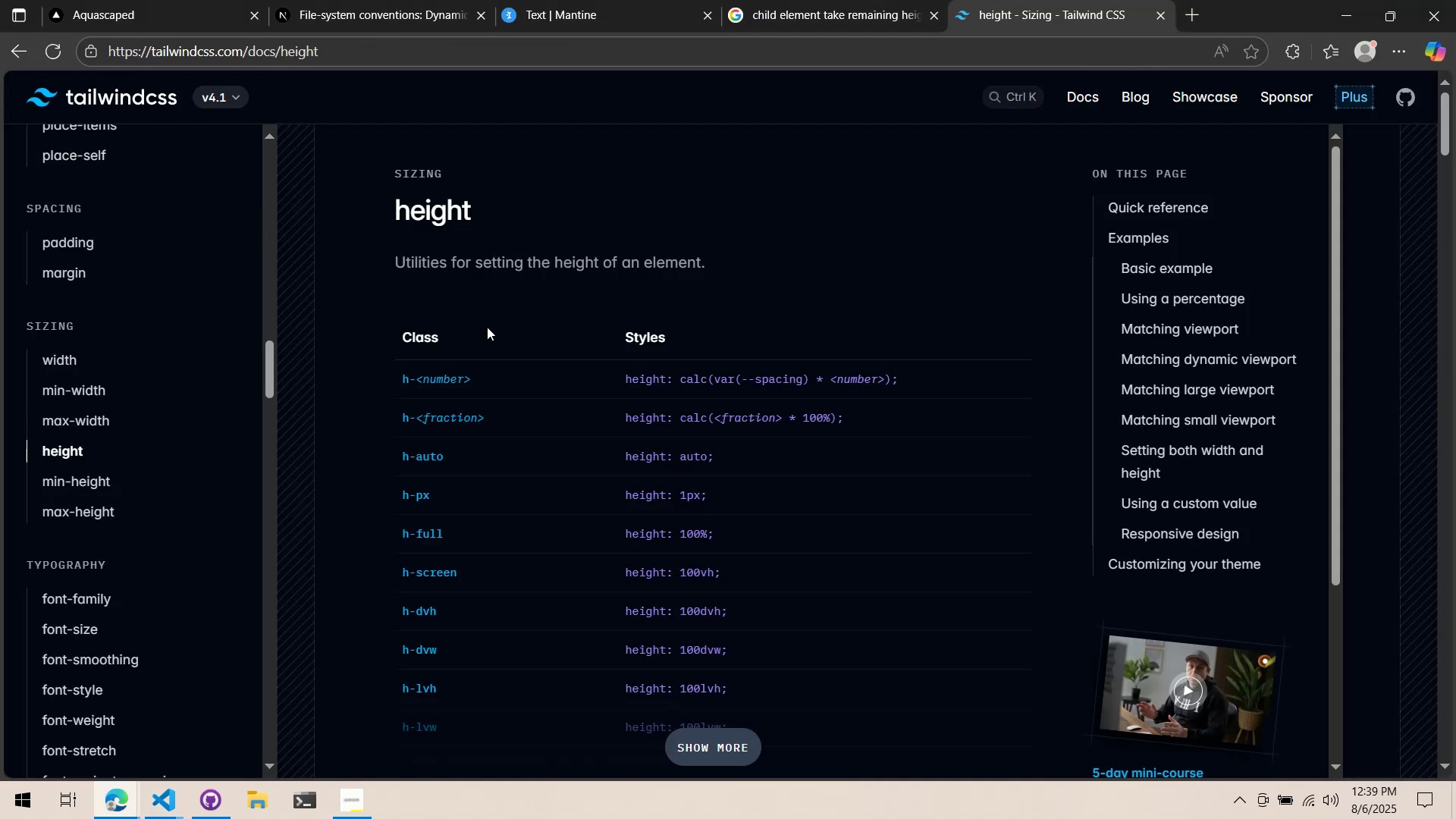 
scroll: coordinate [488, 314], scroll_direction: down, amount: 4.0
 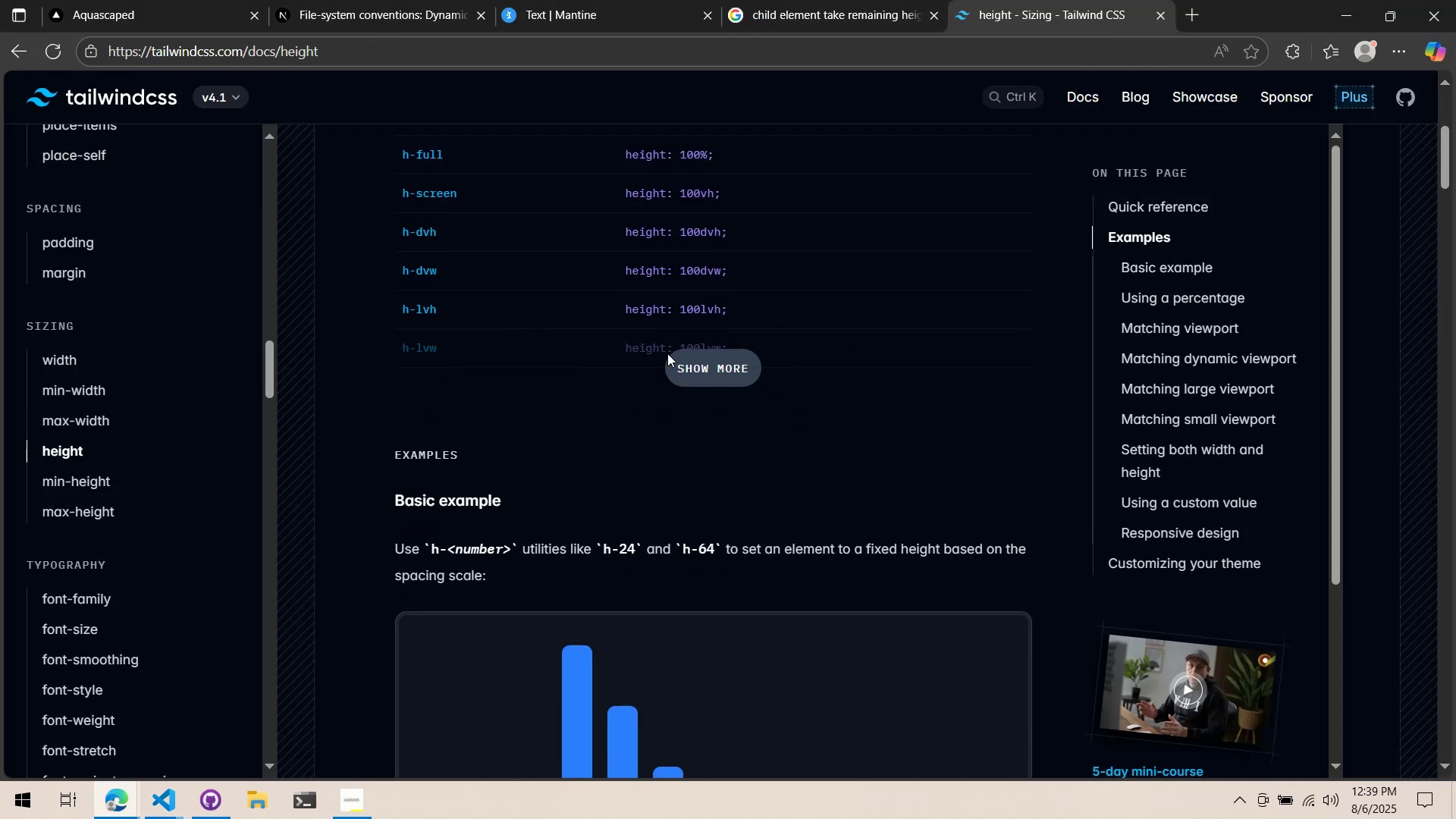 
double_click([699, 369])
 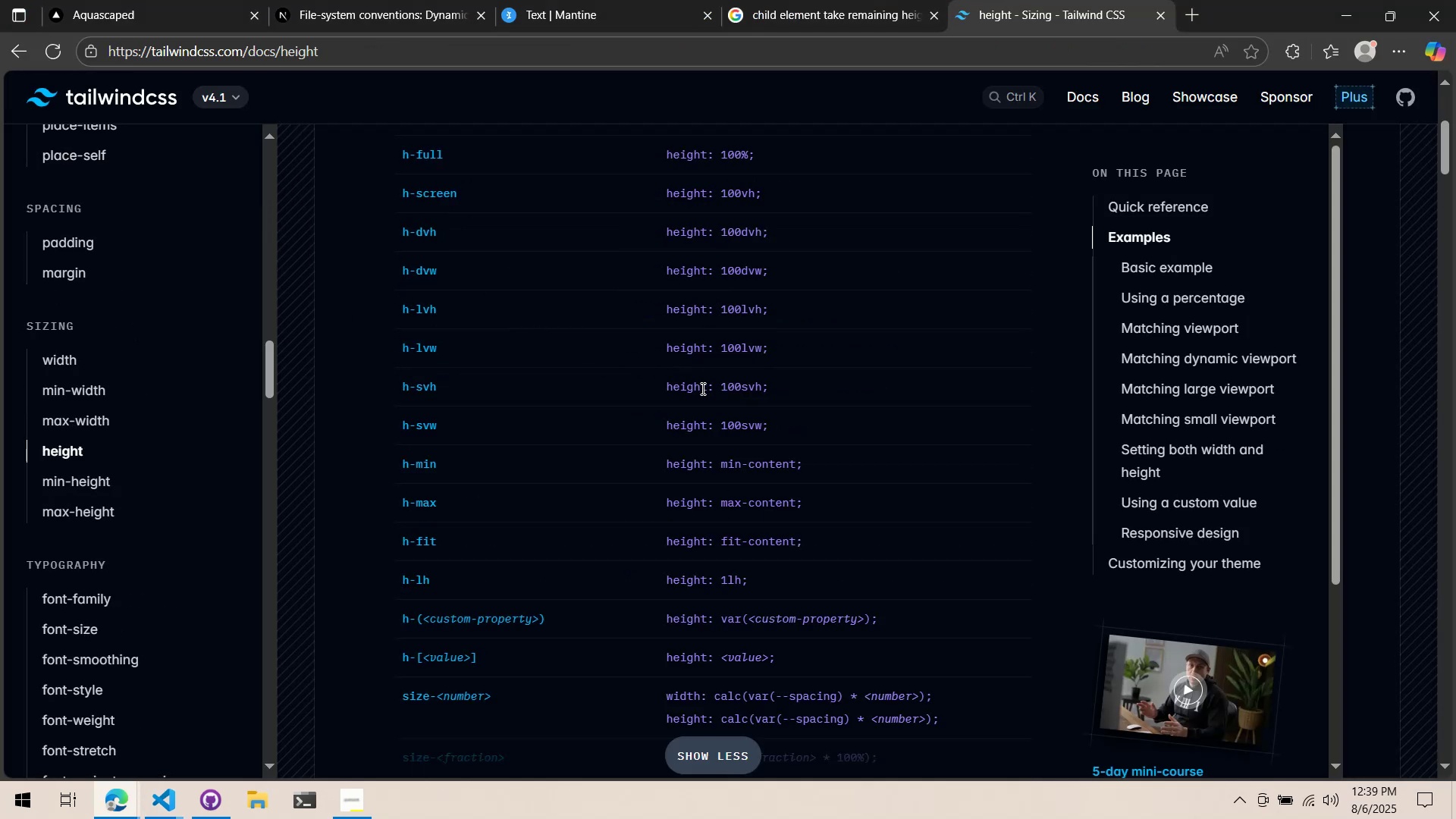 
scroll: coordinate [694, 382], scroll_direction: up, amount: 1.0
 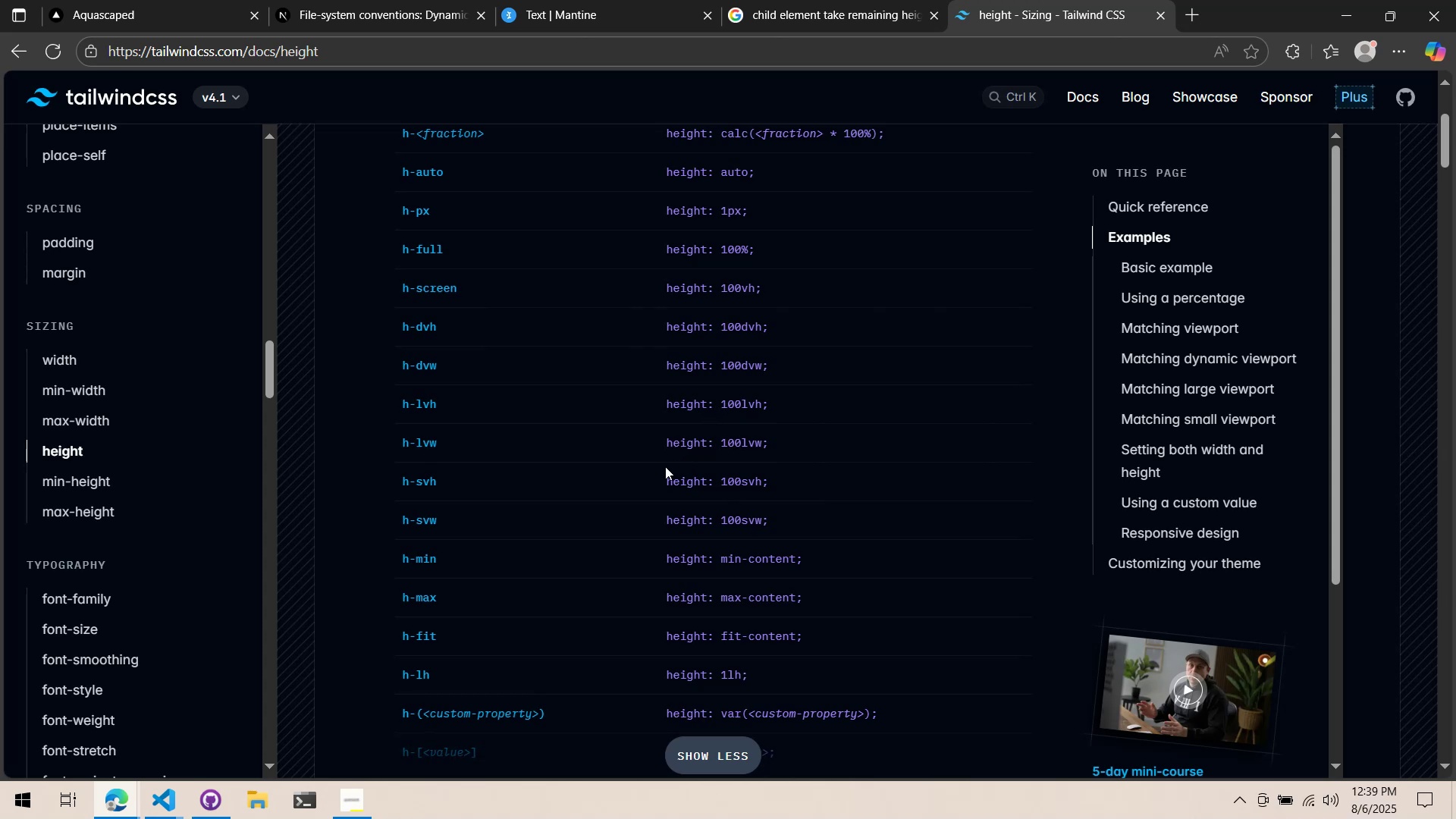 
key(Alt+AltLeft)
 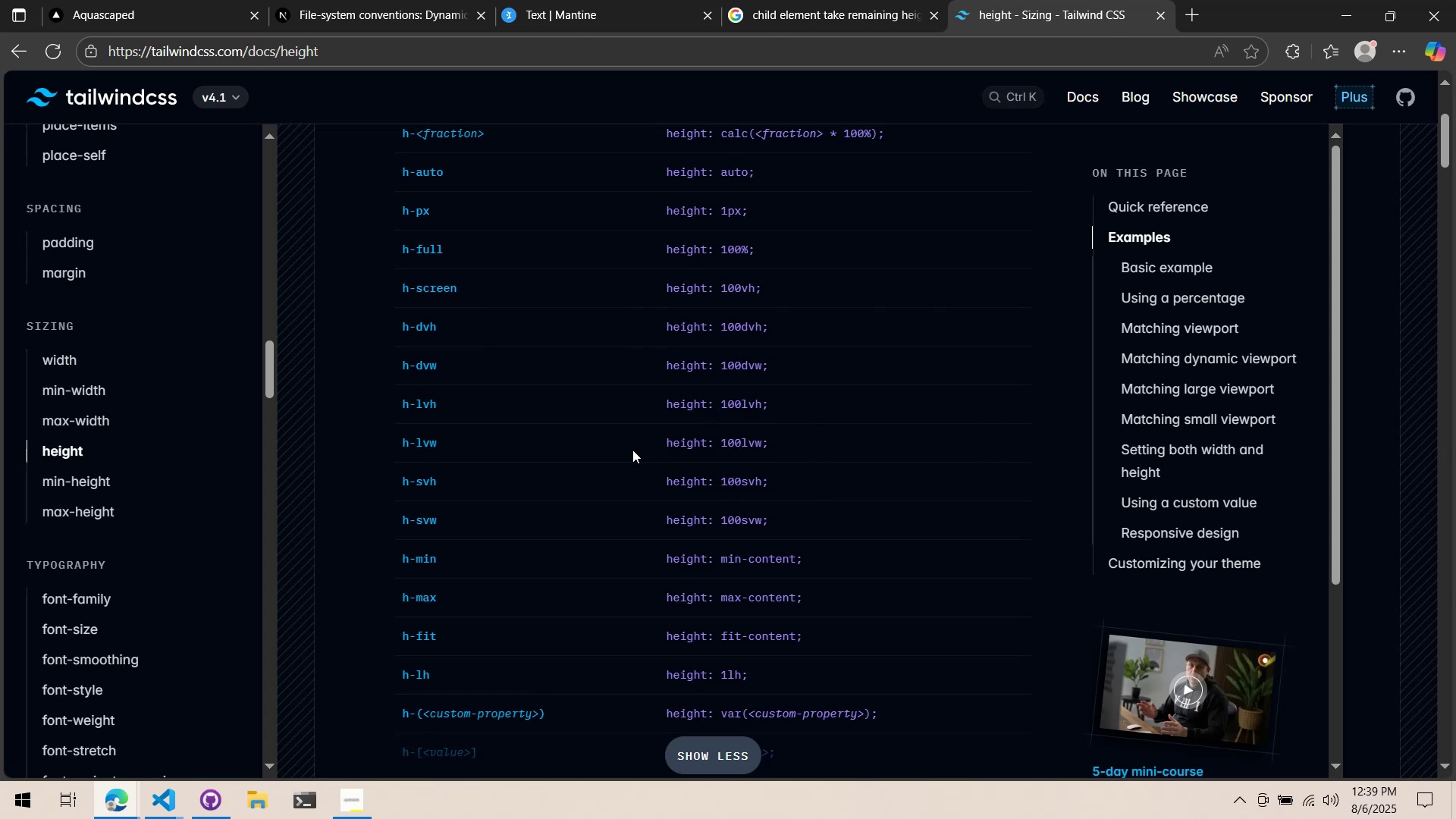 
key(Tab)
type(g-)
key(Backspace)
key(Backspace)
type(h-scree)
 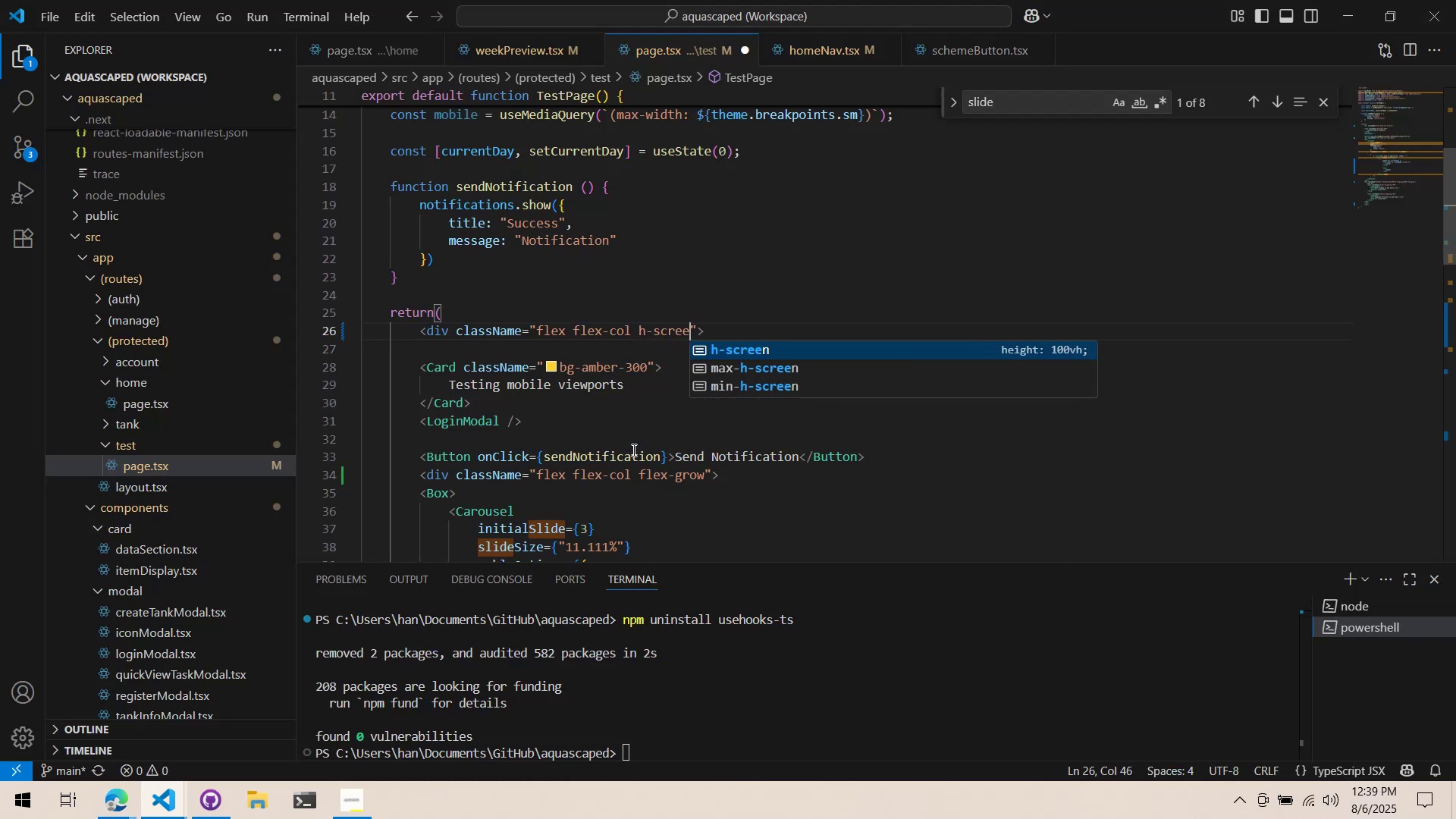 
key(Enter)
 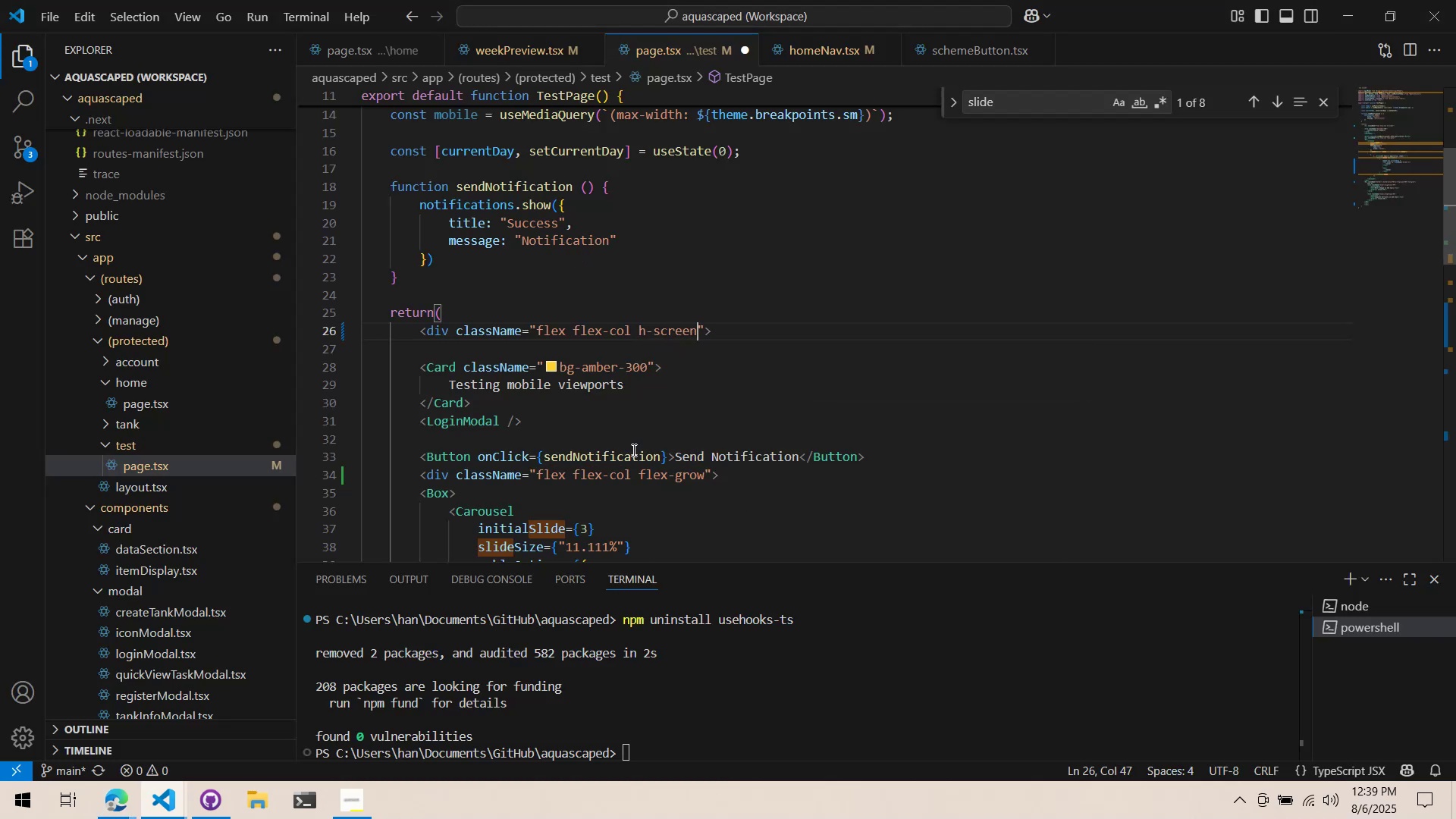 
key(Alt+AltLeft)
 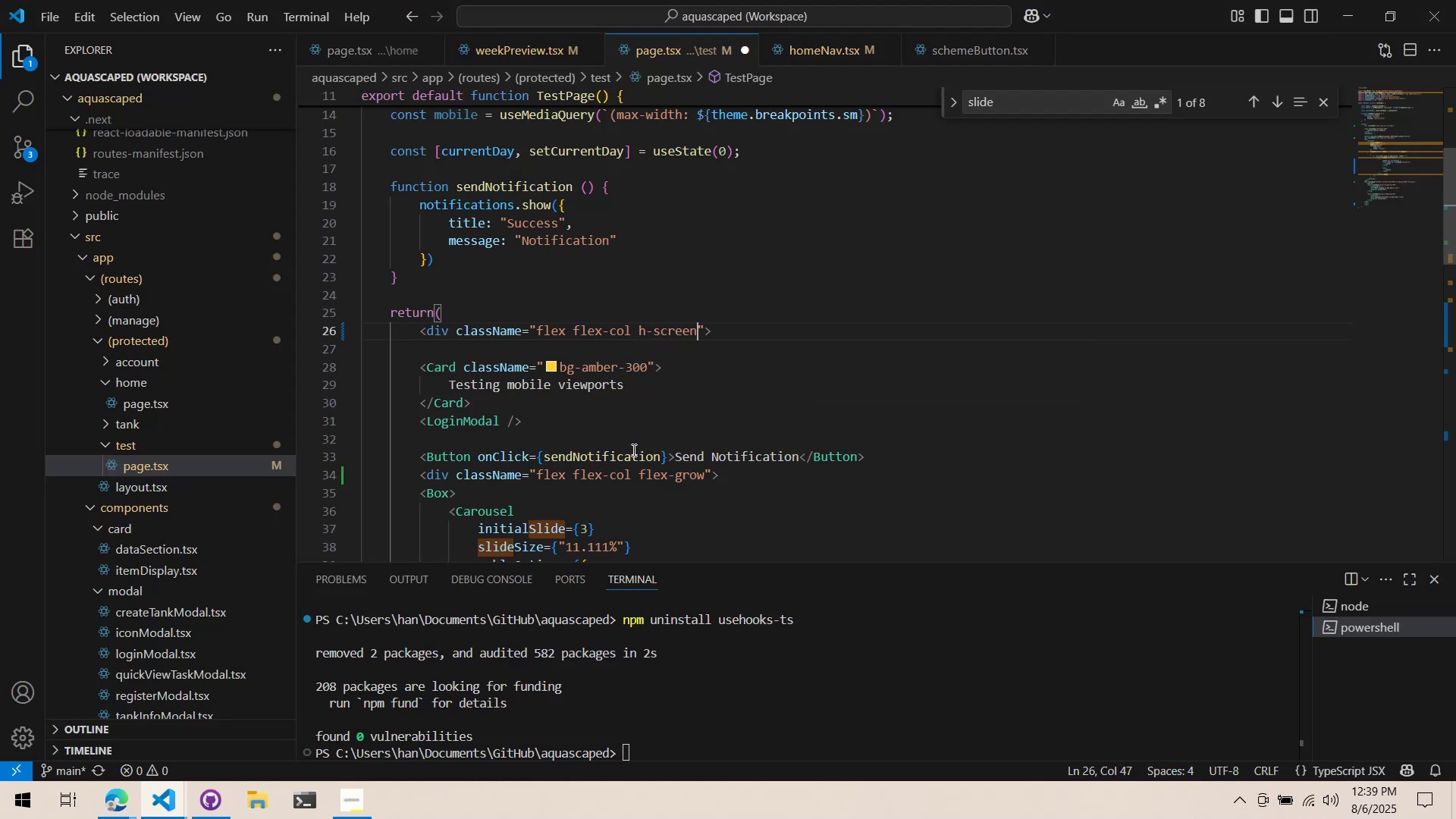 
key(Alt+Tab)
 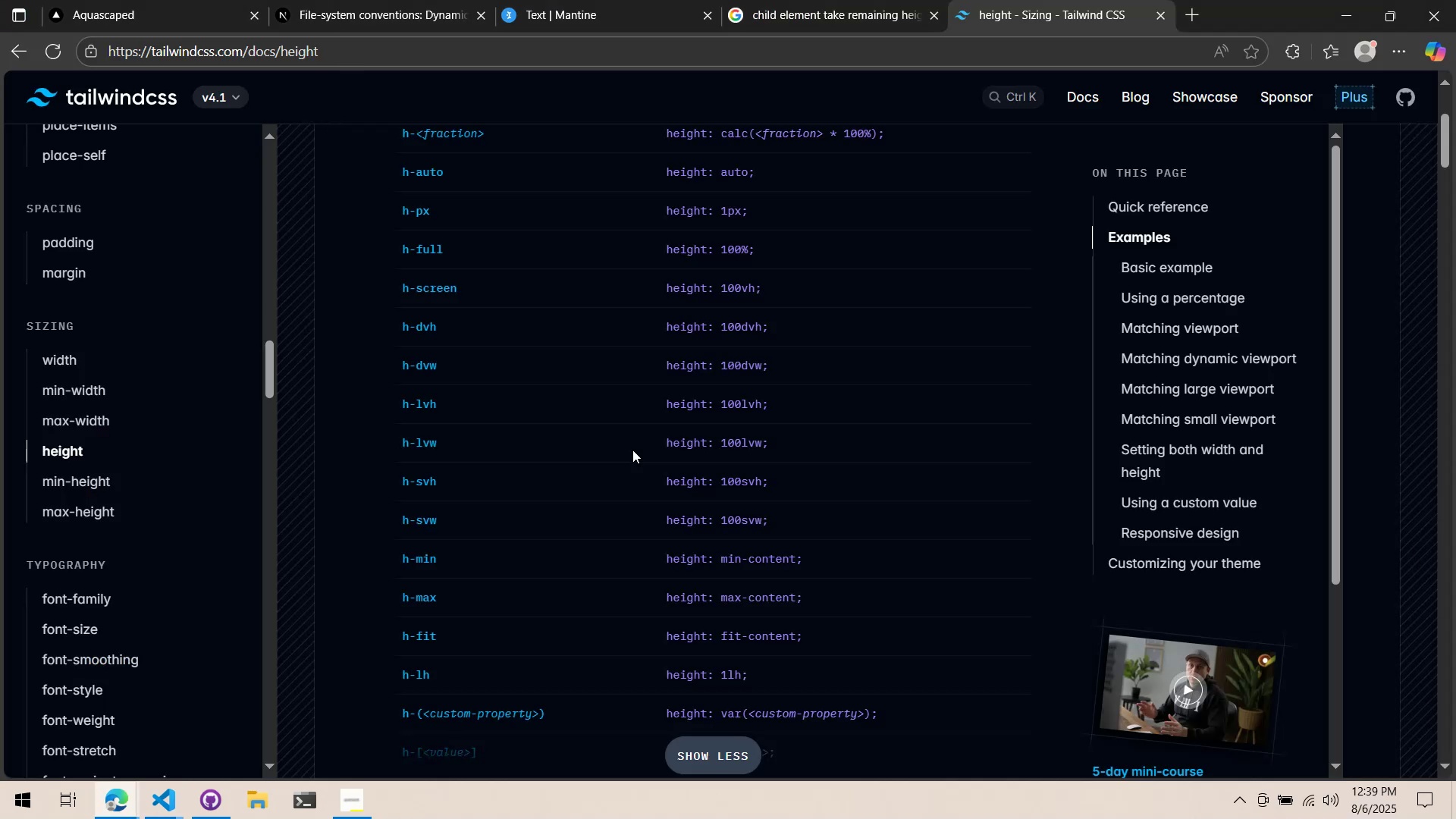 
key(Control+ControlLeft)
 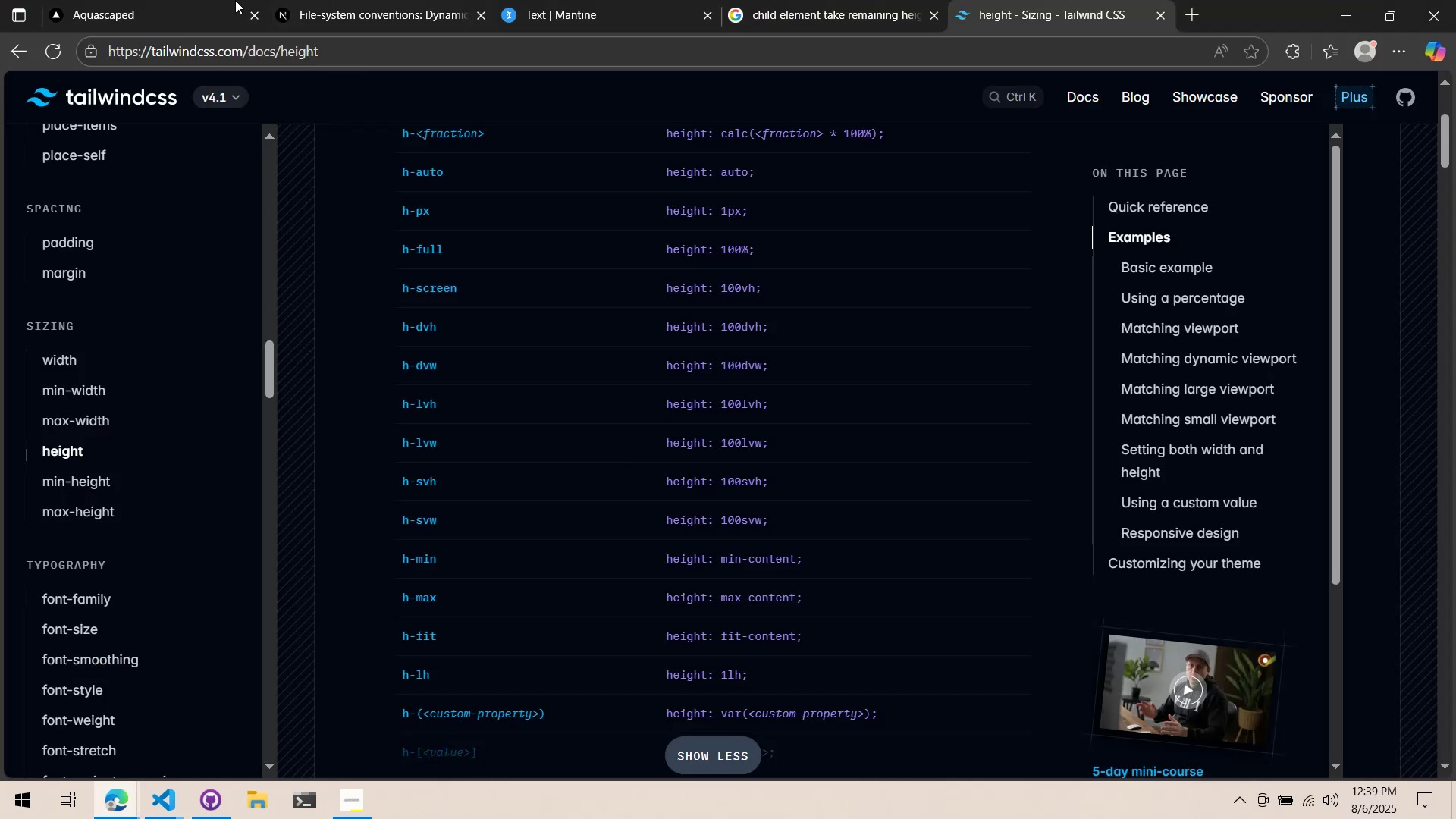 
left_click([187, 2])
 